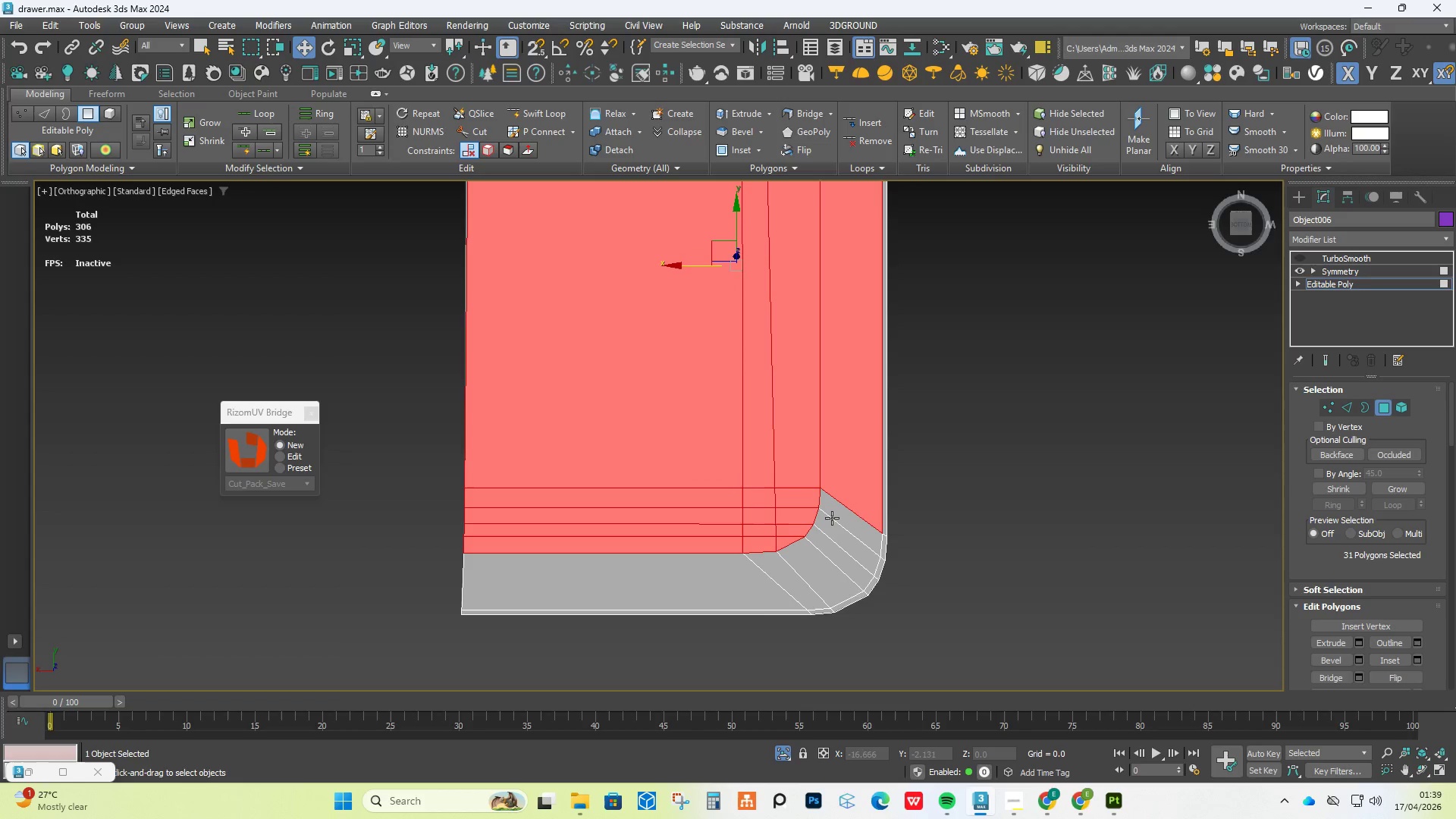 
hold_key(key=AltLeft, duration=0.75)
scroll: coordinate [736, 606], scroll_direction: down, amount: 1.0
 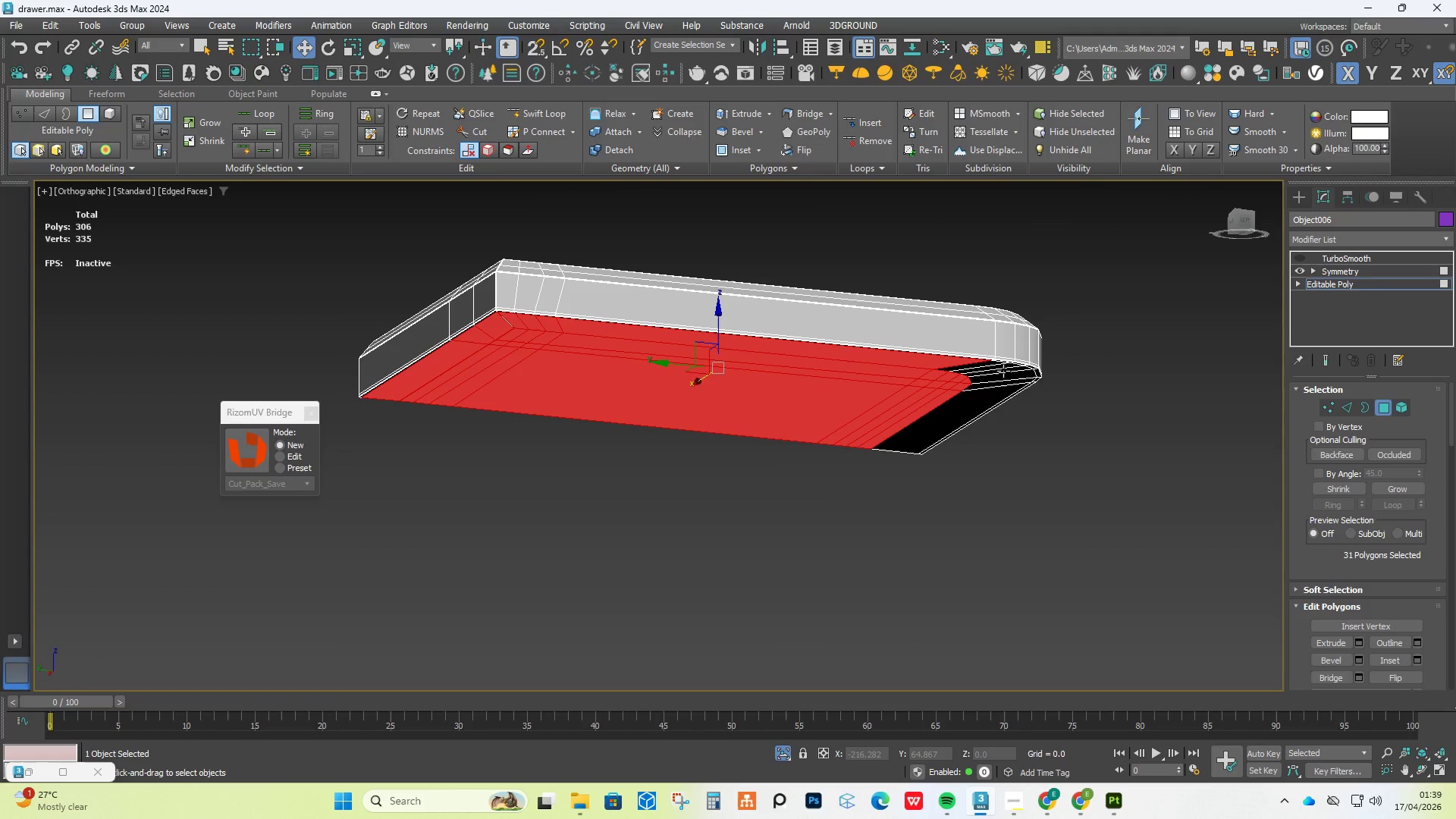 
hold_key(key=AltLeft, duration=0.52)
 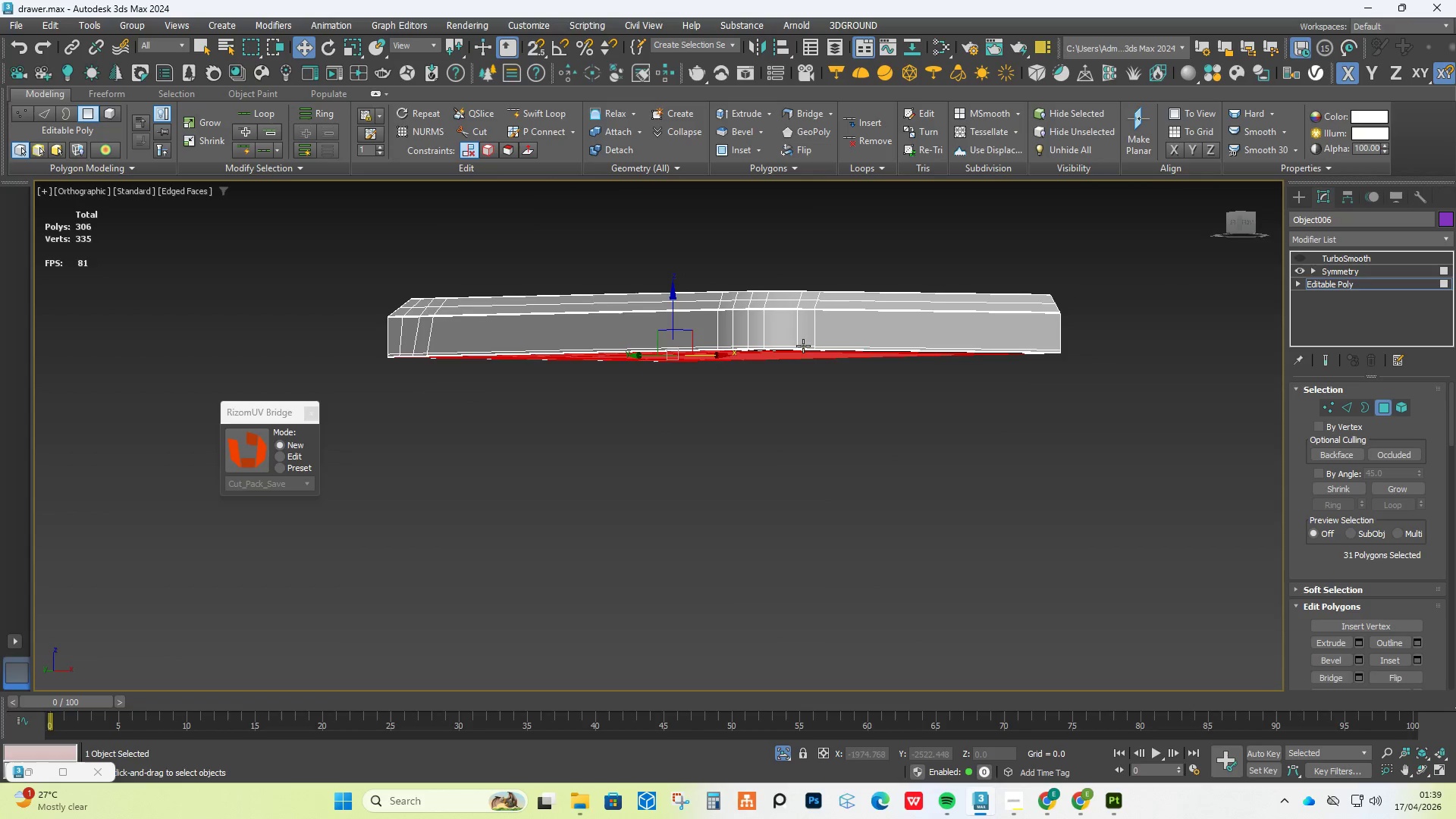 
hold_key(key=AltLeft, duration=0.91)
 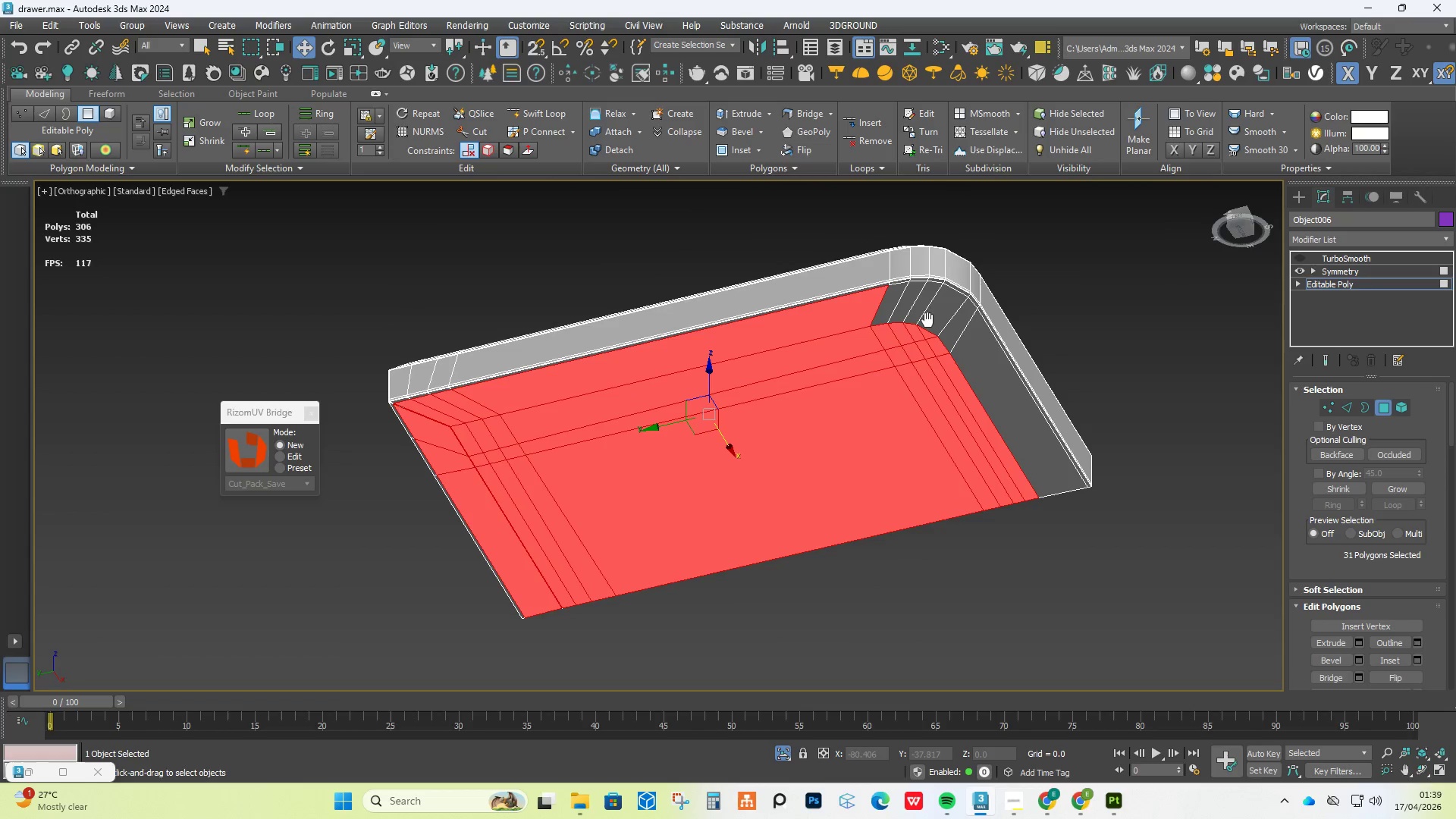 
hold_key(key=ControlLeft, duration=2.69)
left_click([891, 294])
 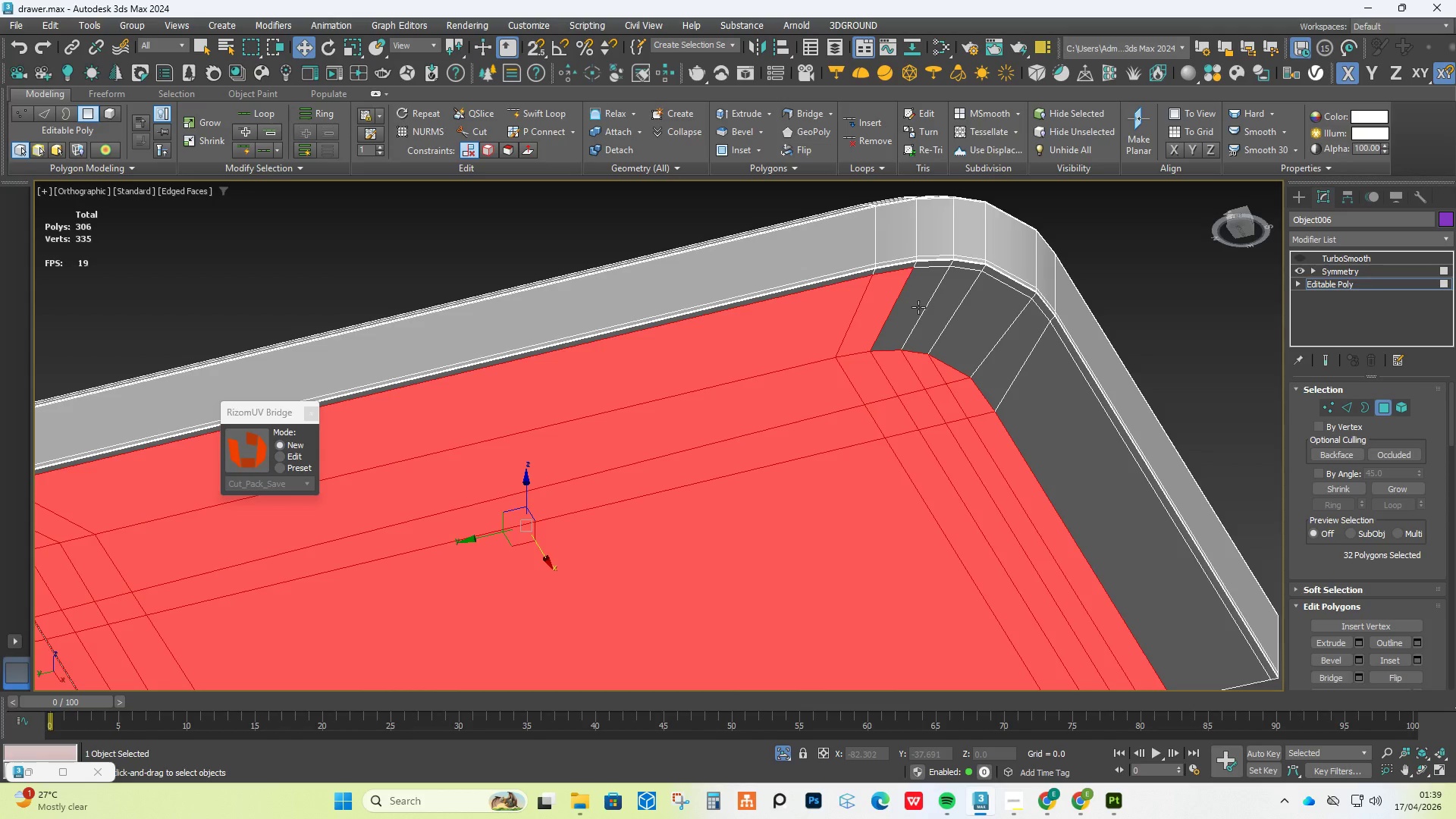 
scroll: coordinate [904, 293], scroll_direction: up, amount: 2.0
 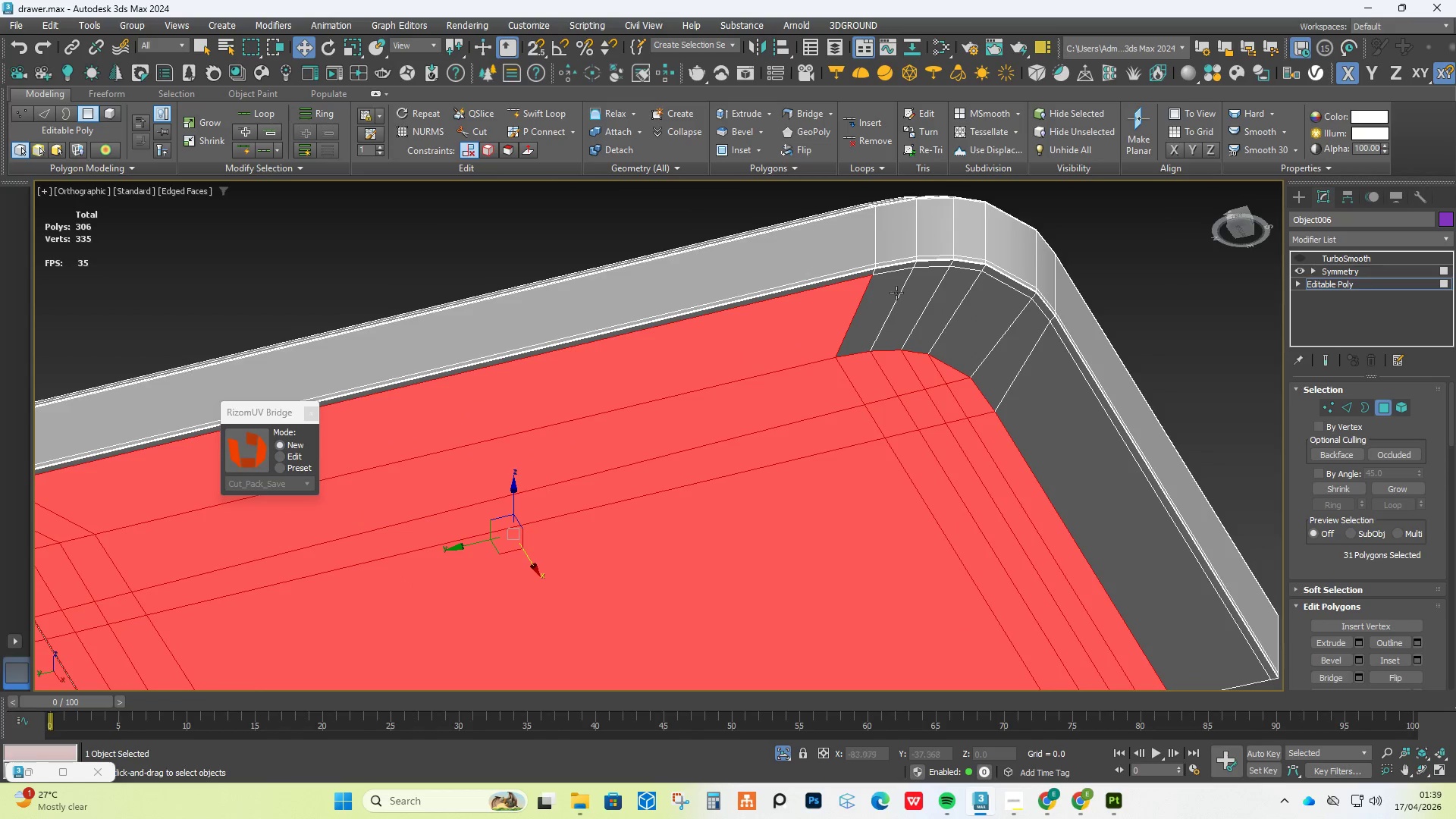 
double_click([918, 307])
 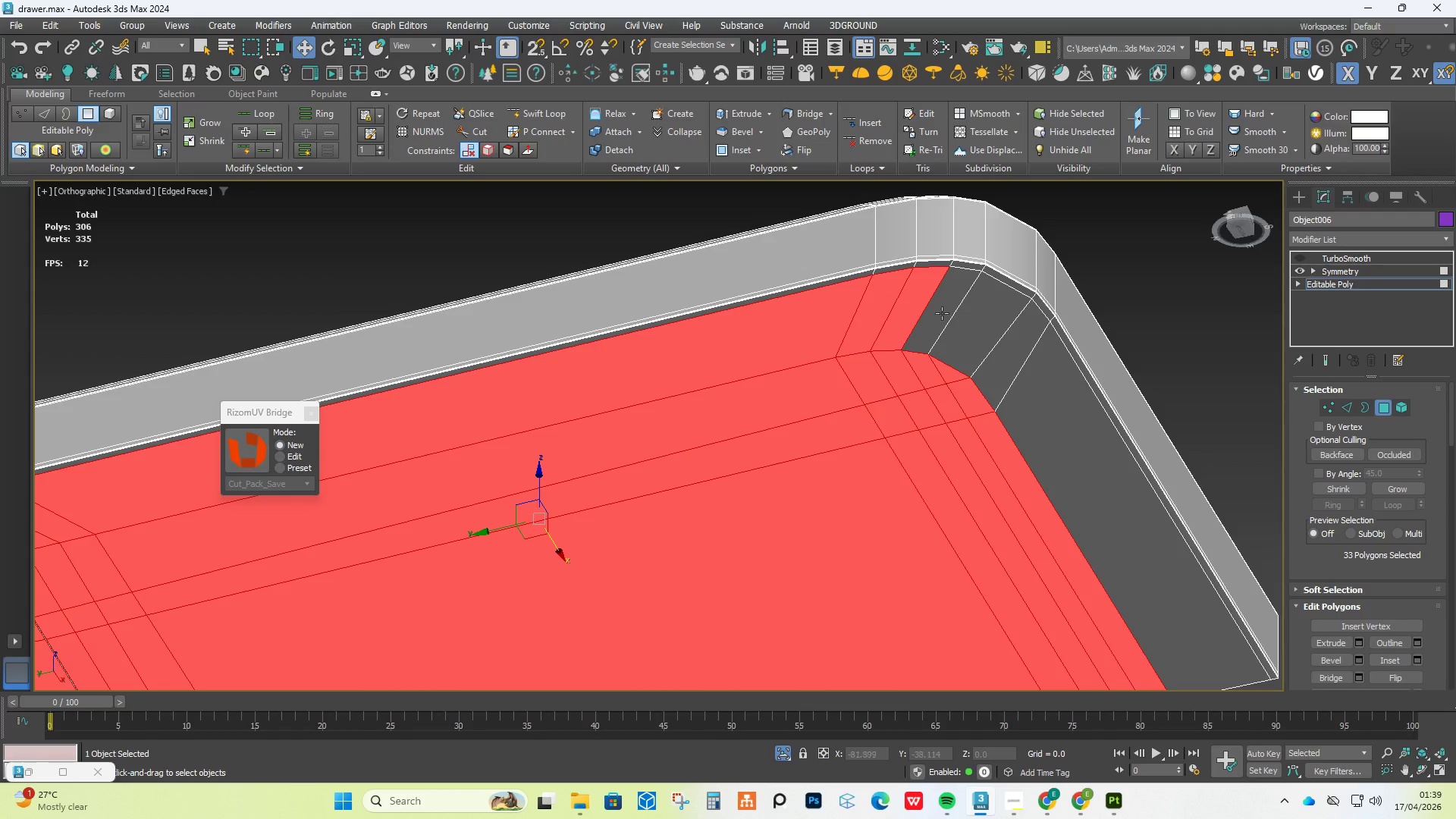 
triple_click([948, 315])
 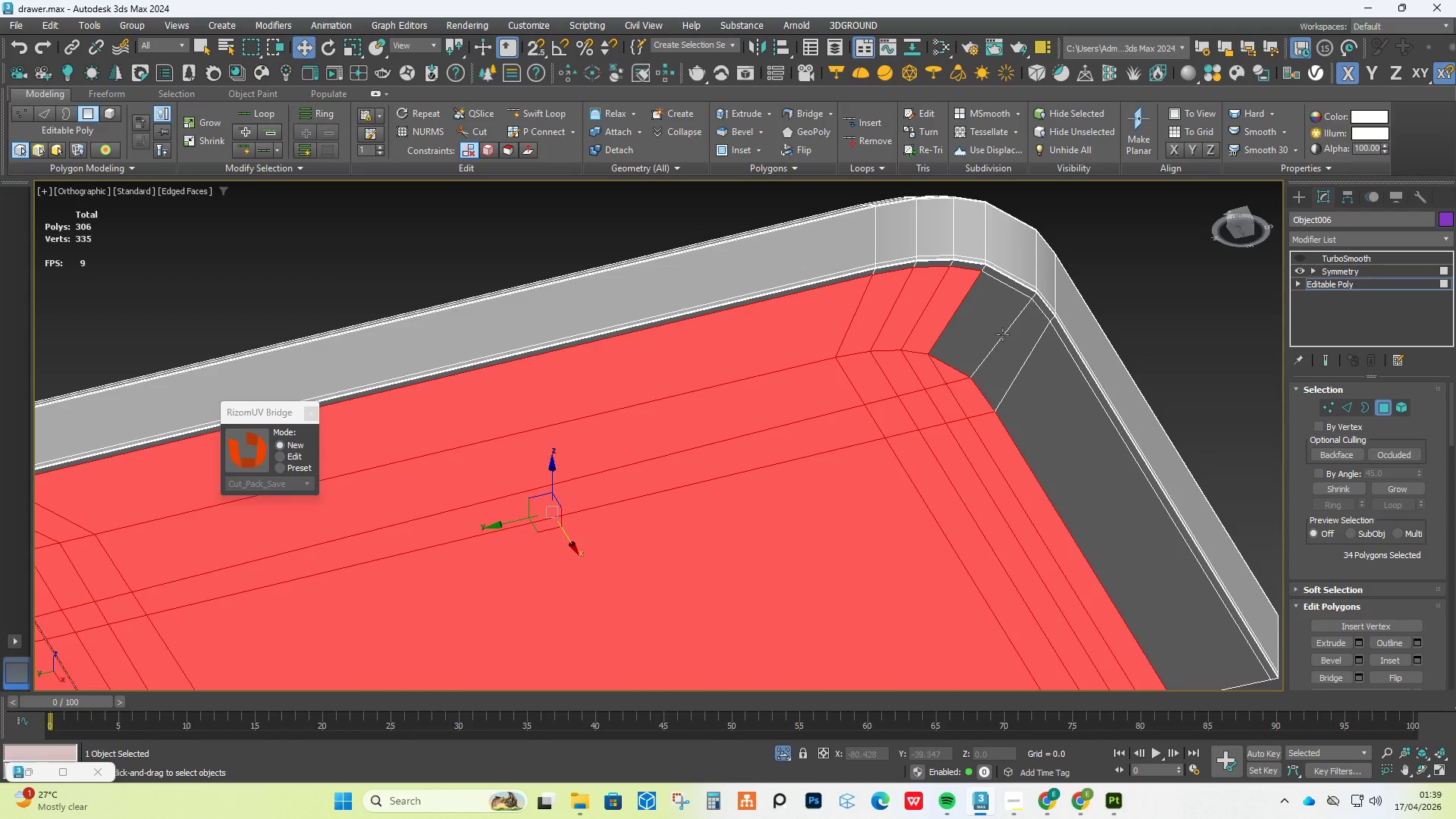 
triple_click([1008, 337])
 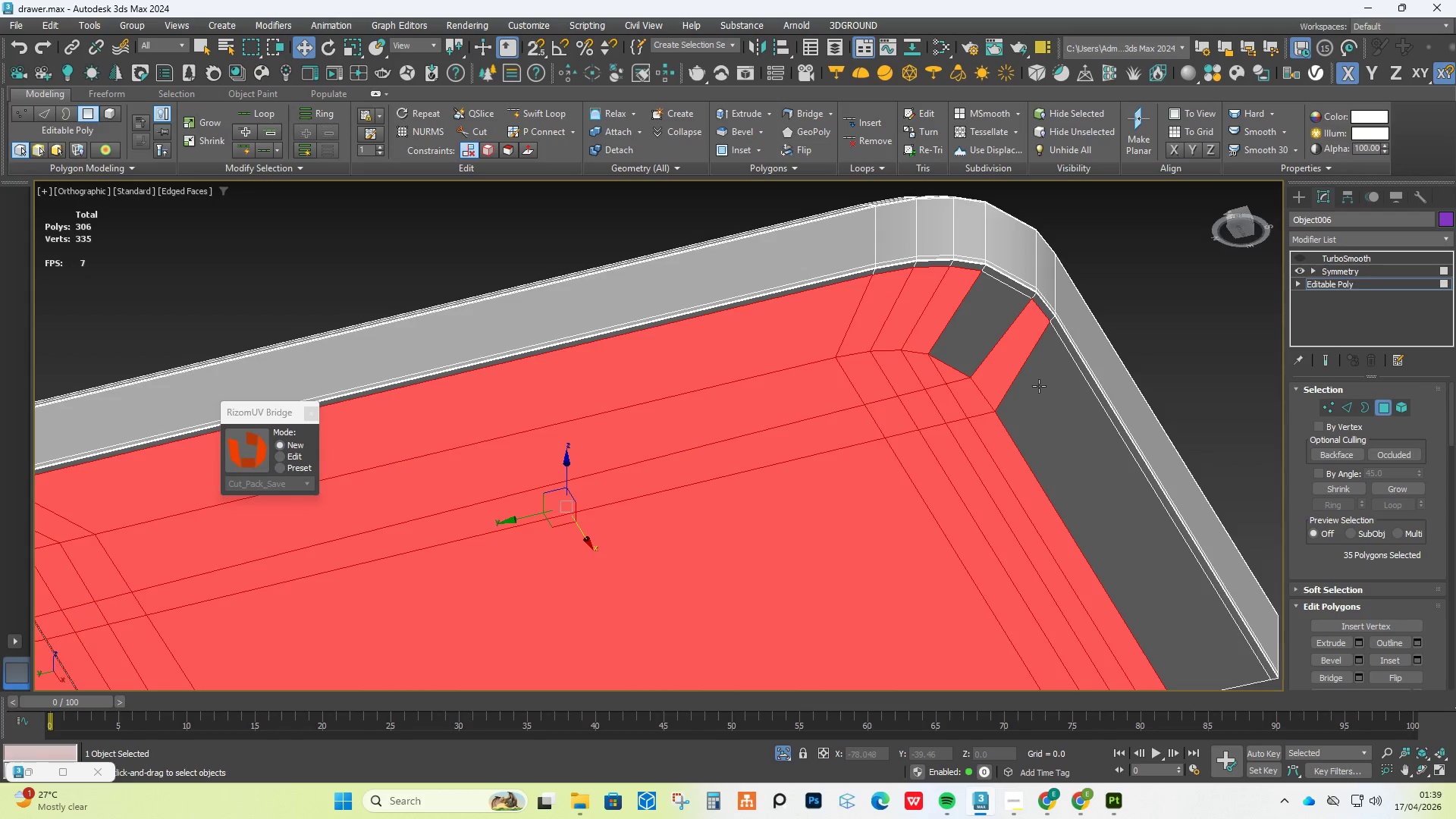 
left_click([1039, 386])
 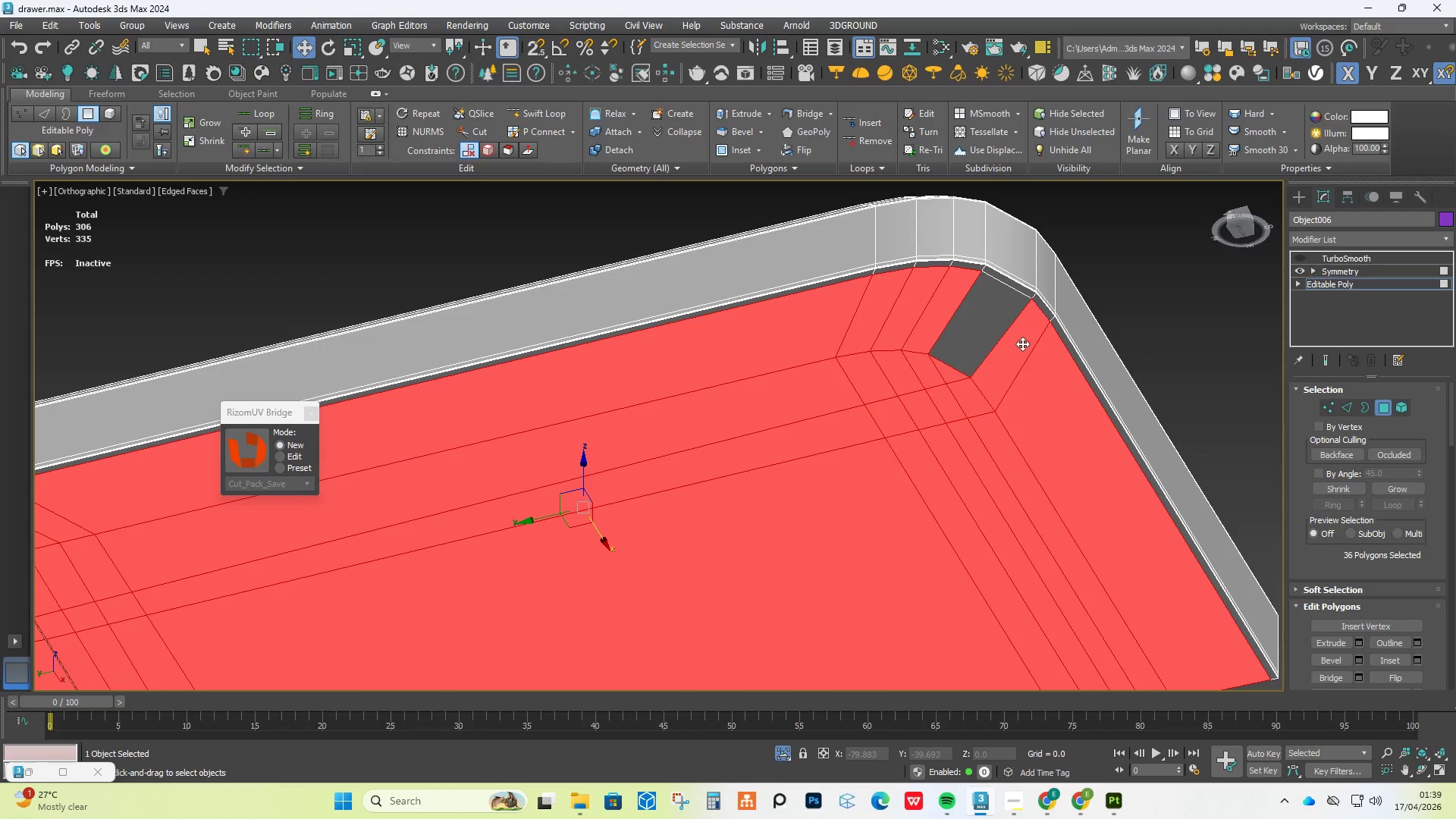 
hold_key(key=ControlLeft, duration=0.58)
left_click([997, 337])
 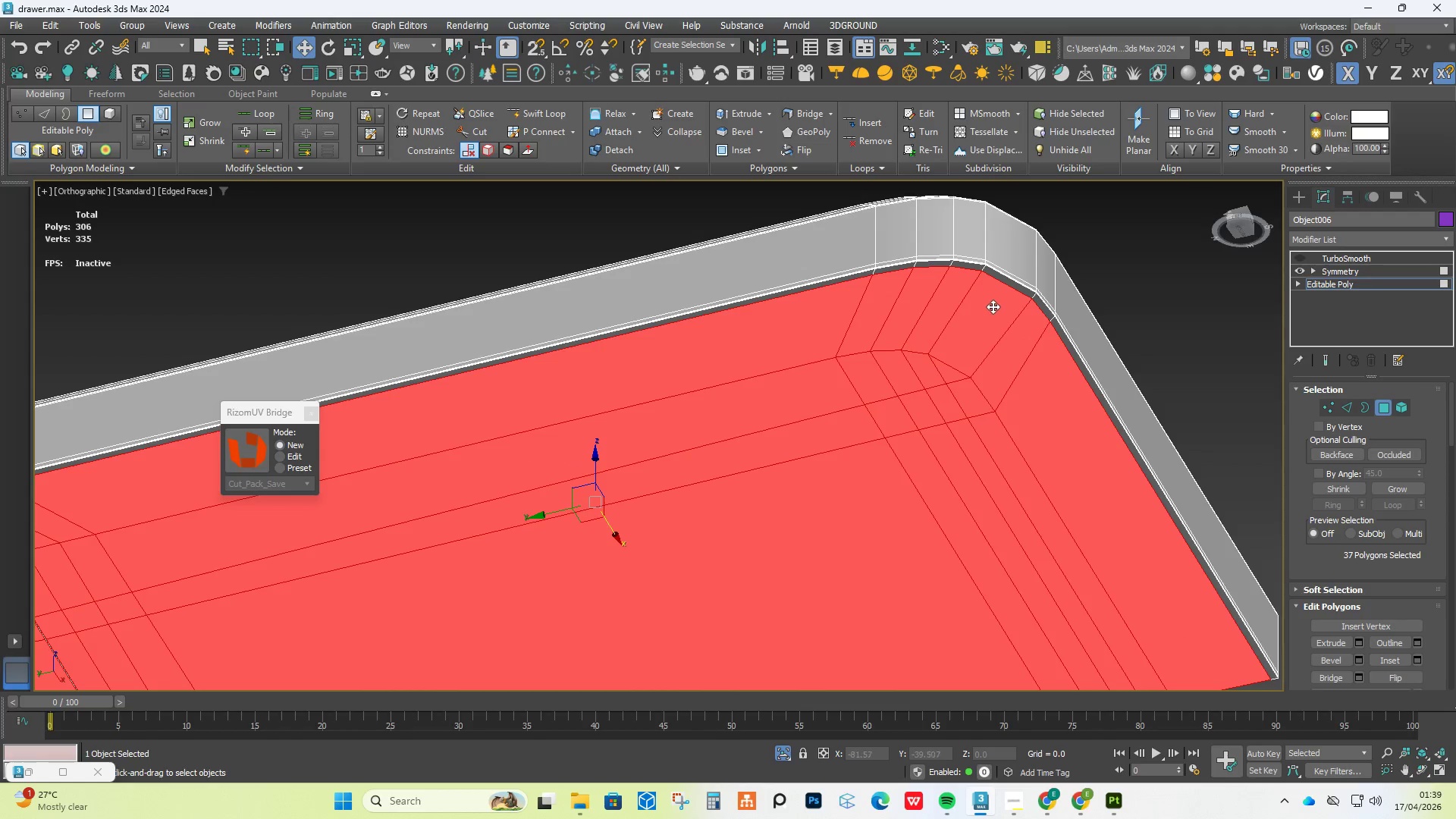 
scroll: coordinate [996, 283], scroll_direction: up, amount: 3.0
 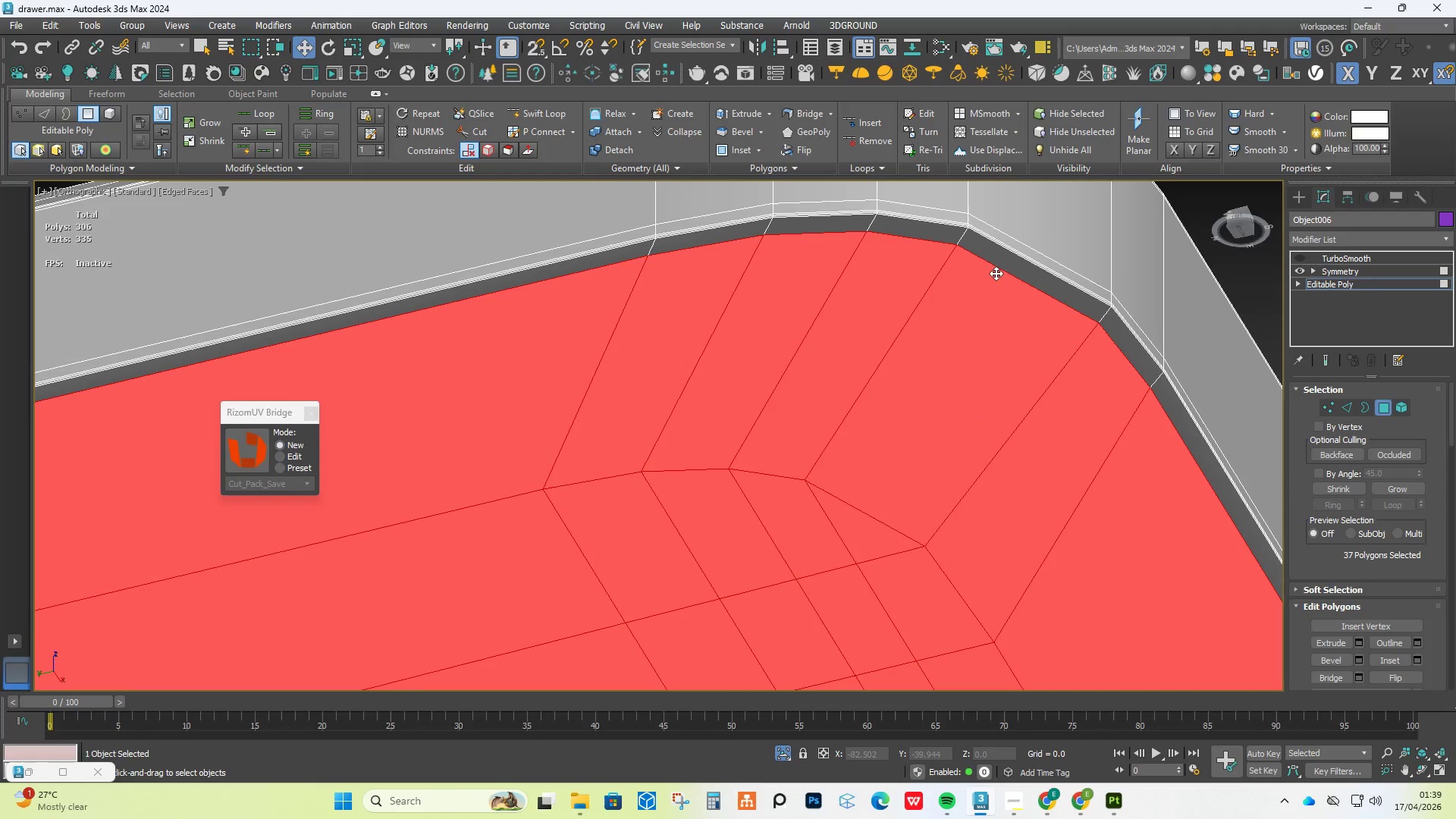 
hold_key(key=ControlLeft, duration=1.51)
left_click([996, 255])
 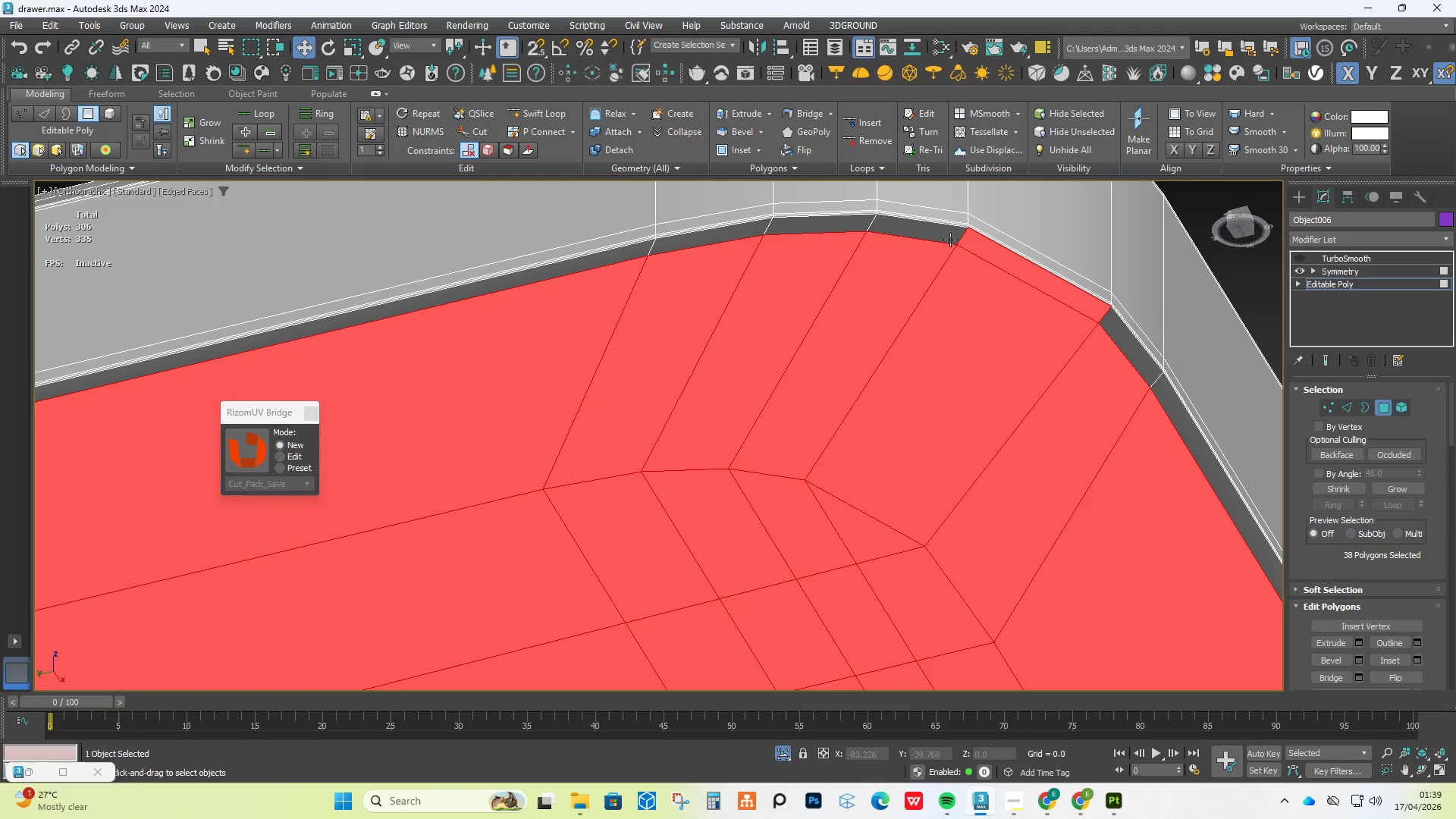 
double_click([950, 240])
 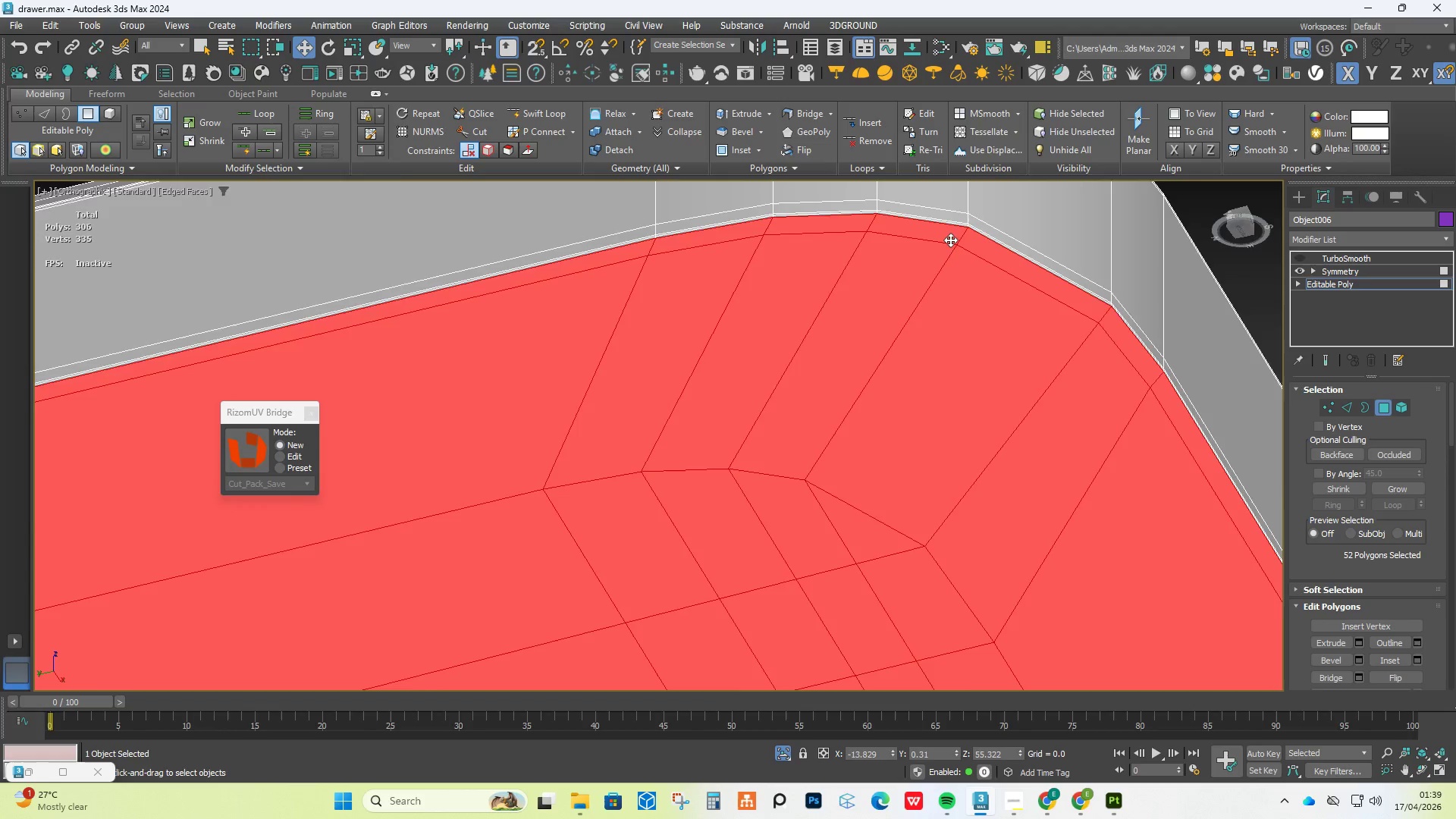 
scroll: coordinate [950, 240], scroll_direction: down, amount: 5.0
 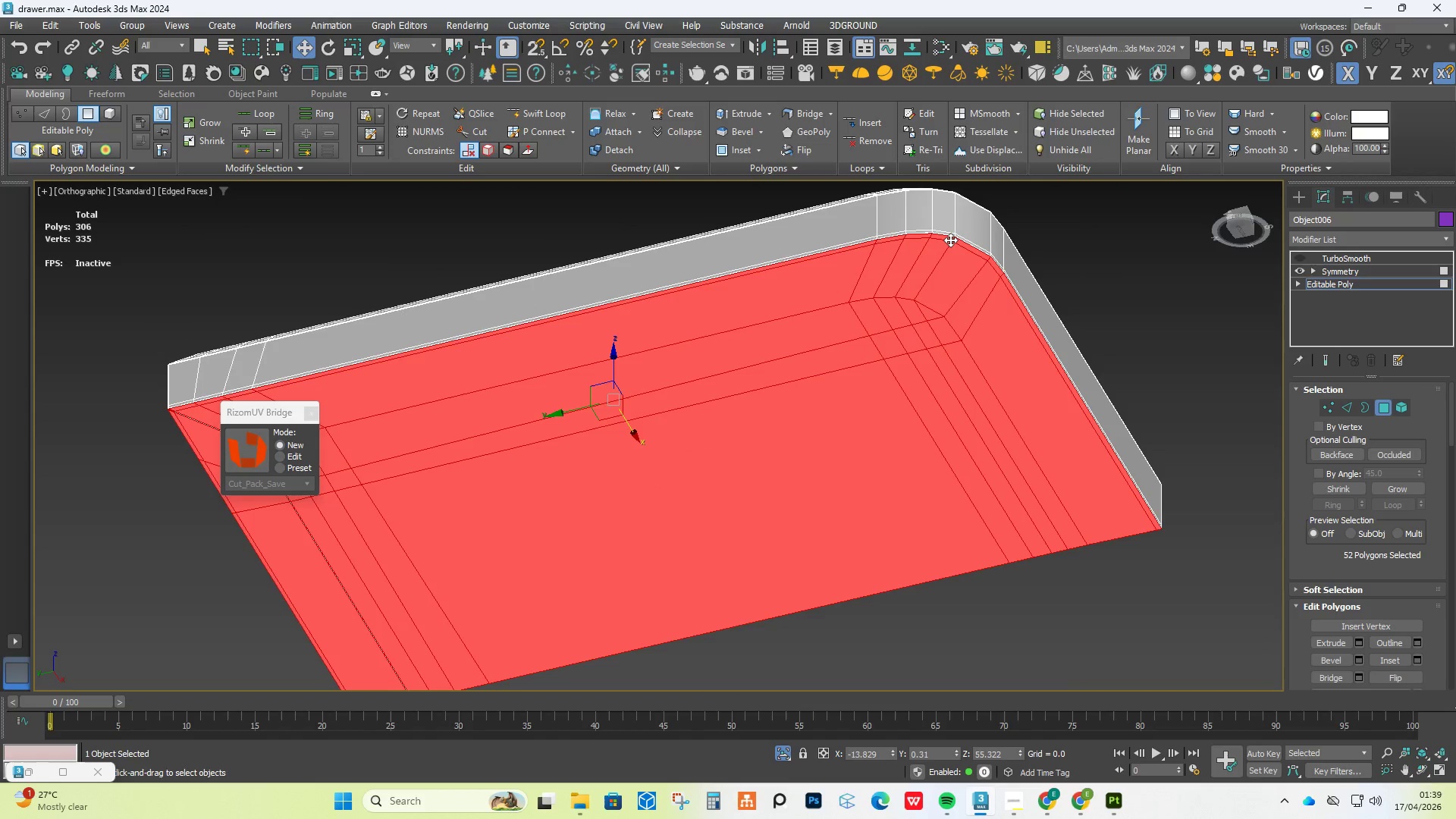 
key(Delete)
 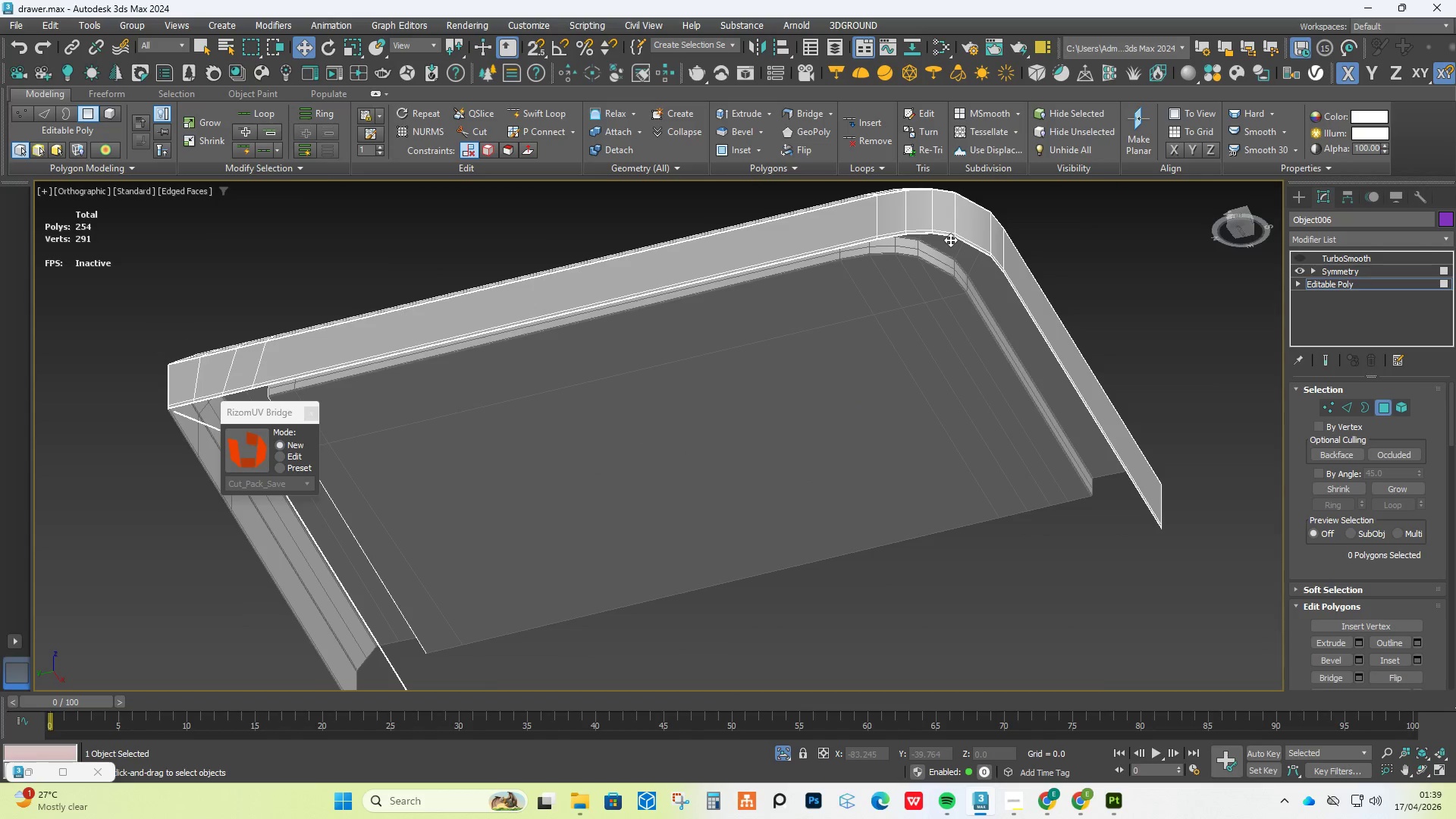 
hold_key(key=AltLeft, duration=2.45)
 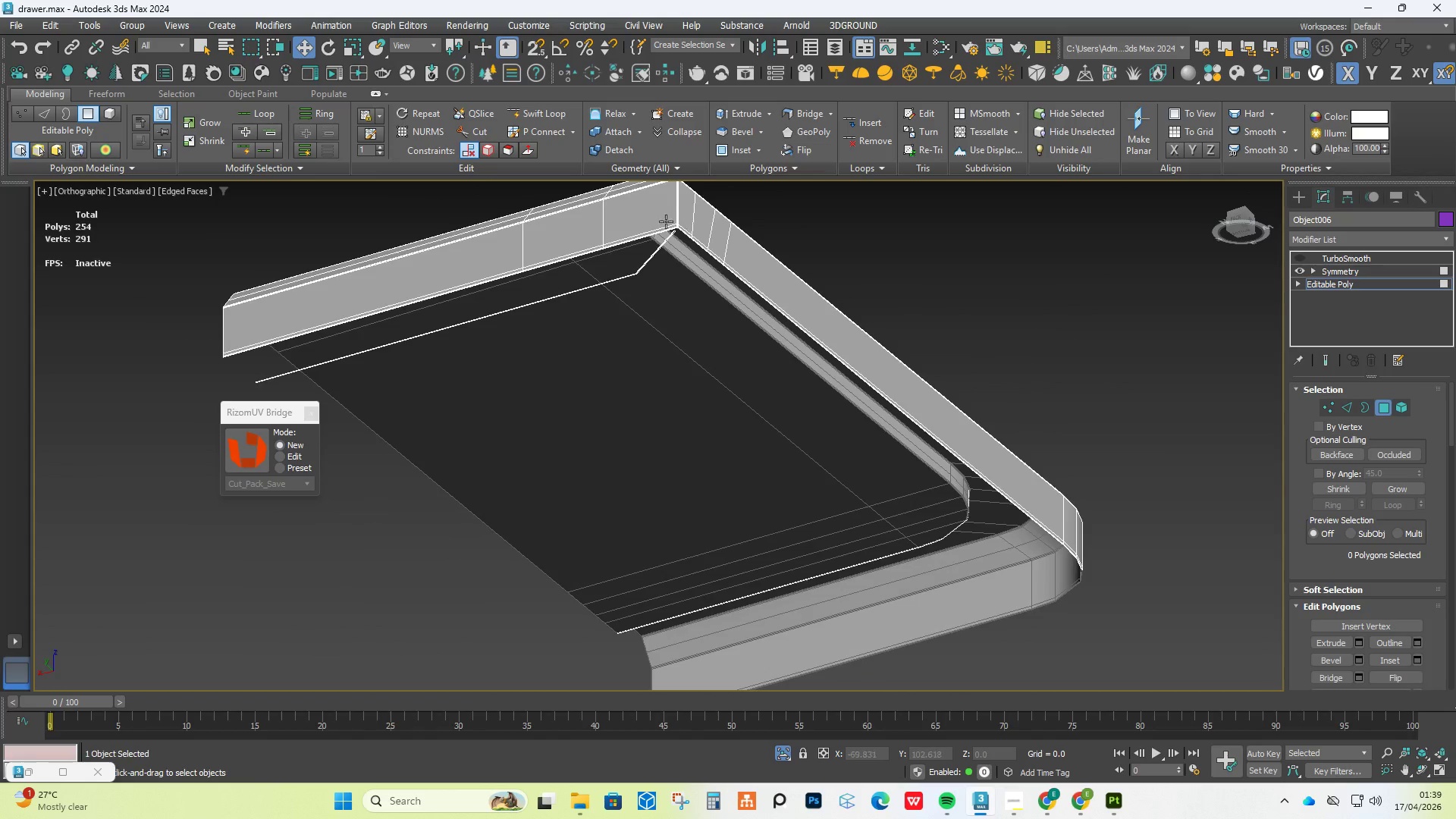 
scroll: coordinate [752, 264], scroll_direction: up, amount: 9.0
 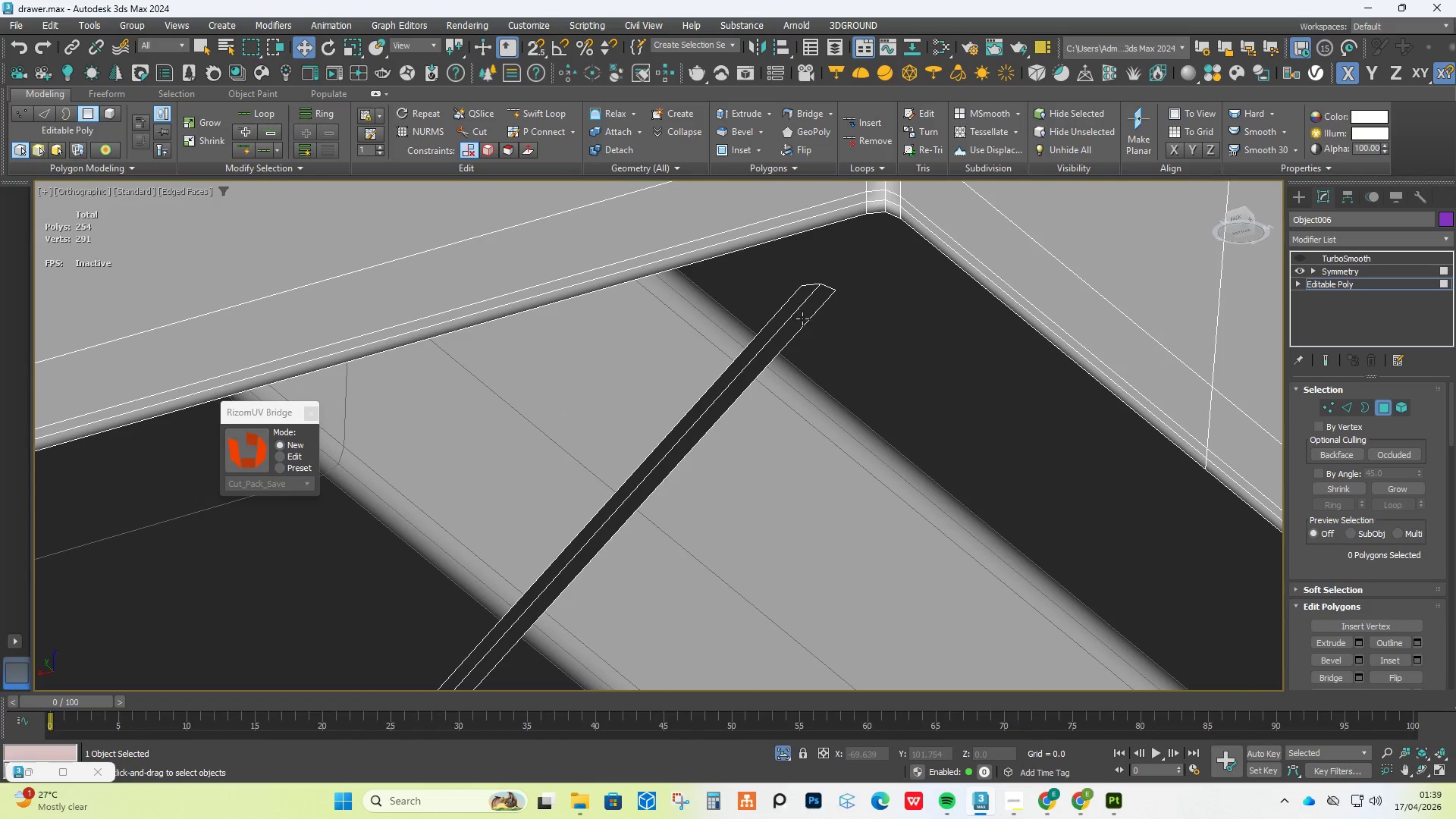 
left_click([802, 315])
 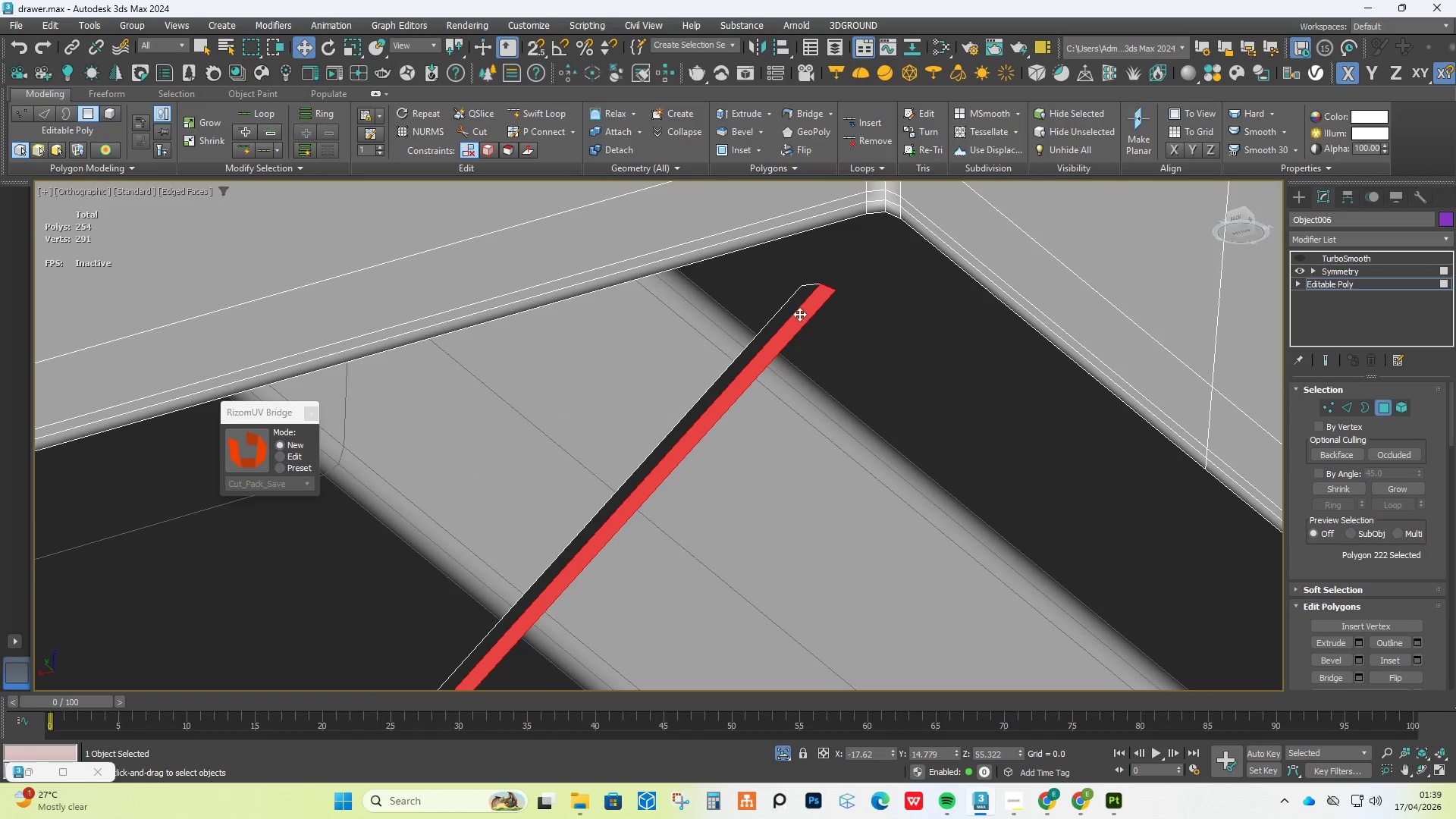 
hold_key(key=ControlLeft, duration=2.5)
double_click([796, 313])
 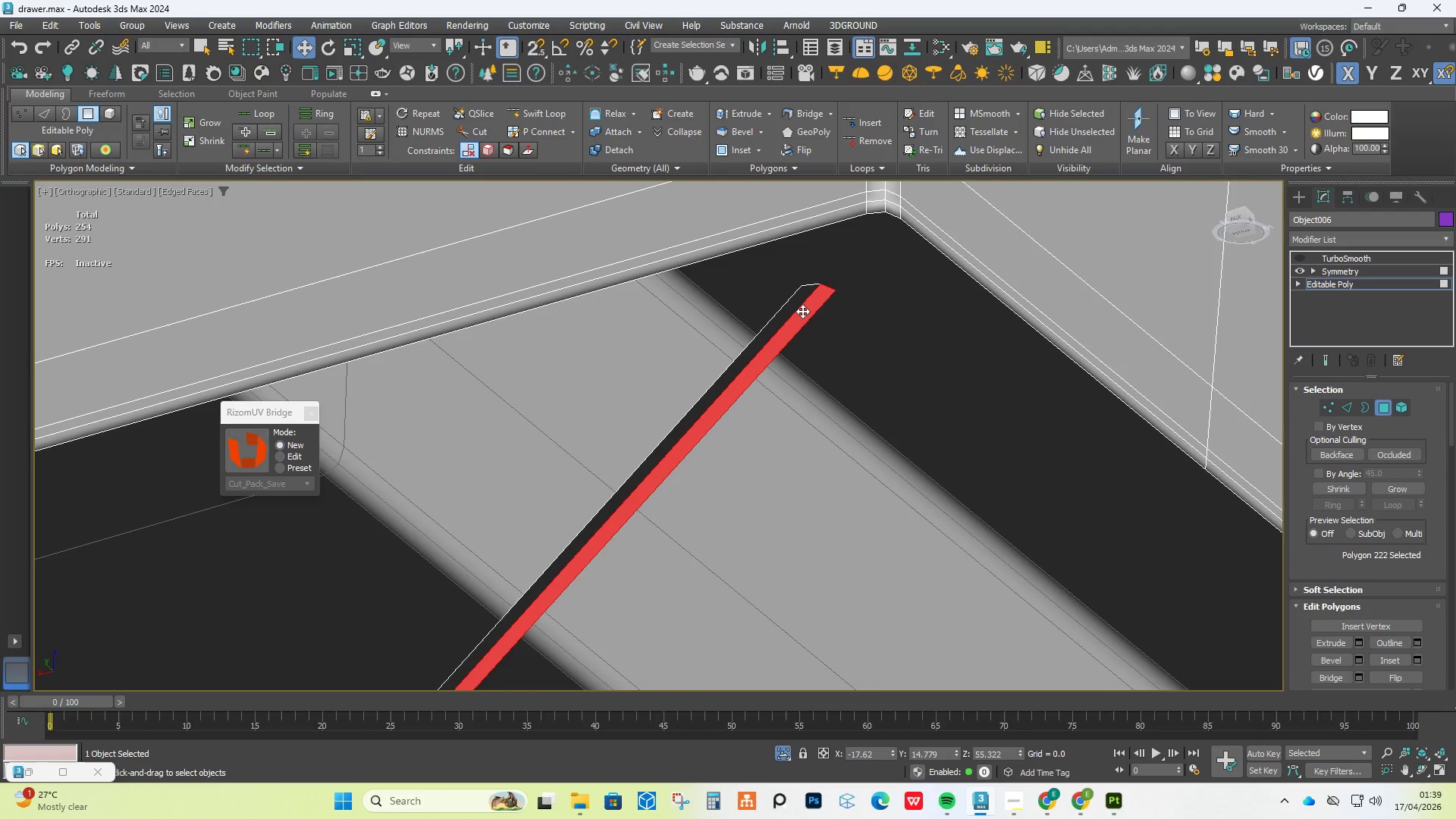 
double_click([798, 305])
 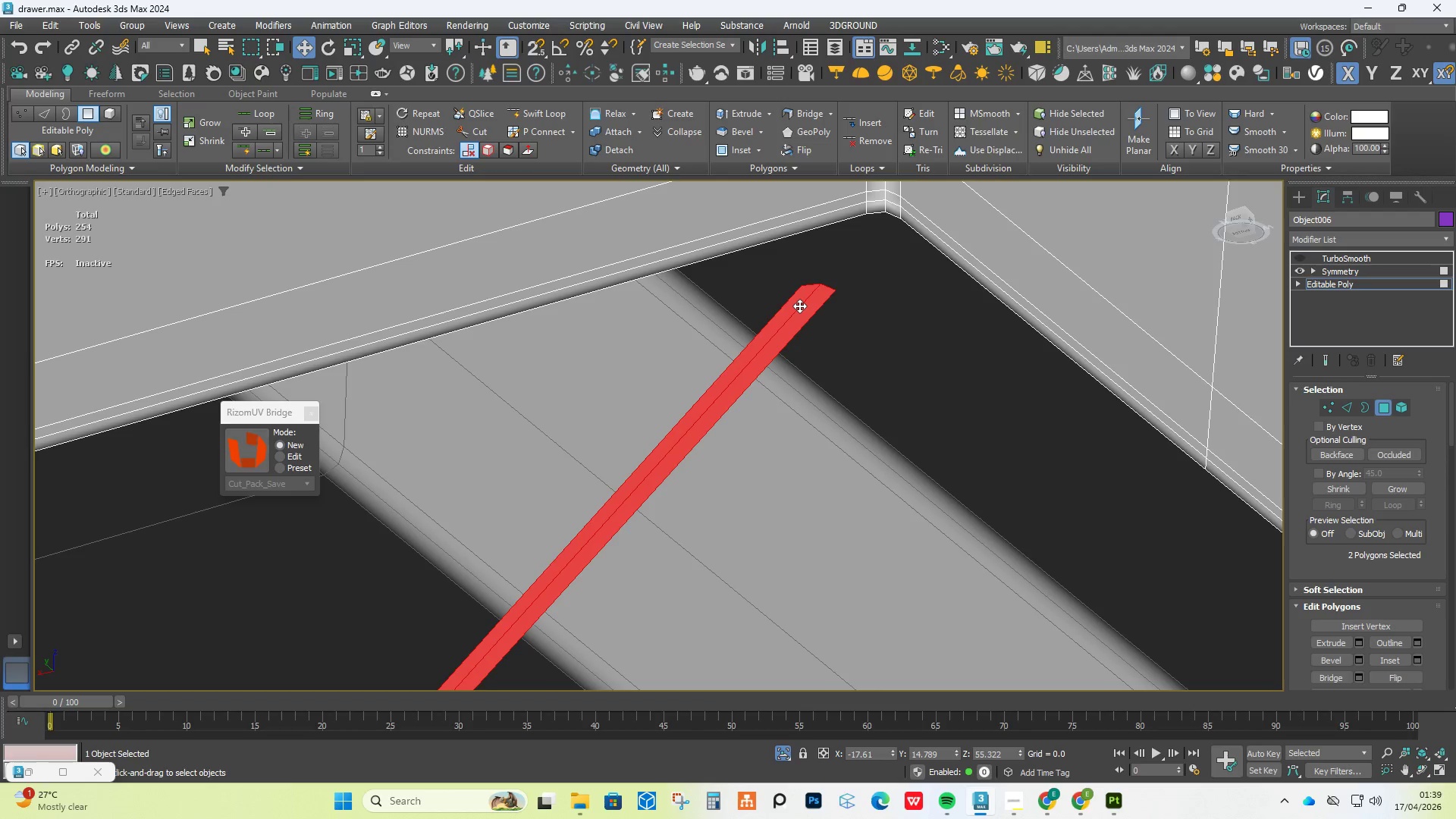 
key(Delete)
 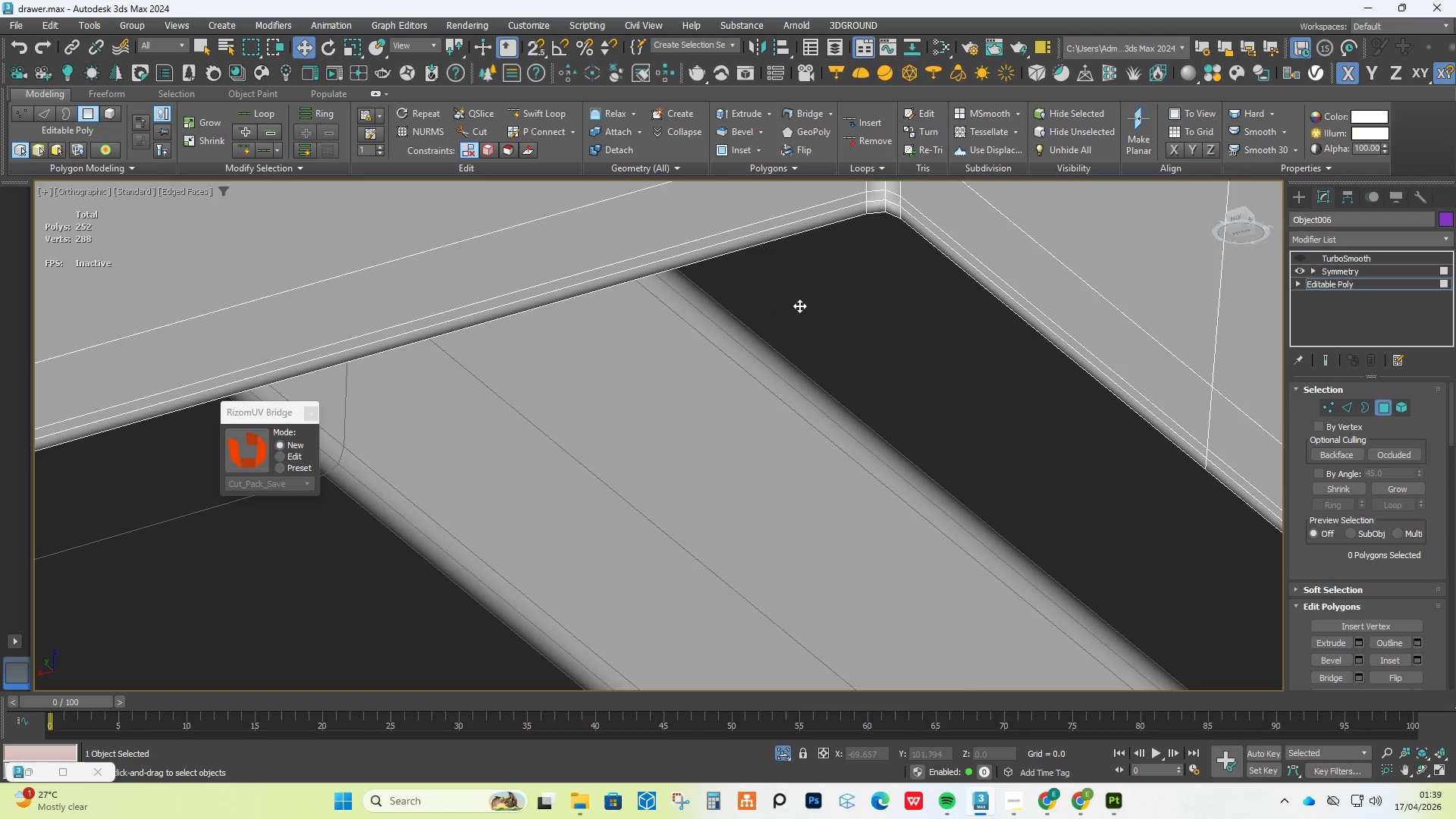 
left_click([743, 387])
 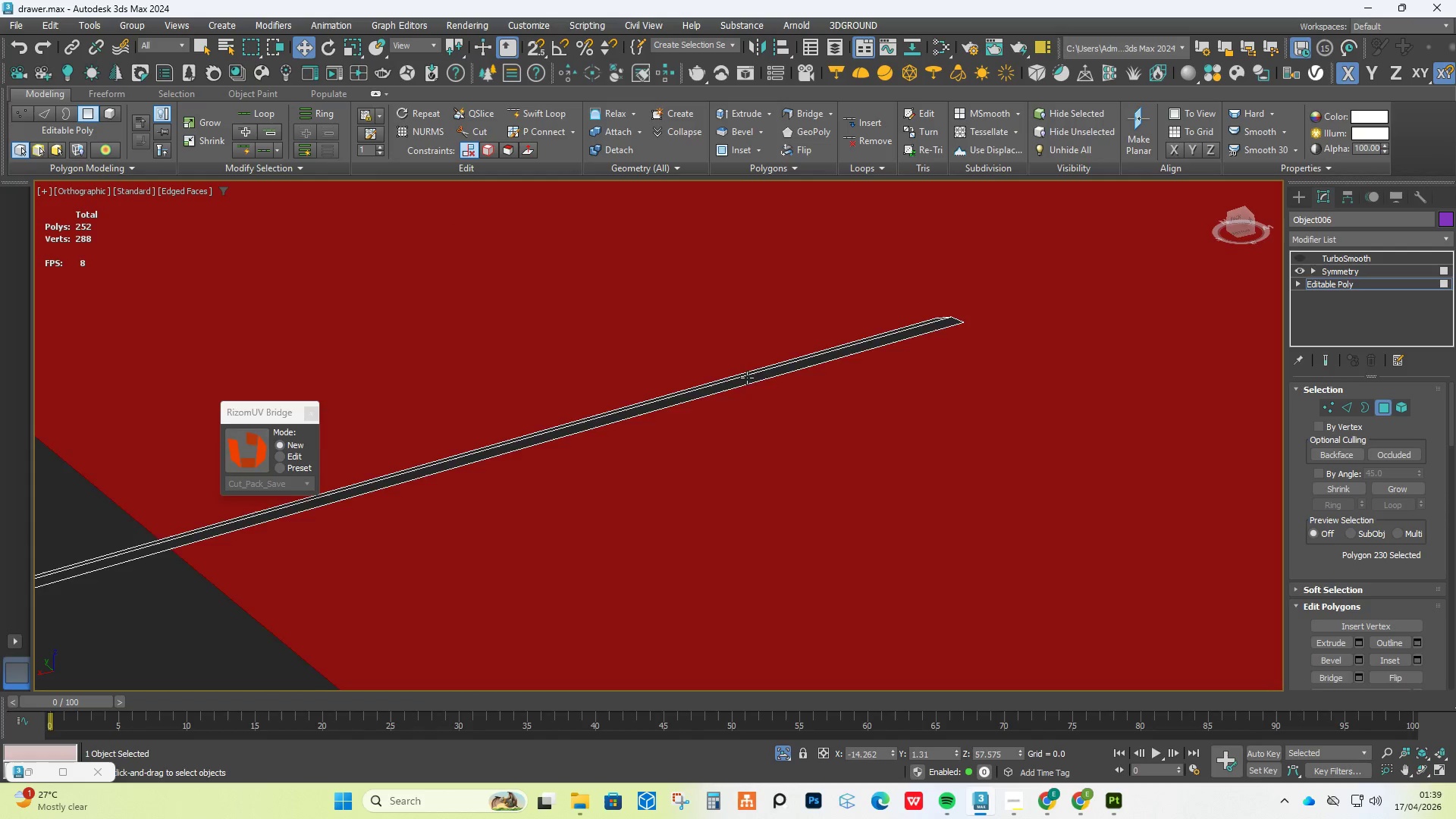 
scroll: coordinate [689, 391], scroll_direction: none, amount: 0.0
 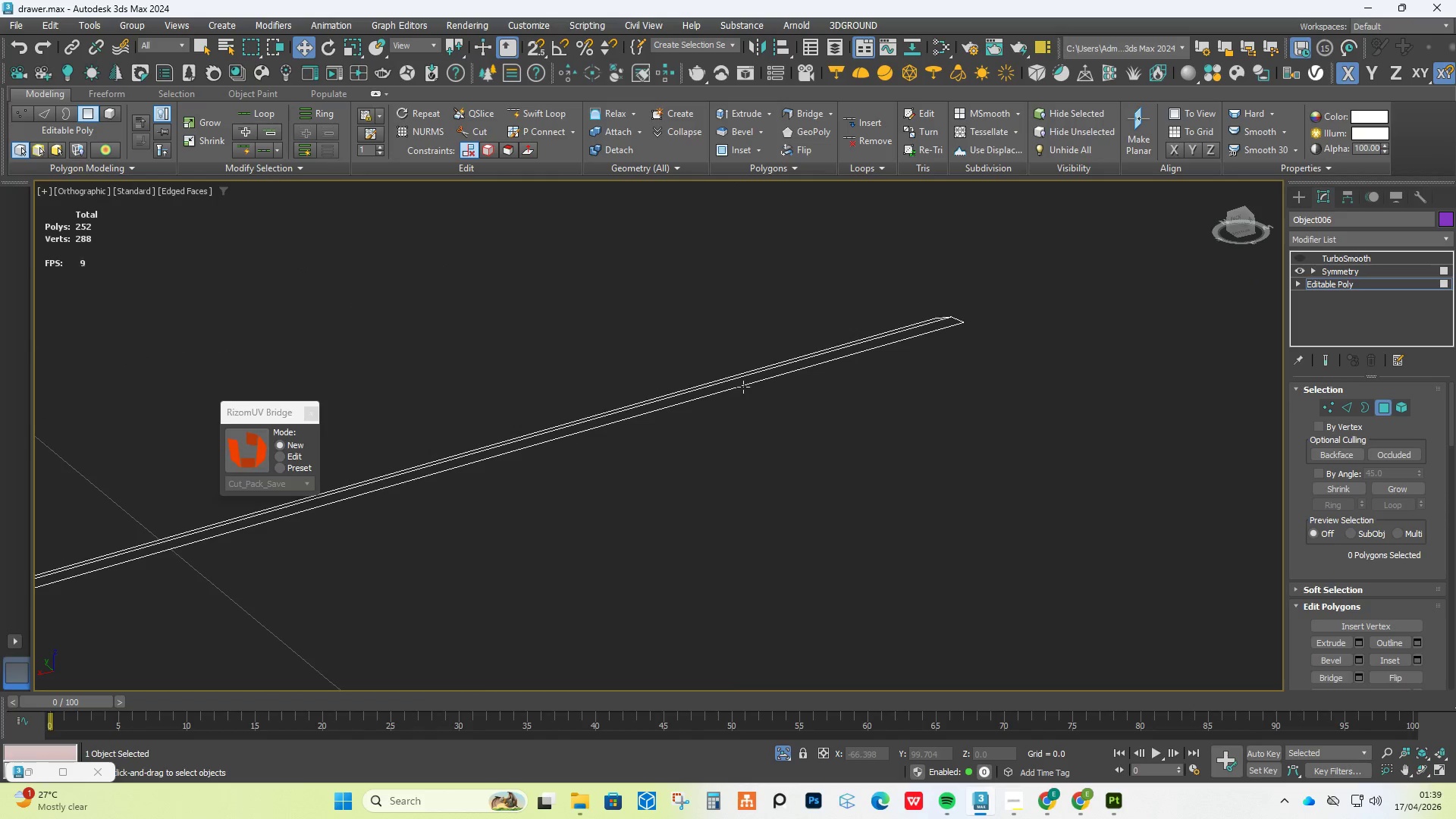 
left_click([748, 377])
 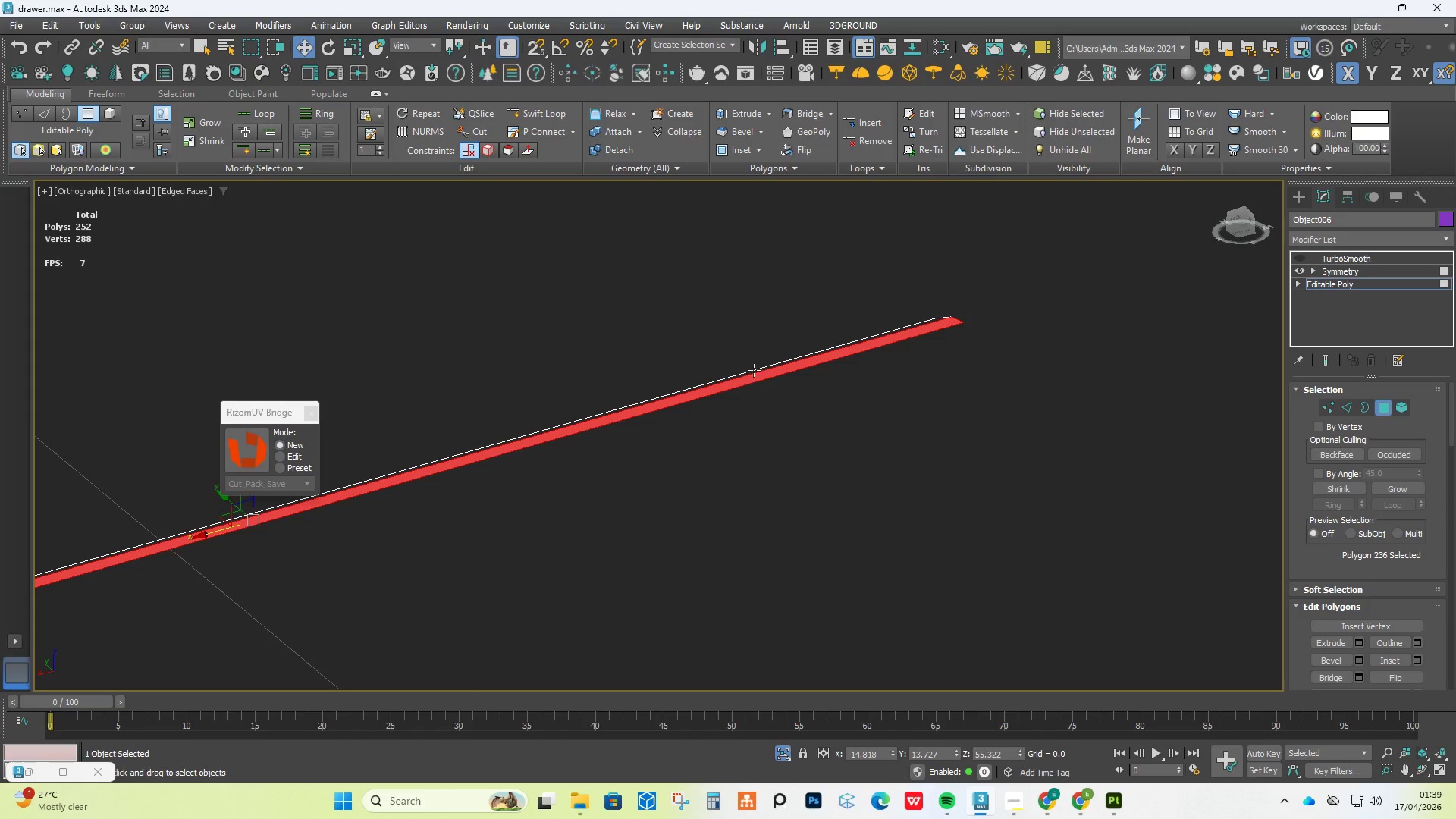 
hold_key(key=ControlLeft, duration=0.48)
left_click([1037, 298])
 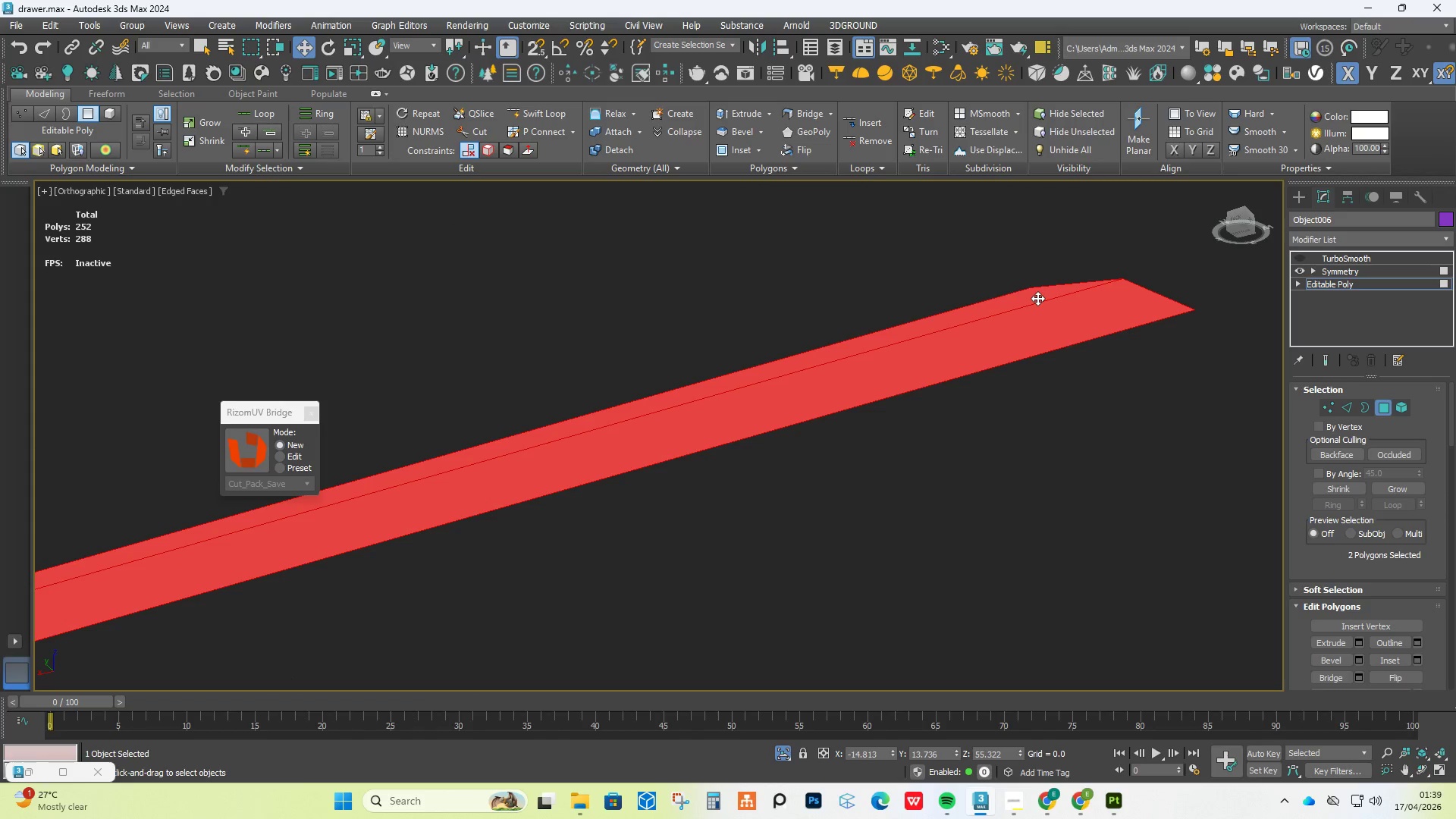 
scroll: coordinate [1044, 318], scroll_direction: up, amount: 6.0
 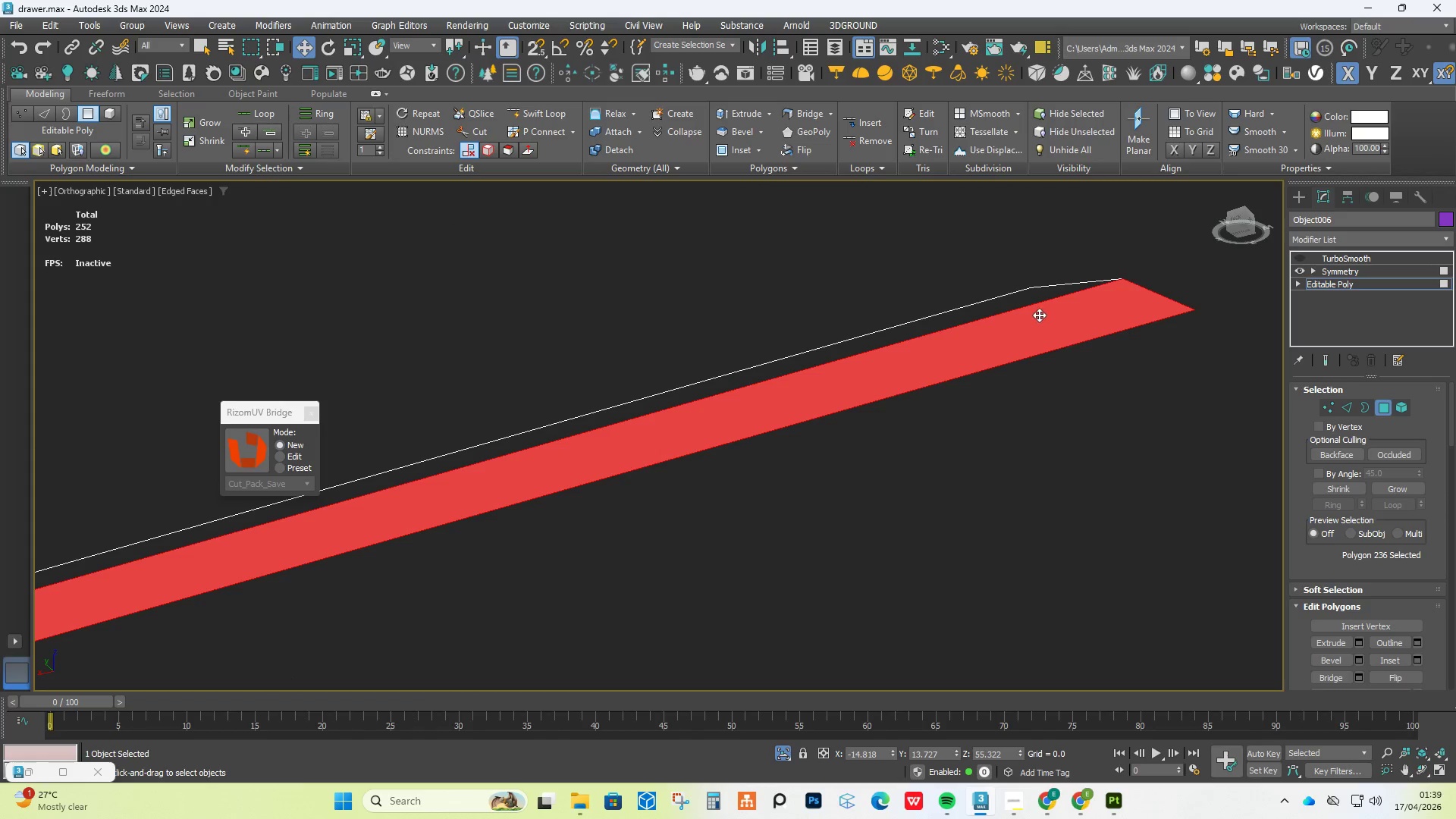 
key(Delete)
 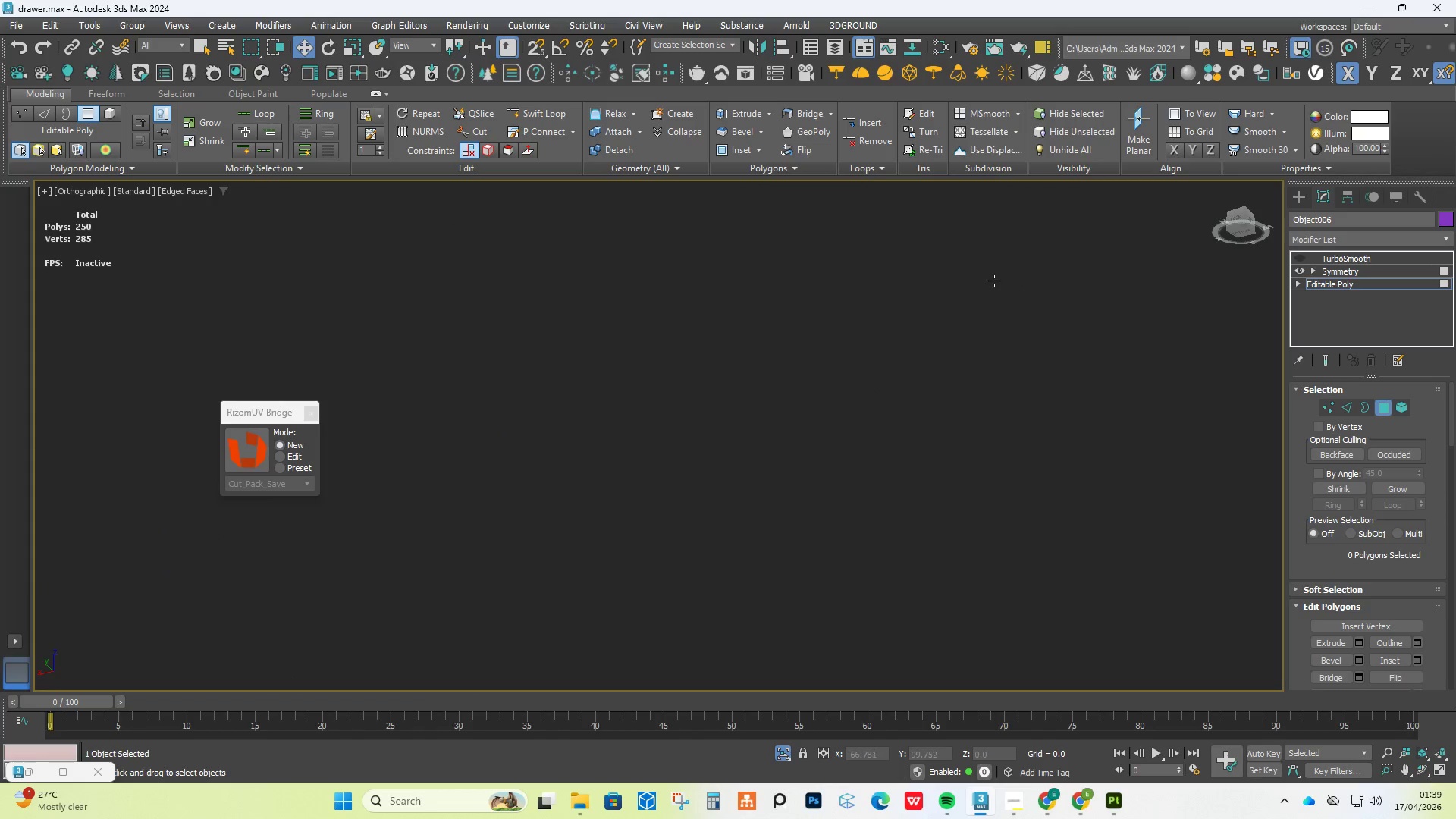 
scroll: coordinate [959, 344], scroll_direction: down, amount: 19.0
 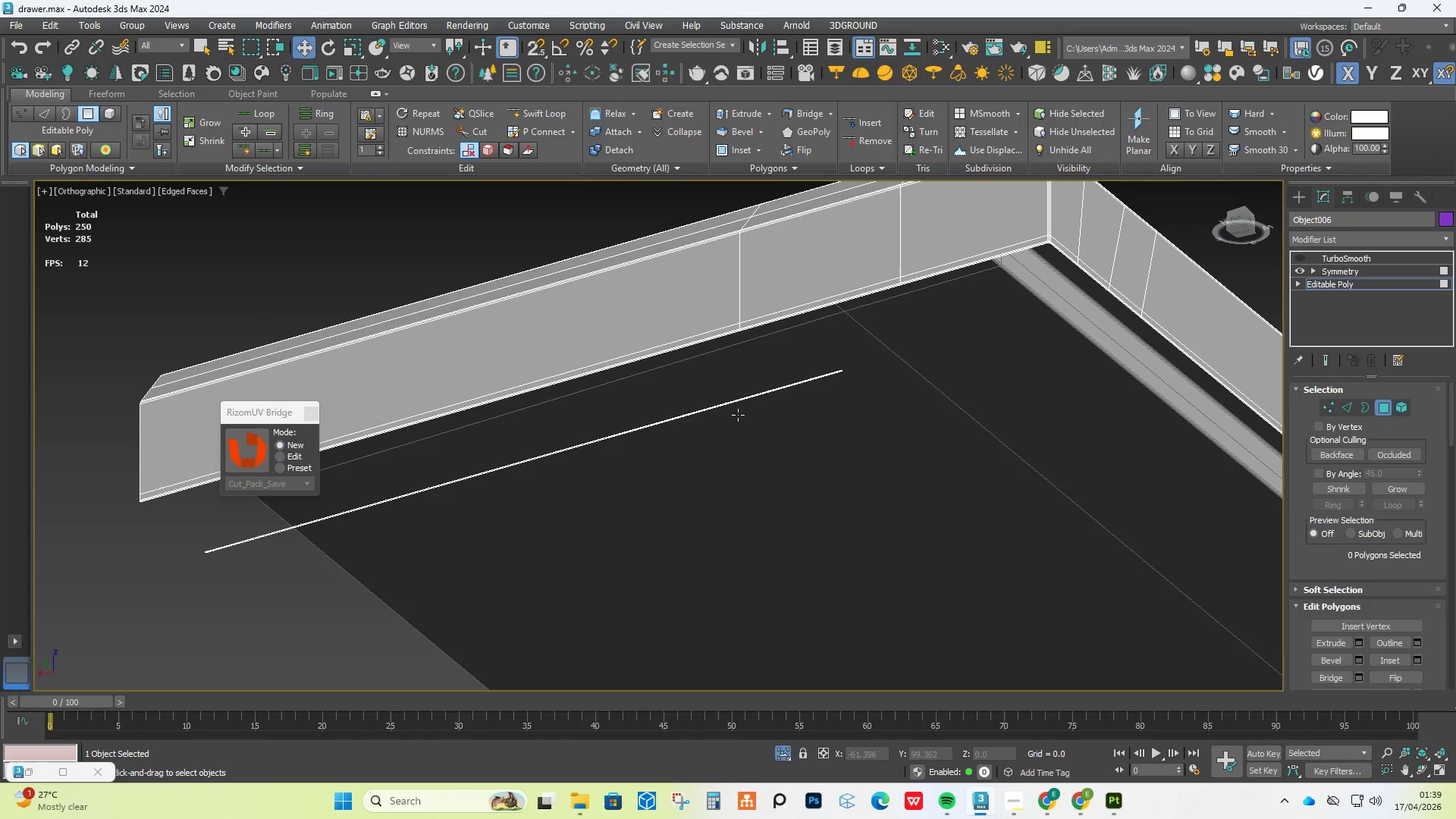 
scroll: coordinate [818, 391], scroll_direction: up, amount: 3.0
 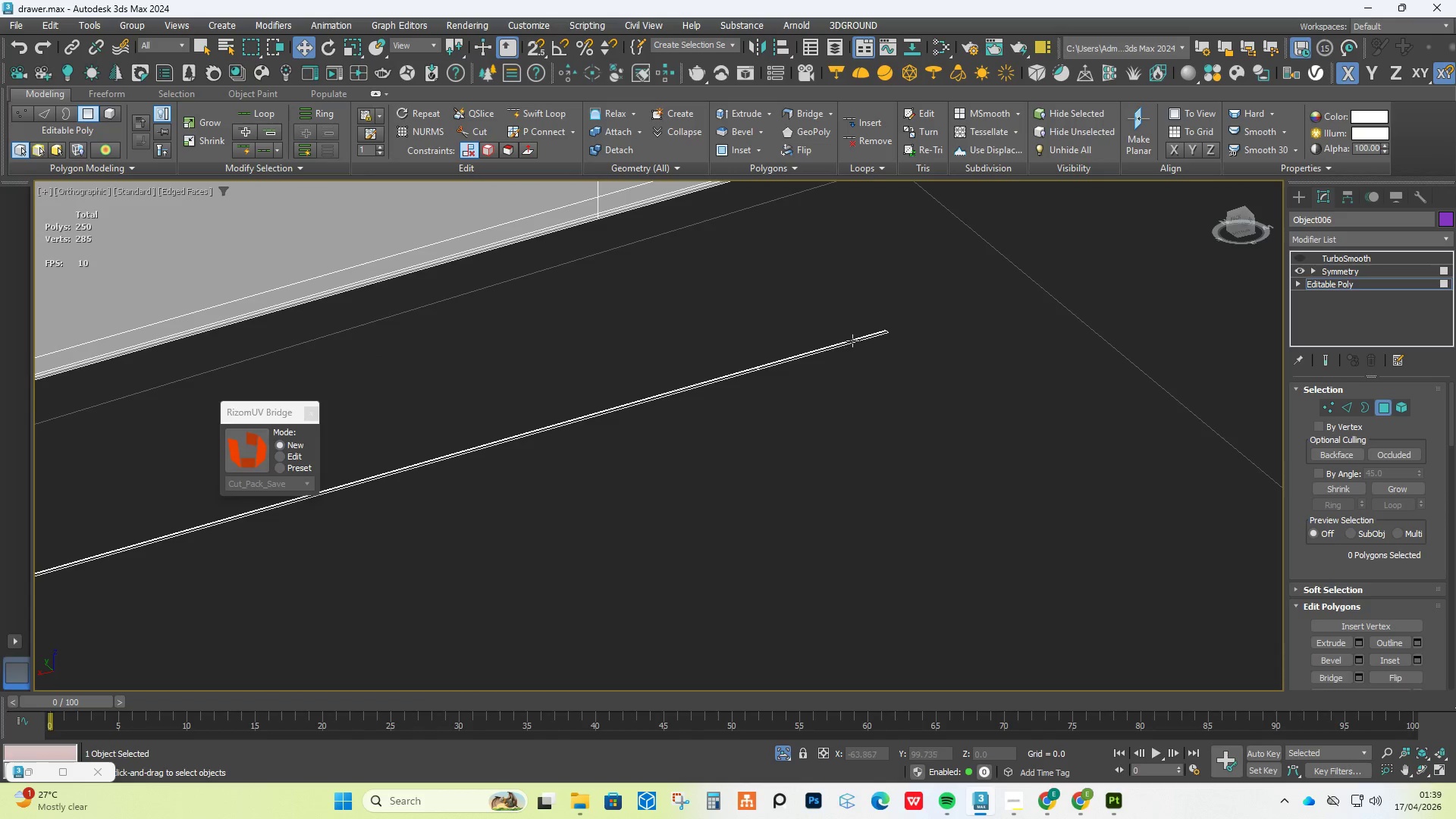 
left_click([853, 339])
 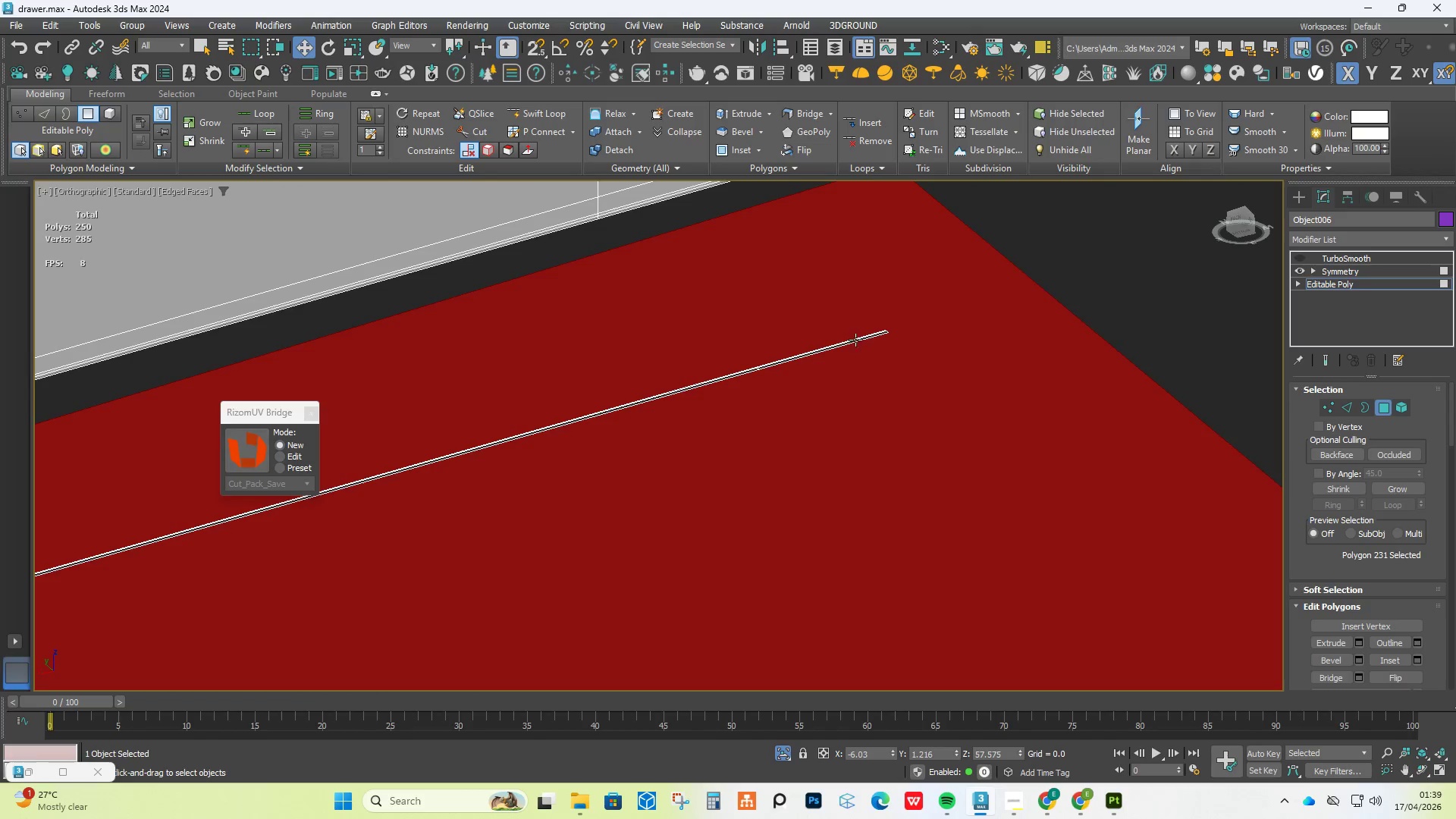 
left_click([857, 342])
 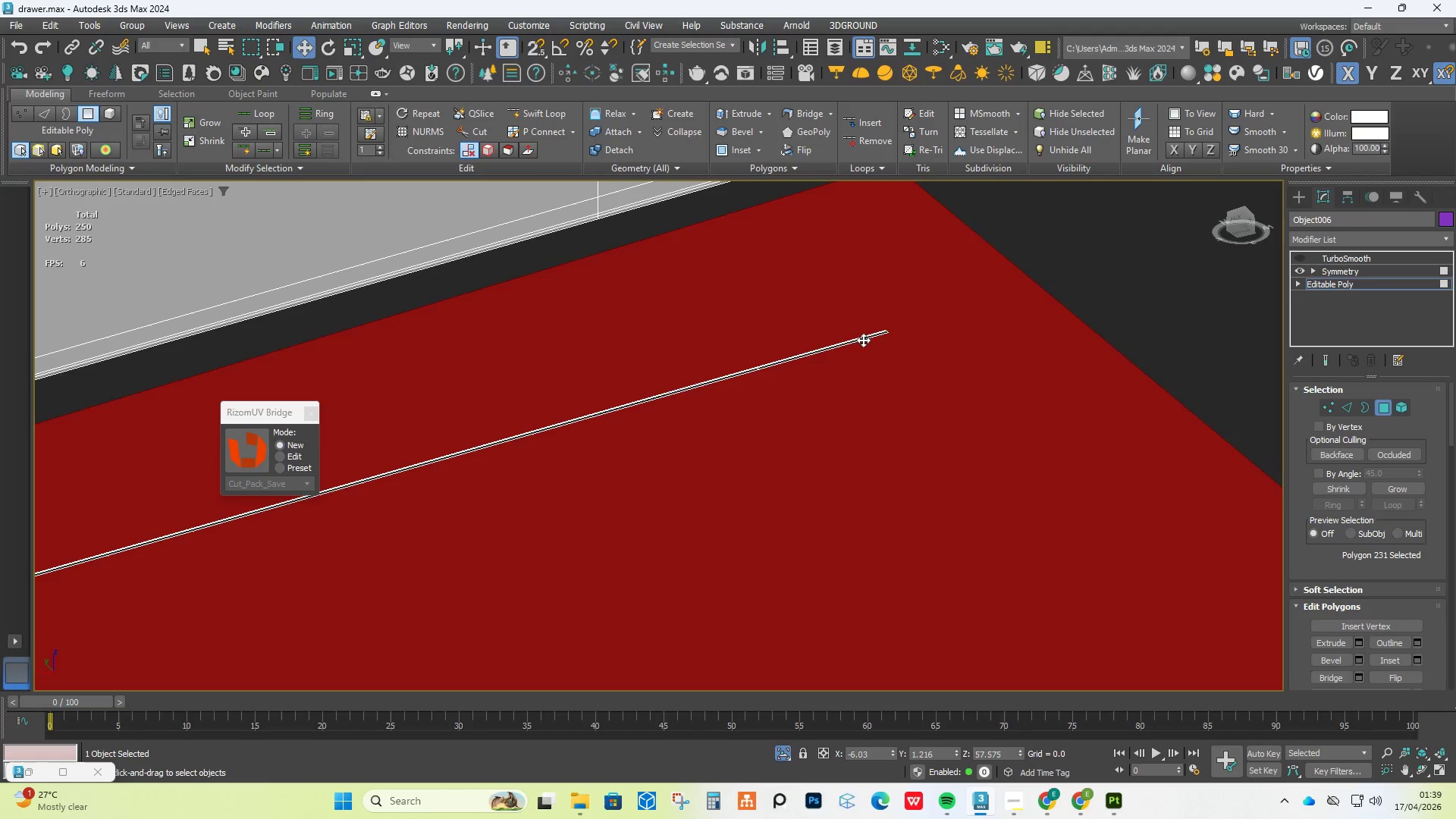 
double_click([870, 336])
 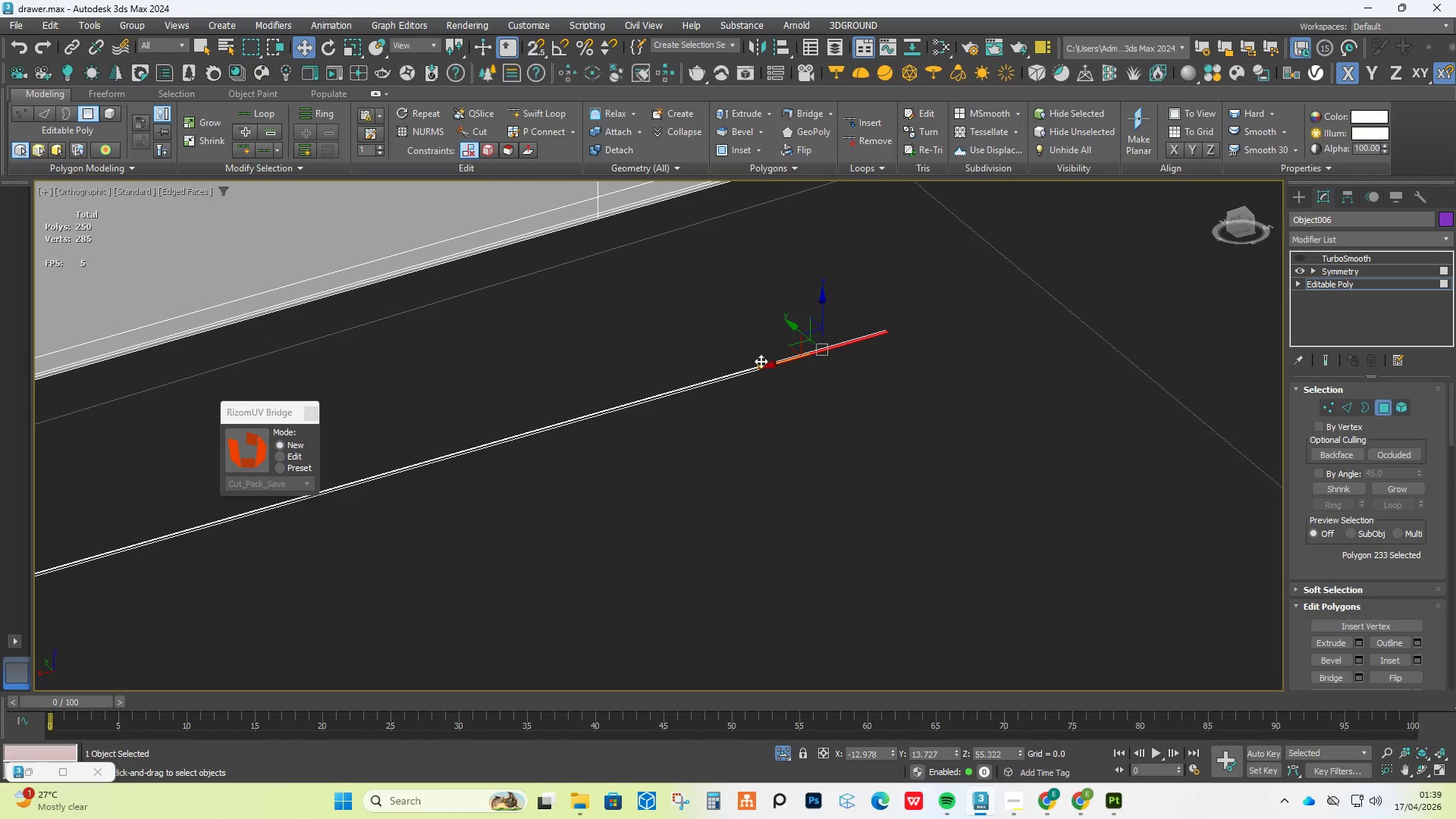 
scroll: coordinate [754, 381], scroll_direction: down, amount: 4.0
 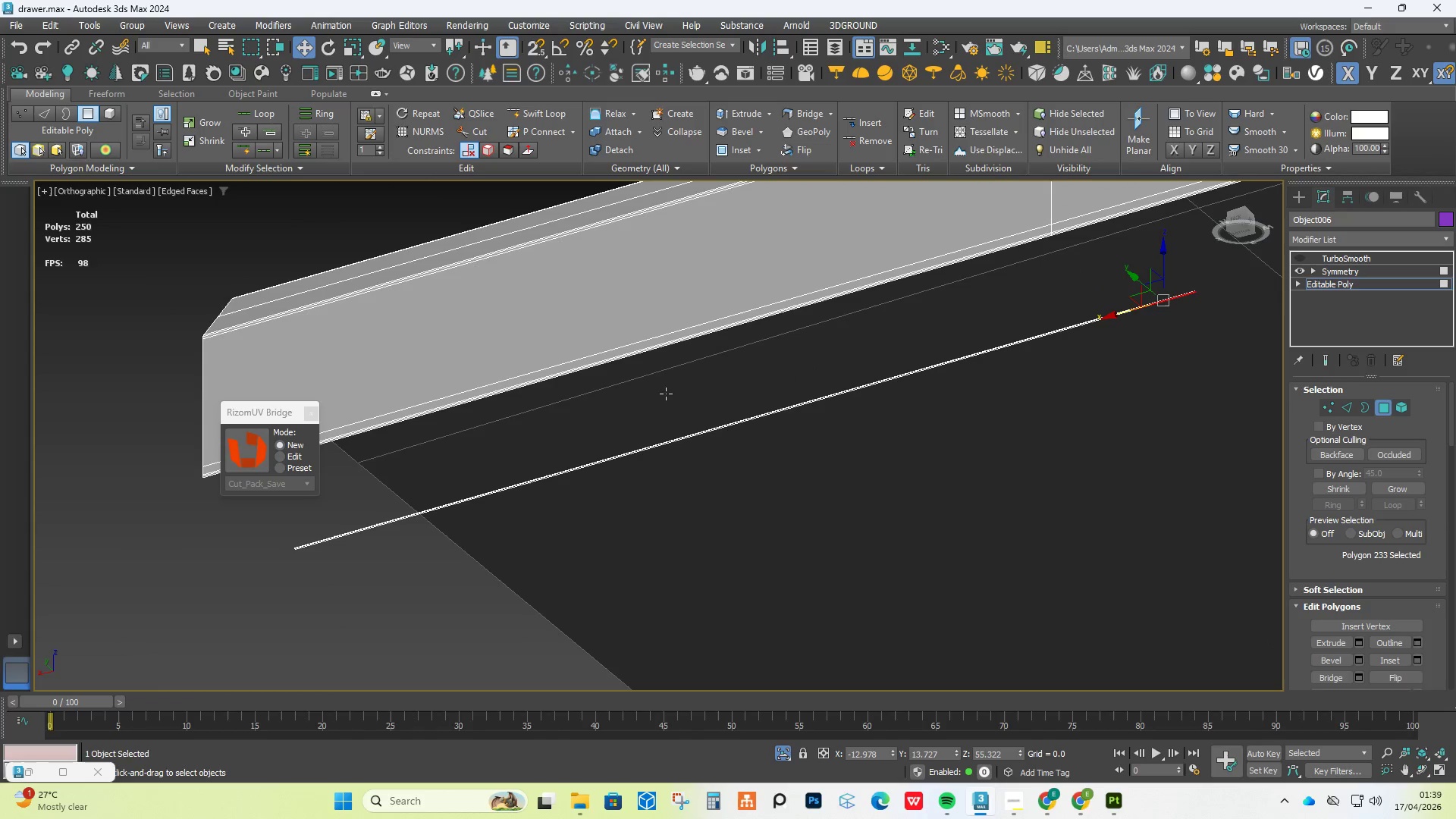 
hold_key(key=AltLeft, duration=0.38)
 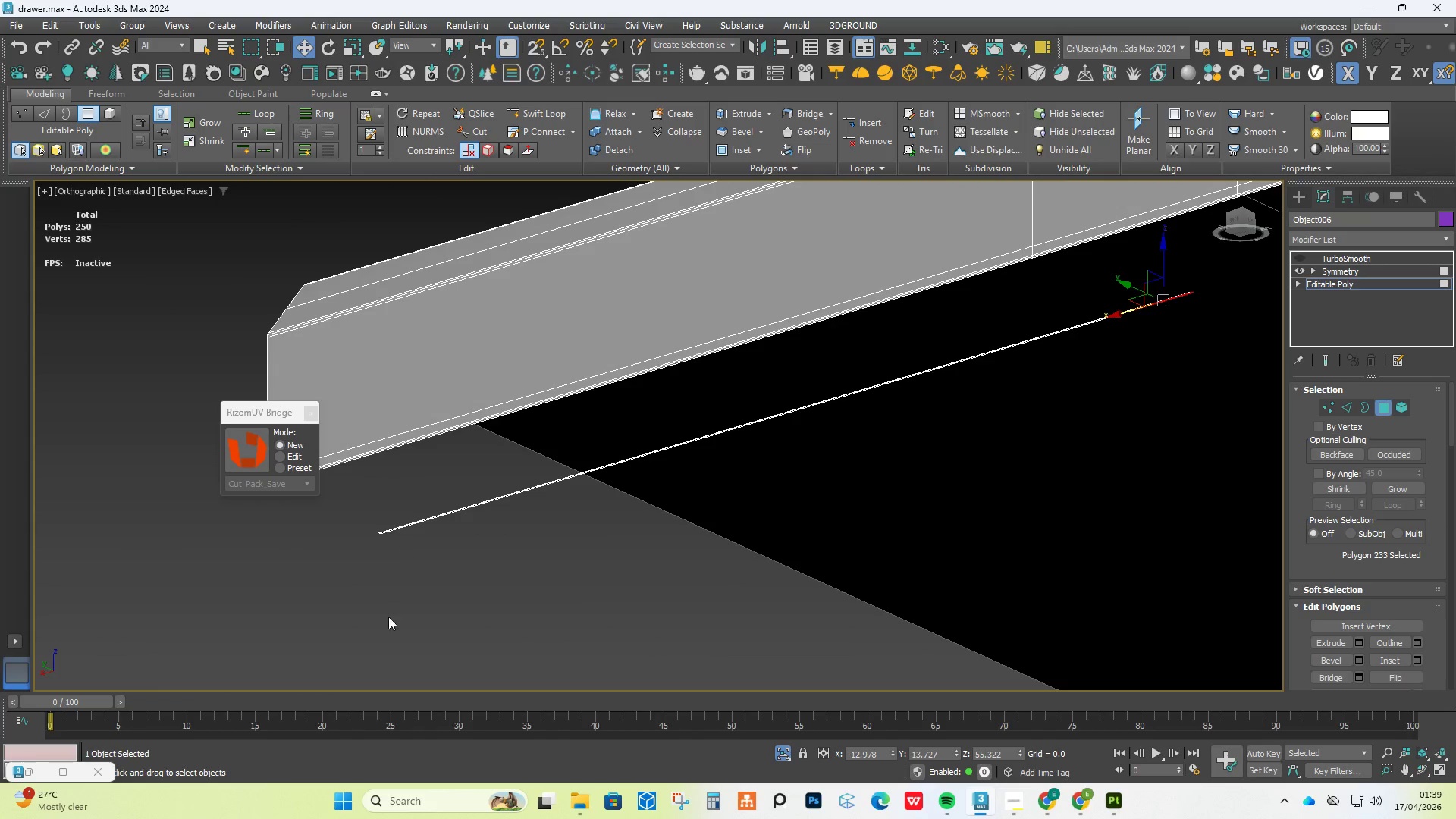 
left_click_drag(start_coordinate=[474, 541], to_coordinate=[500, 431])
 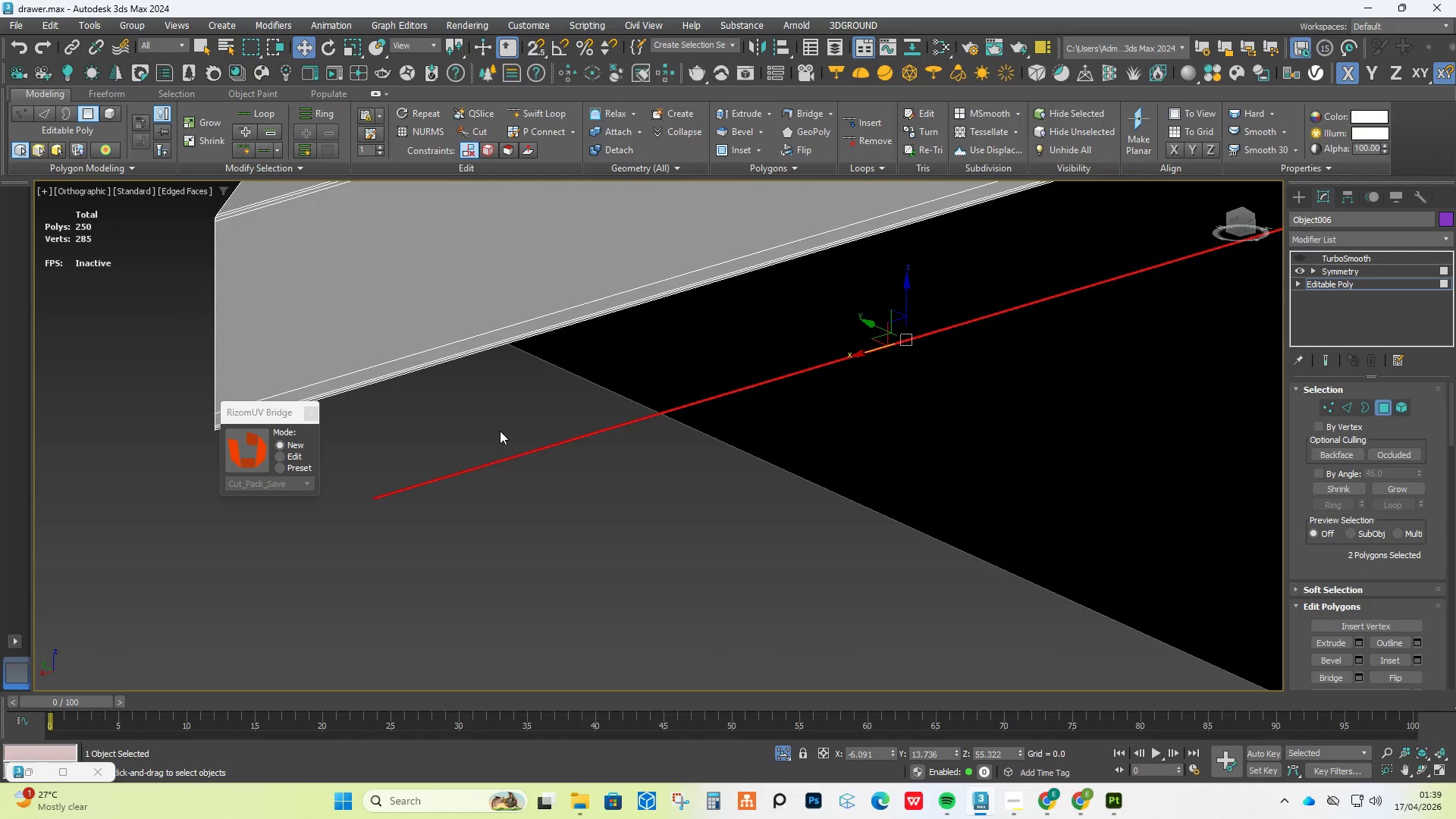 
scroll: coordinate [394, 617], scroll_direction: up, amount: 1.0
 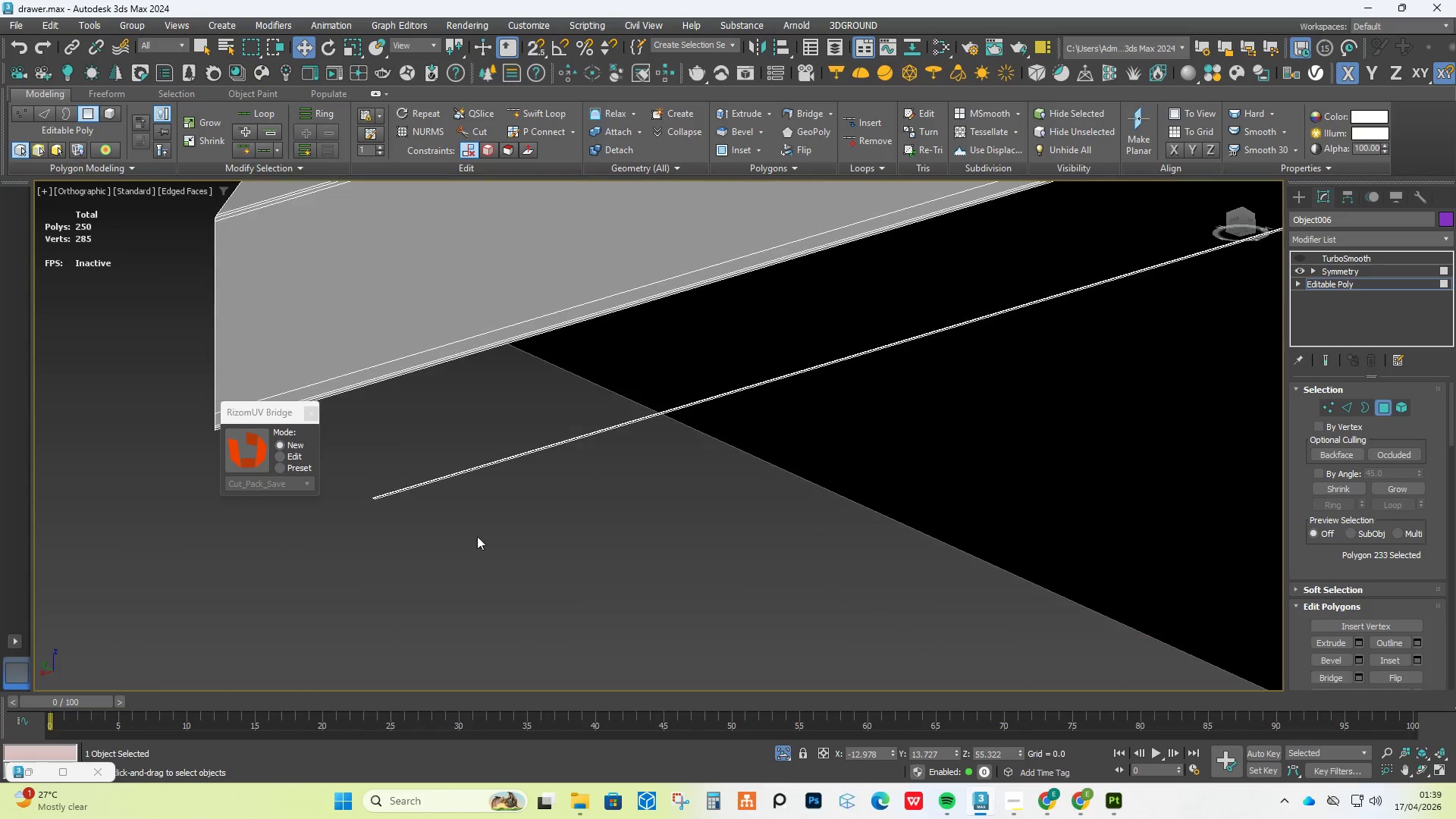 
key(Delete)
 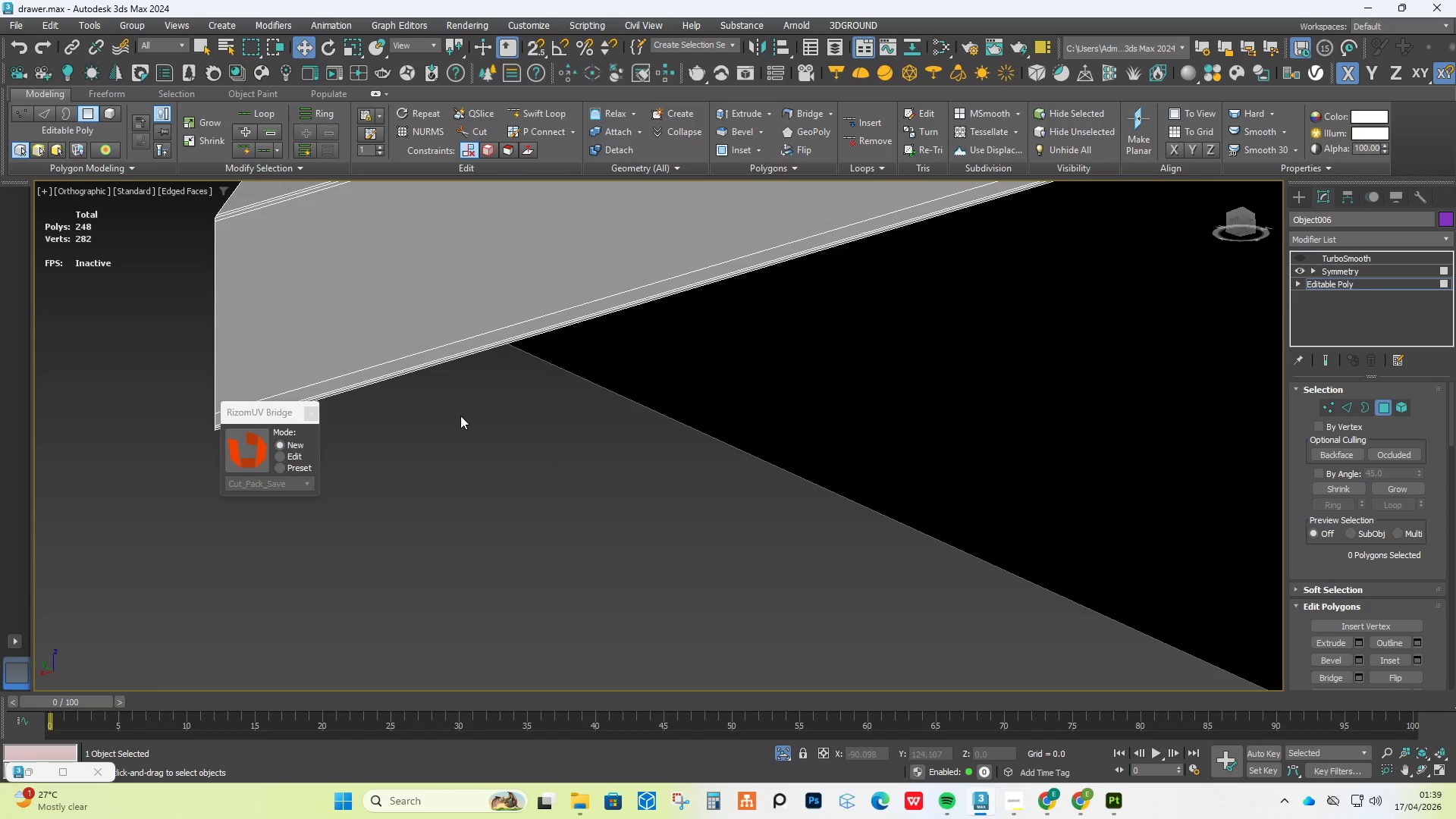 
middle_click([468, 454])
 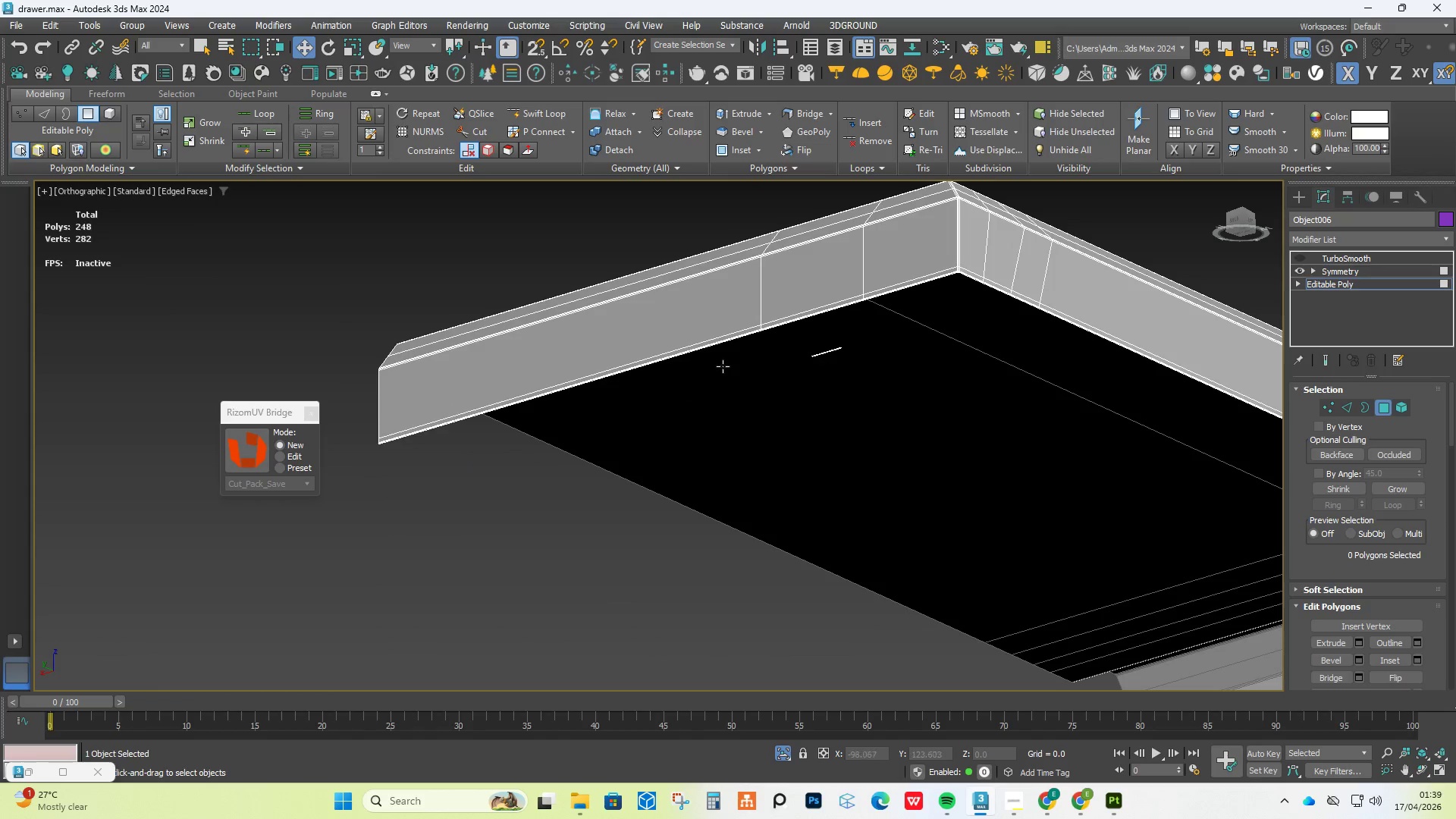 
scroll: coordinate [468, 454], scroll_direction: down, amount: 5.0
 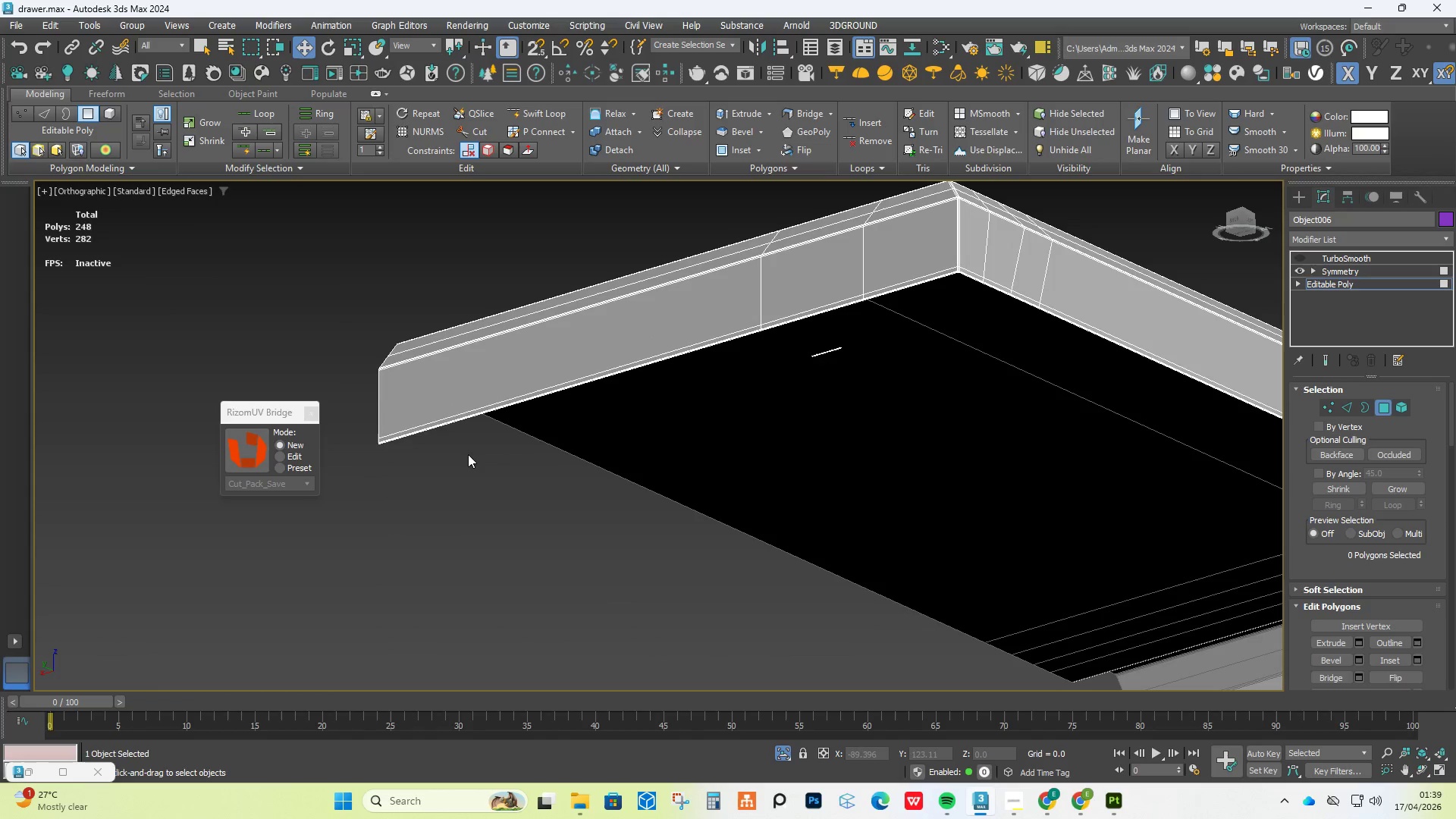 
scroll: coordinate [825, 346], scroll_direction: up, amount: 3.0
 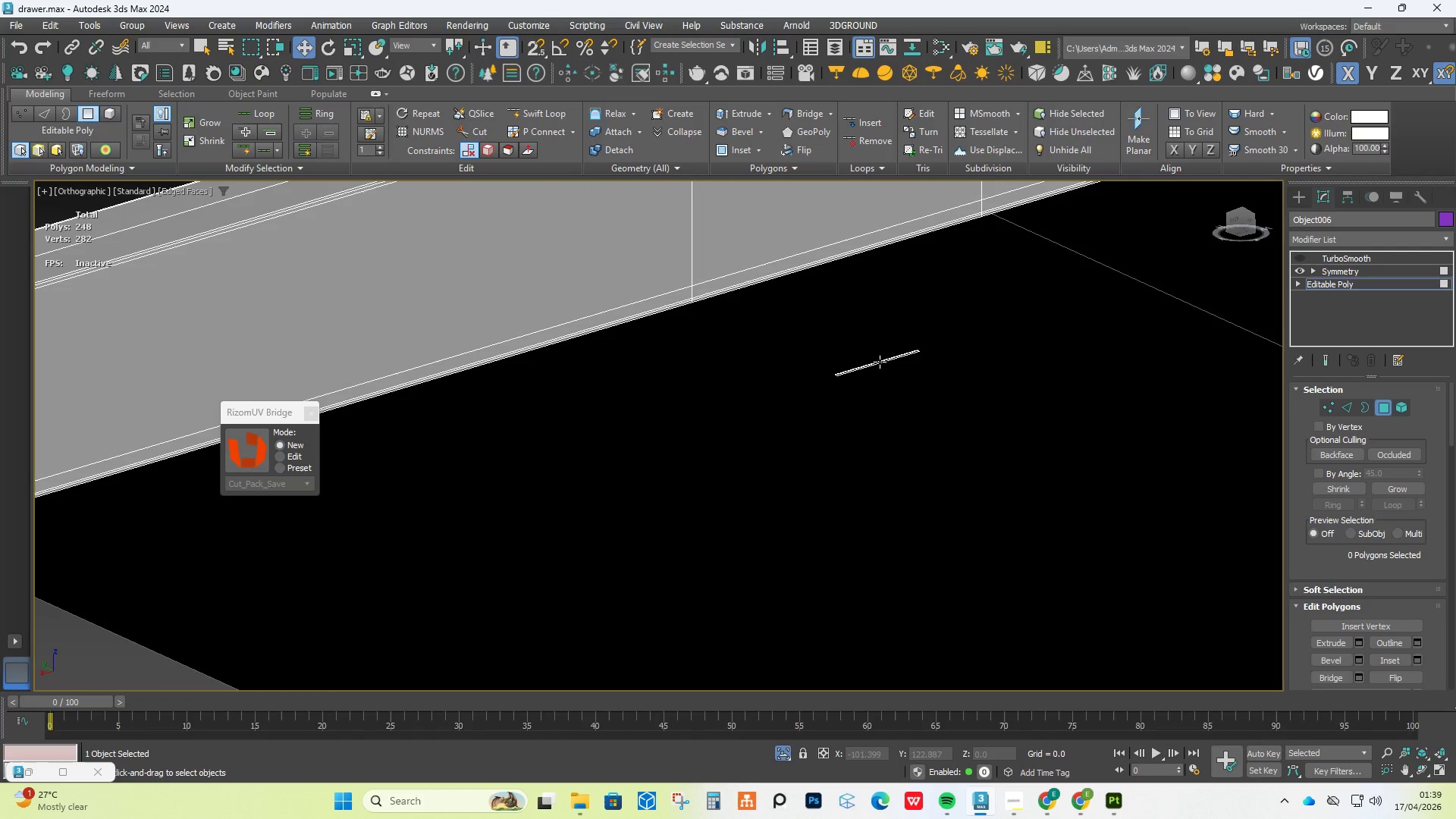 
left_click([880, 362])
 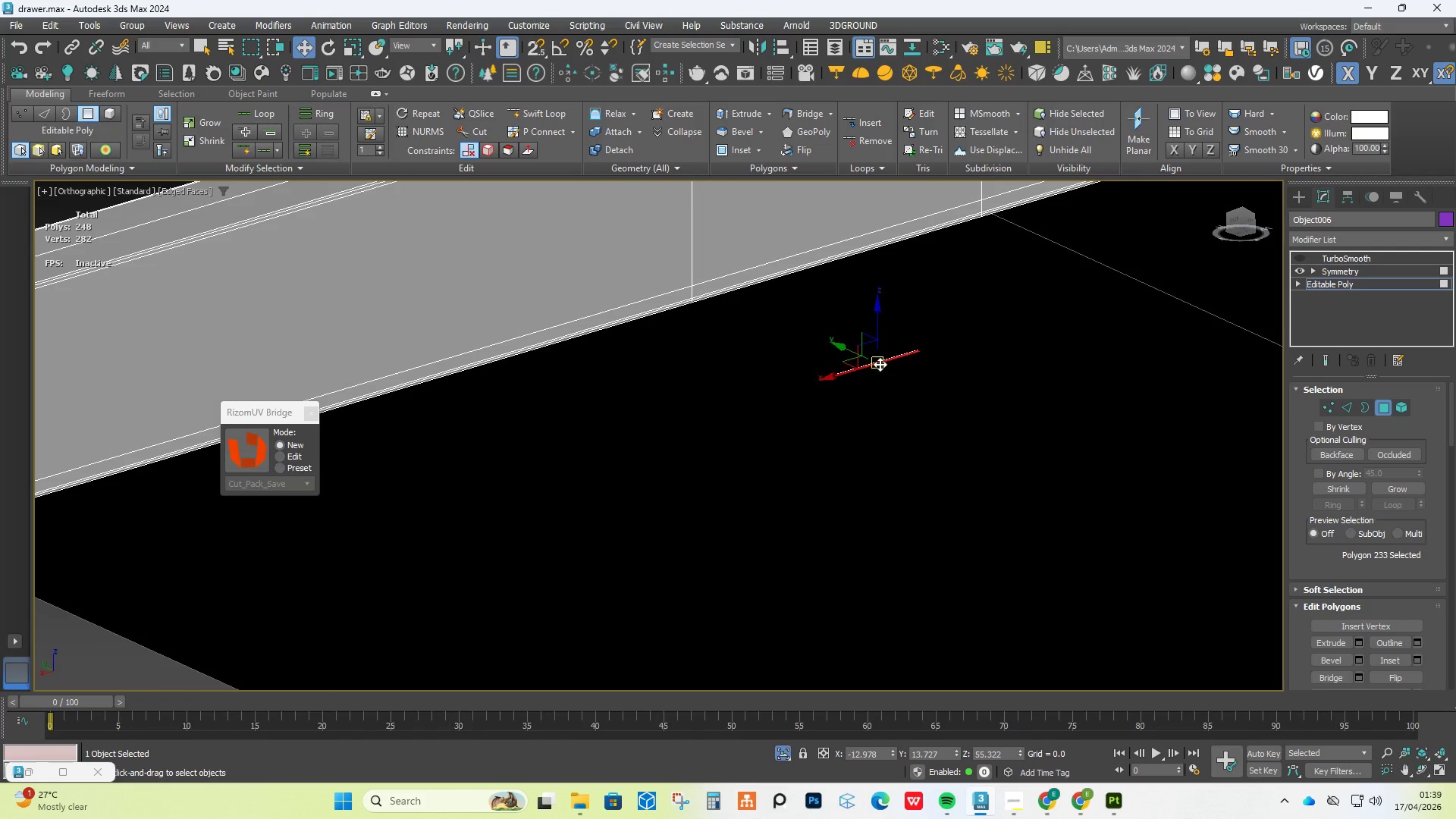 
key(Delete)
 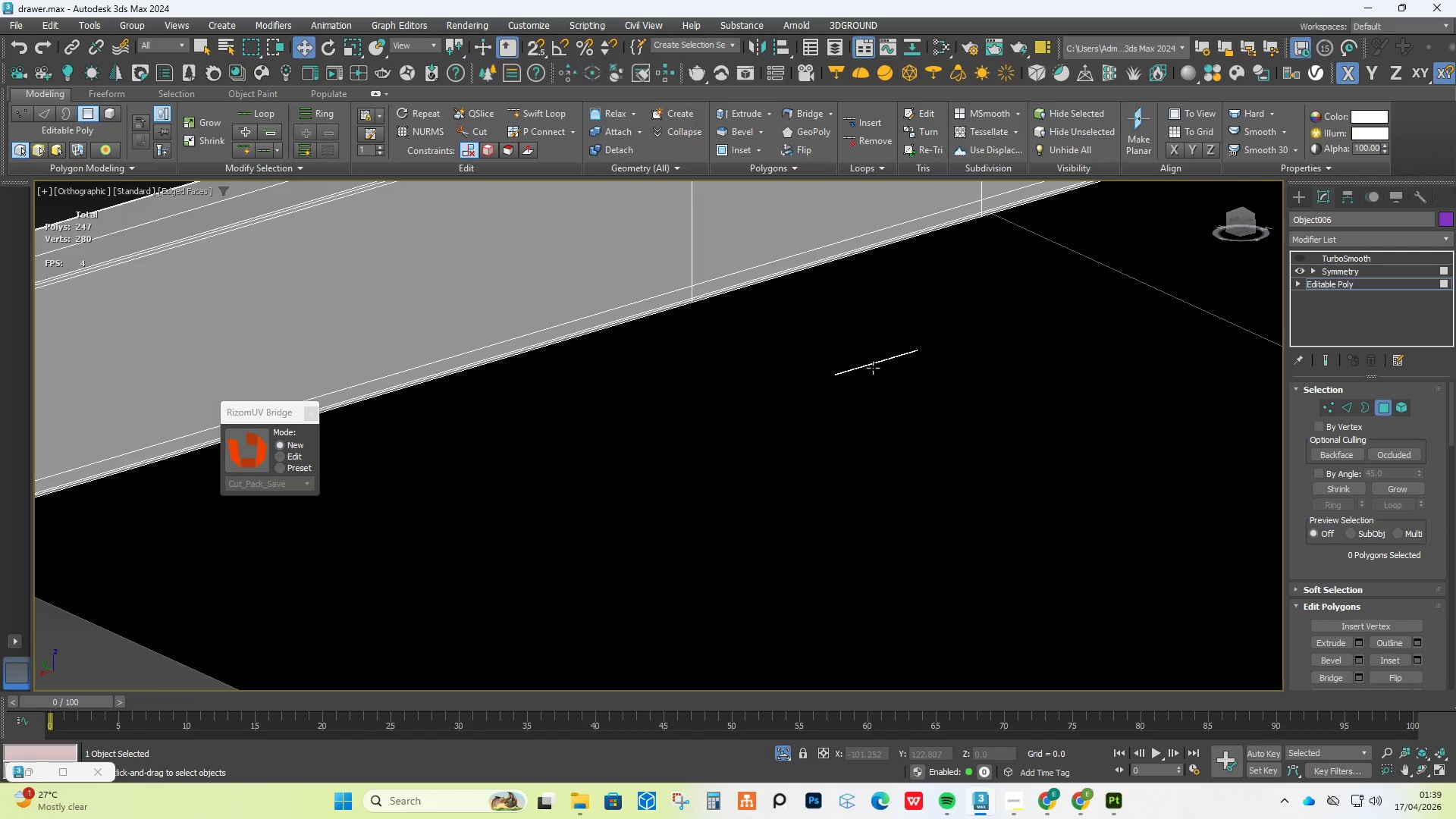 
left_click([877, 362])
 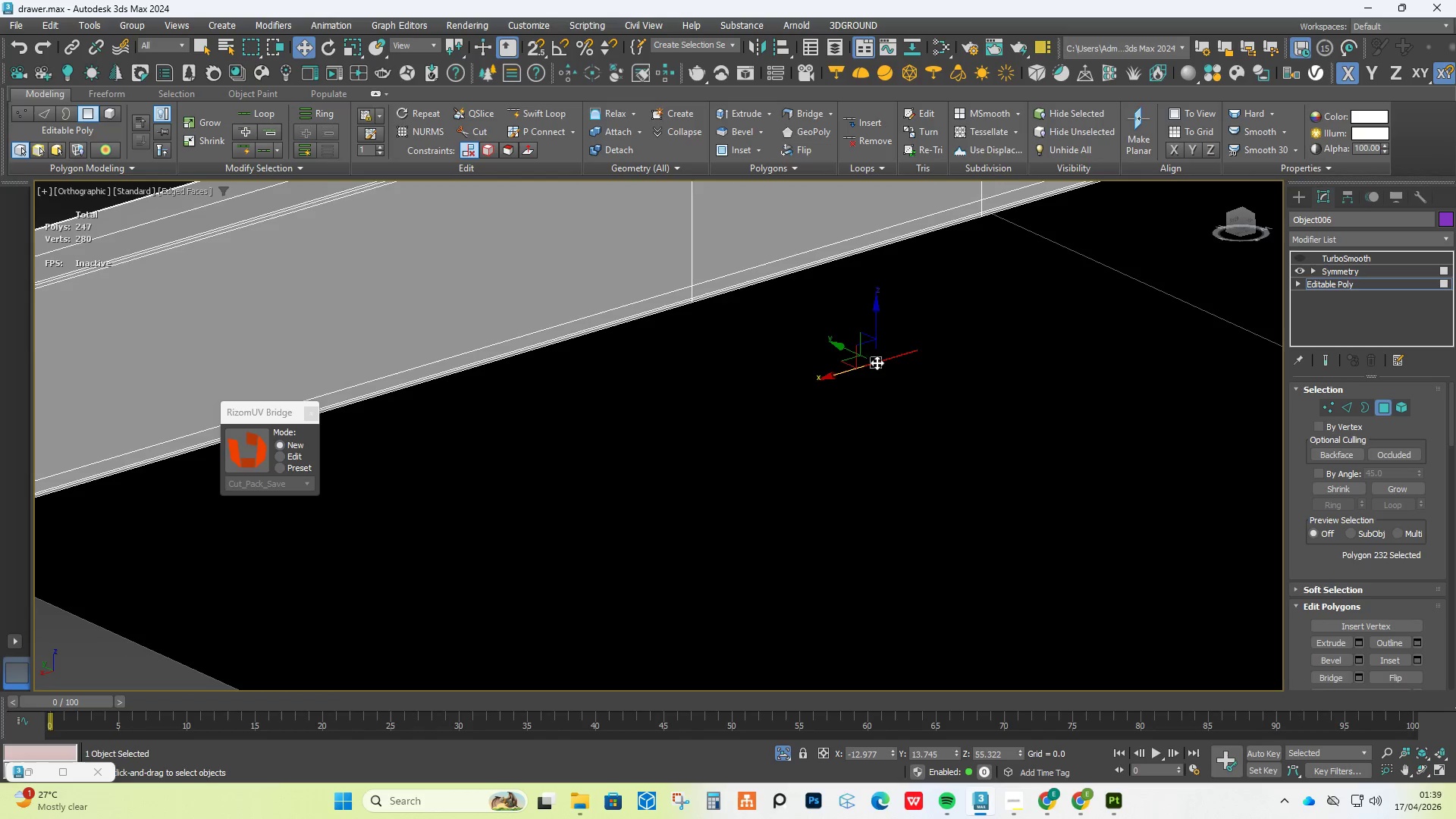 
key(Delete)
 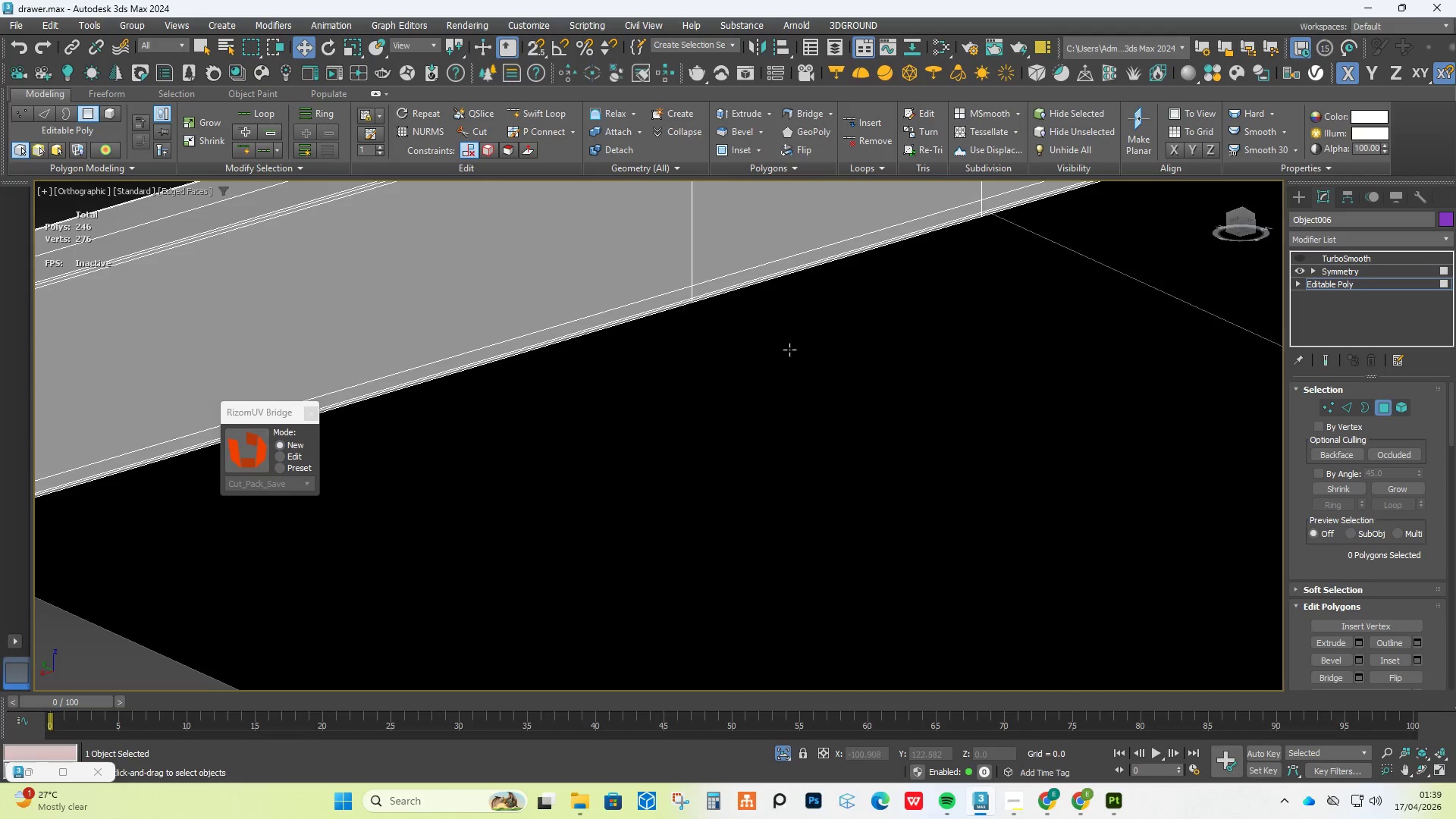 
scroll: coordinate [771, 337], scroll_direction: down, amount: 2.0
 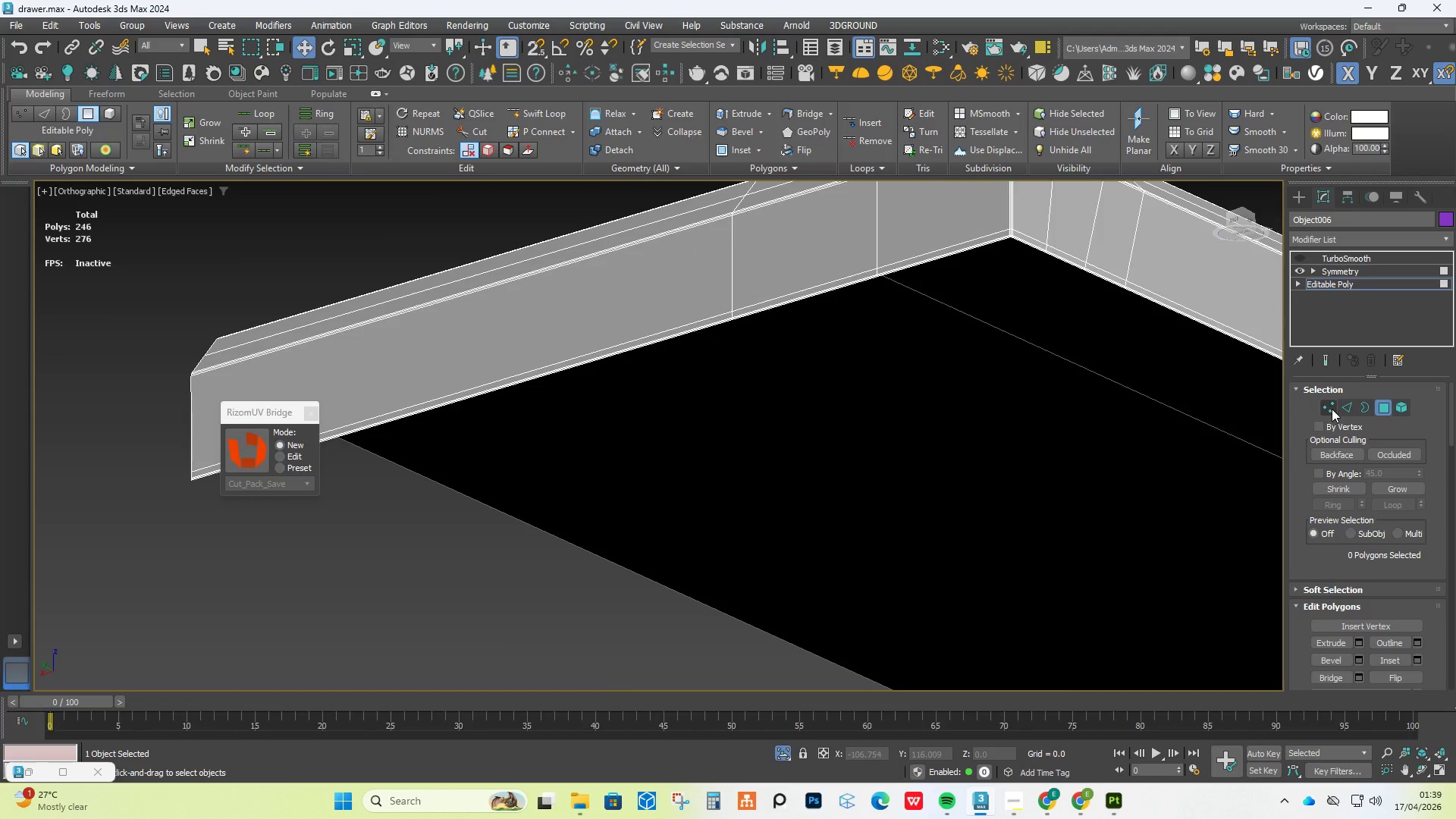 
left_click([1348, 407])
 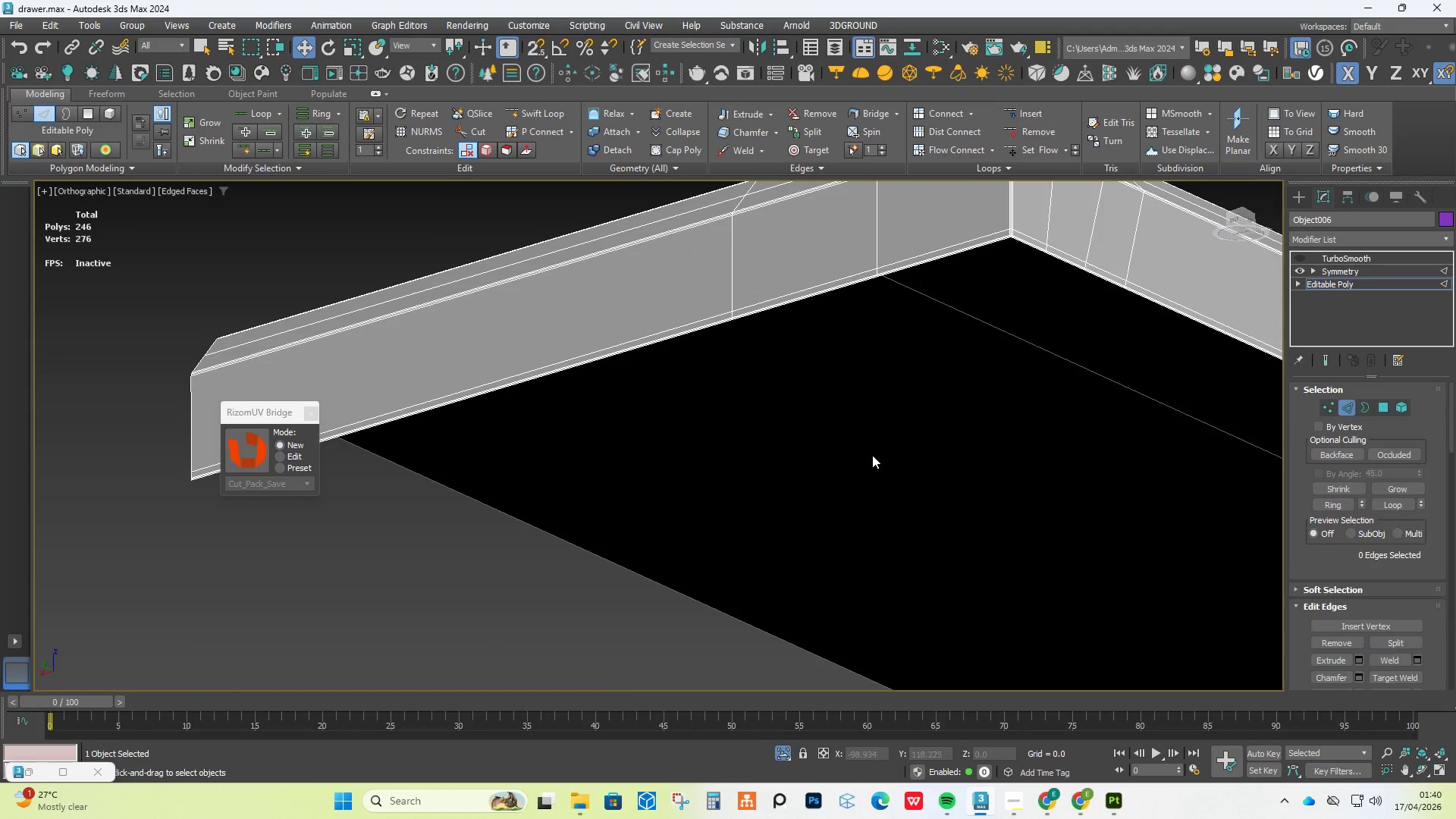 
hold_key(key=AltLeft, duration=0.5)
 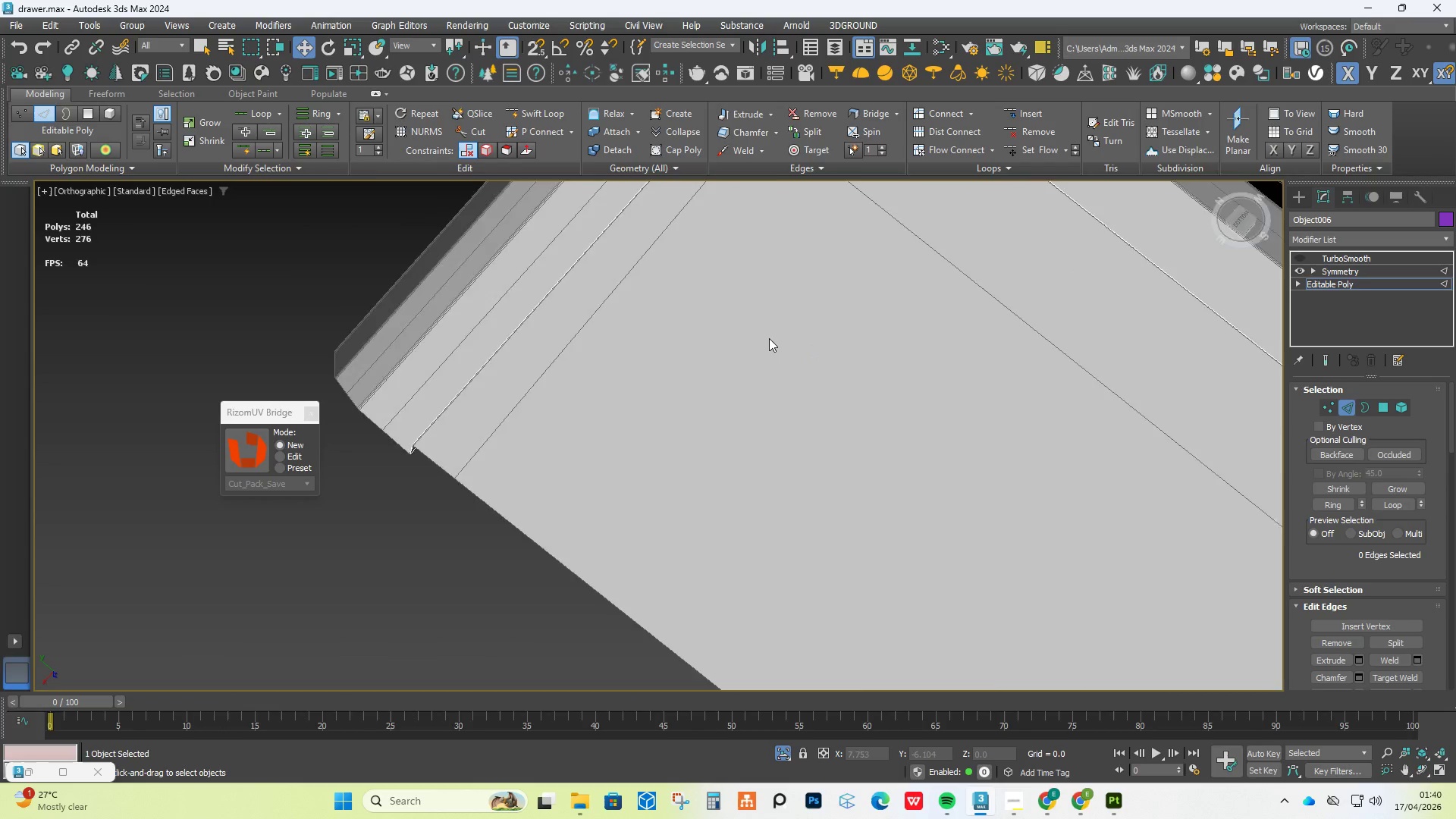 
scroll: coordinate [758, 338], scroll_direction: down, amount: 3.0
 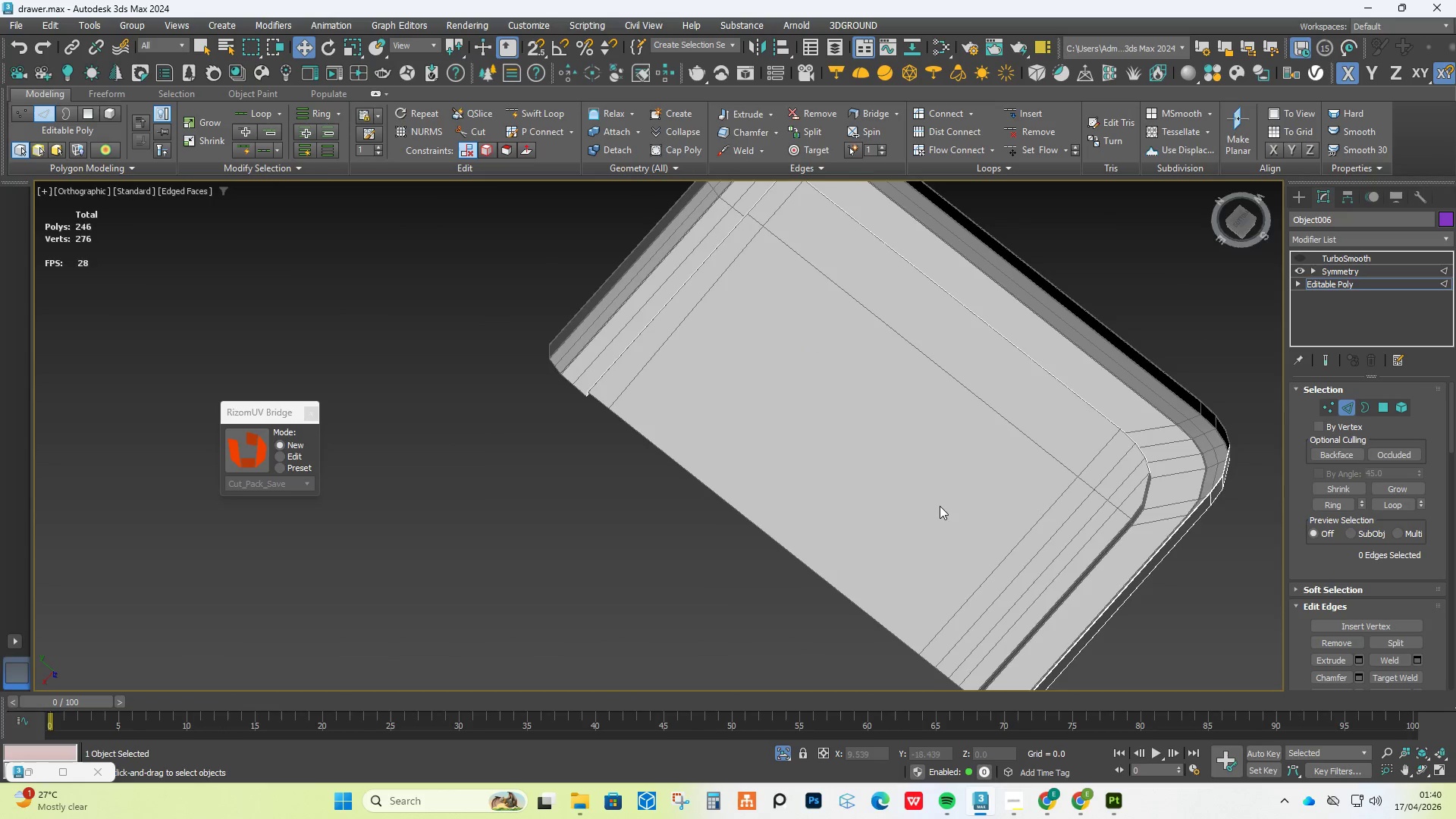 
hold_key(key=AltLeft, duration=0.97)
 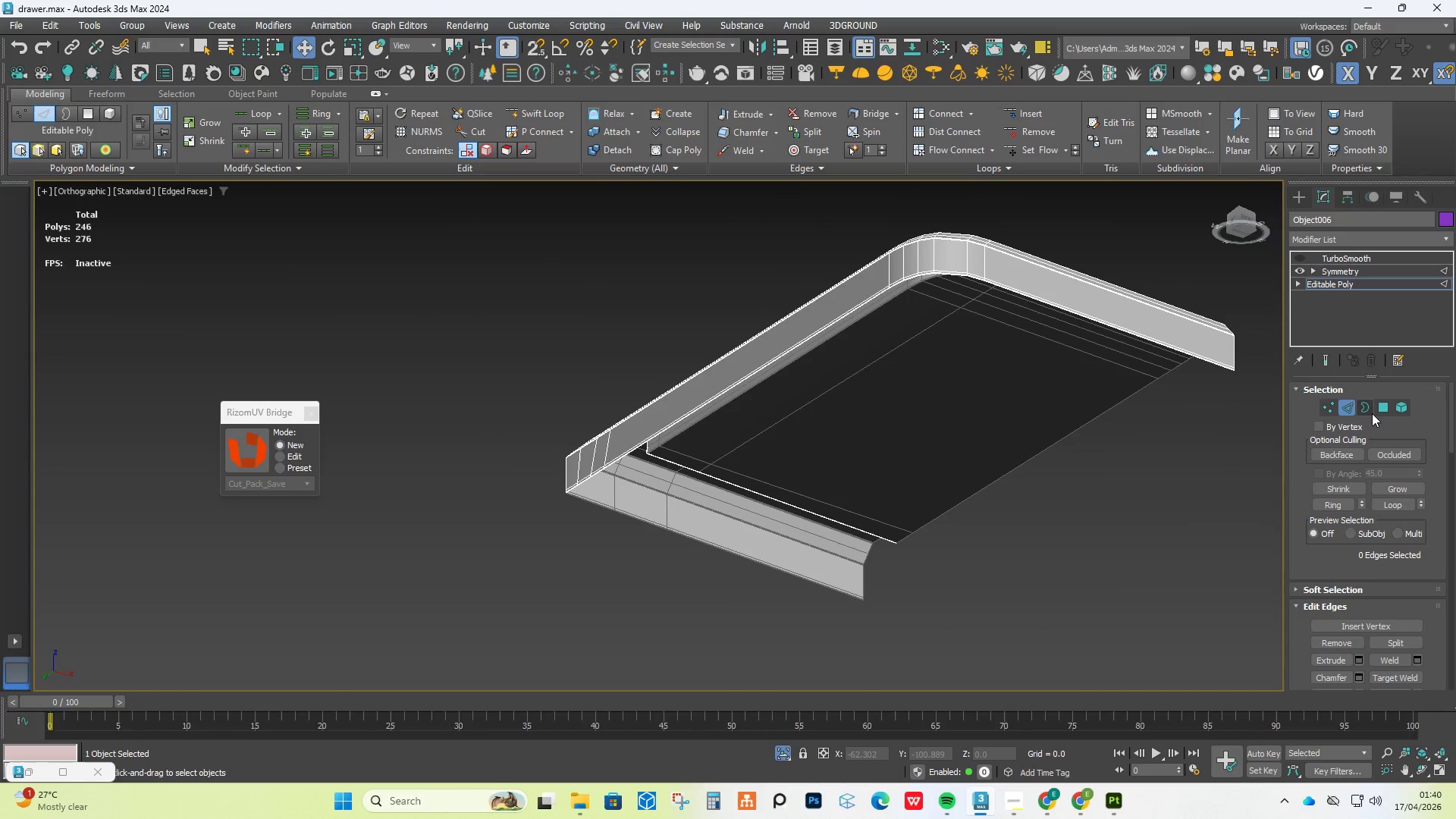 
left_click([1368, 409])
 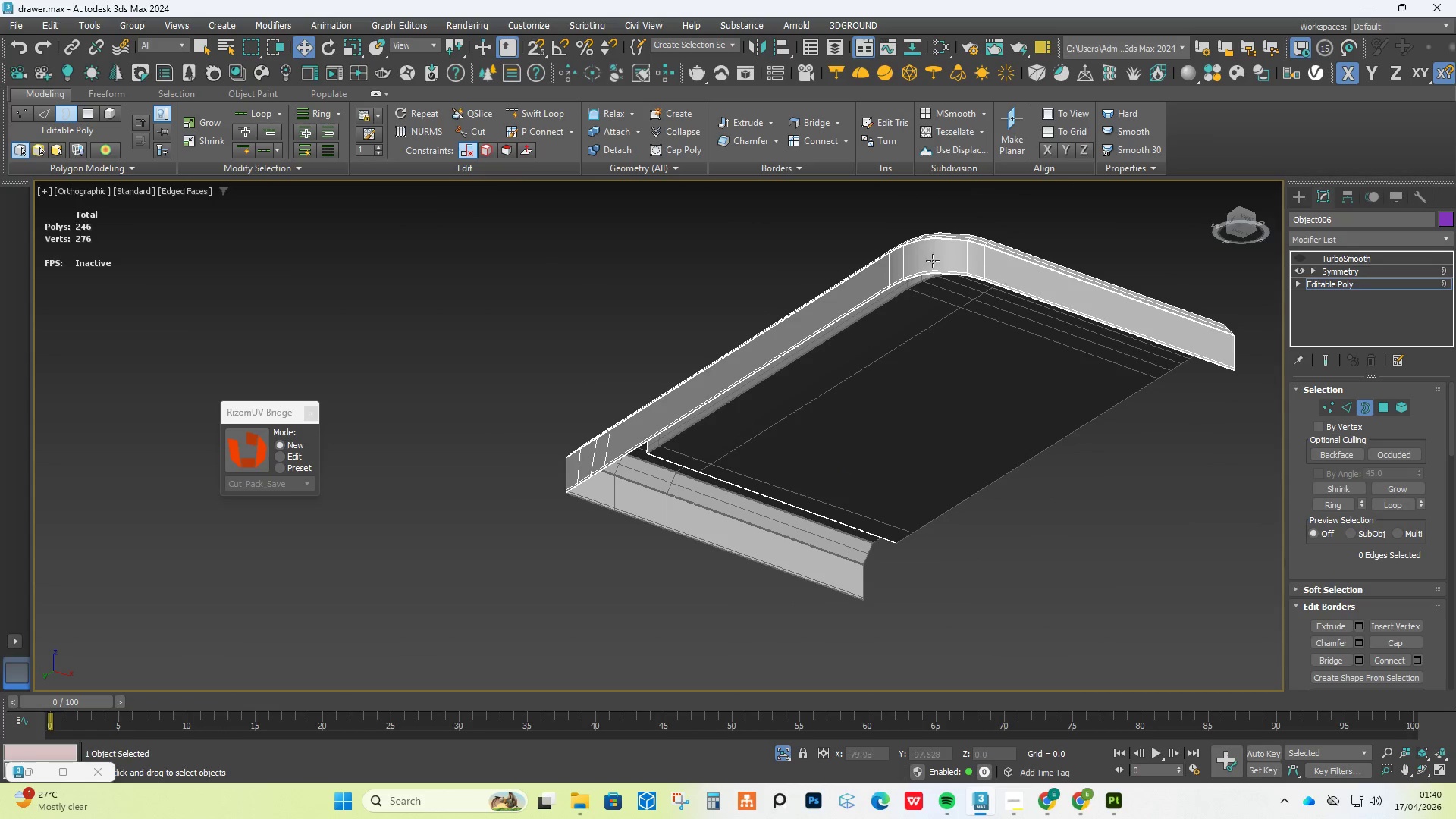 
scroll: coordinate [870, 335], scroll_direction: up, amount: 12.0
 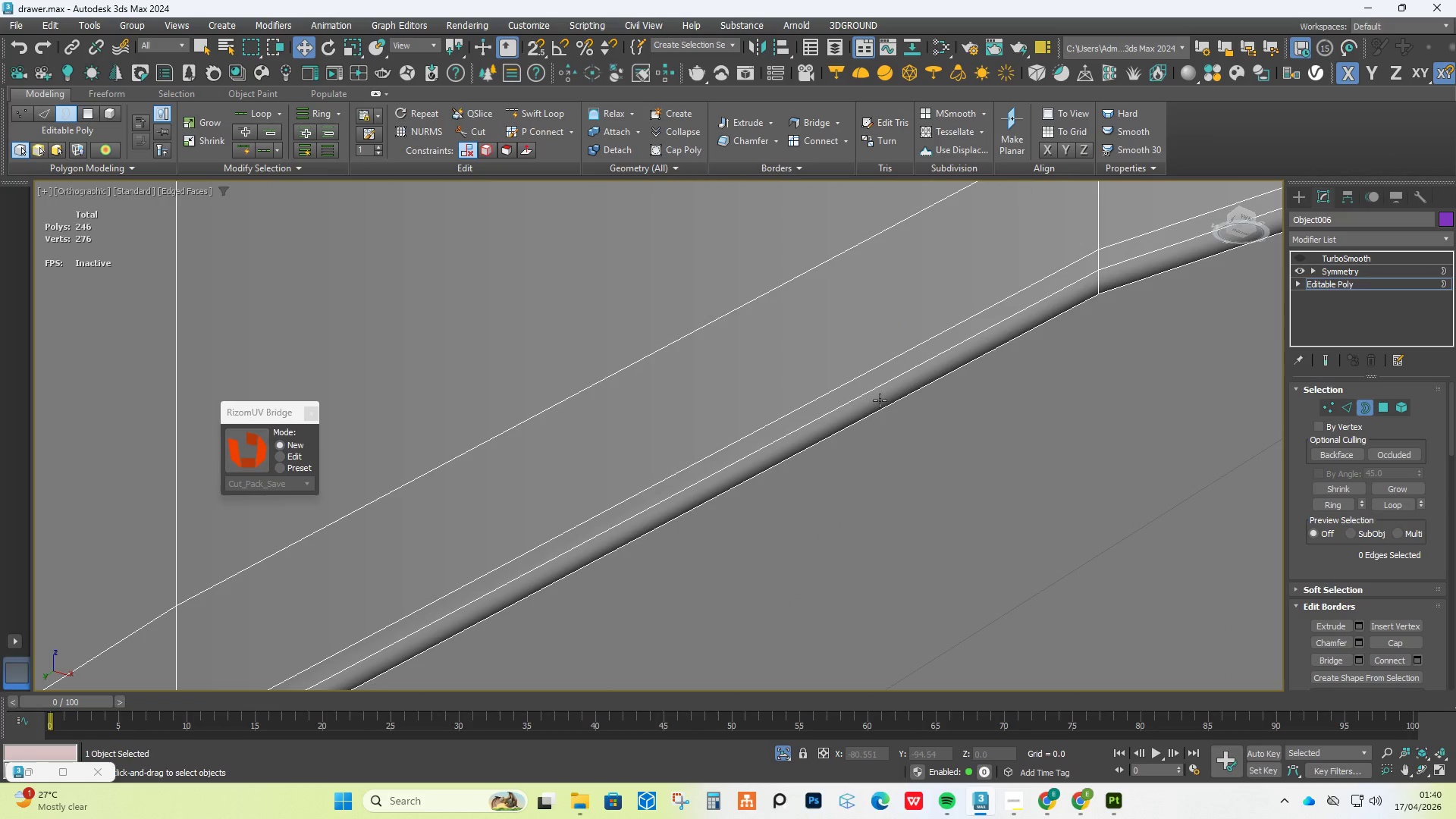 
left_click([882, 405])
 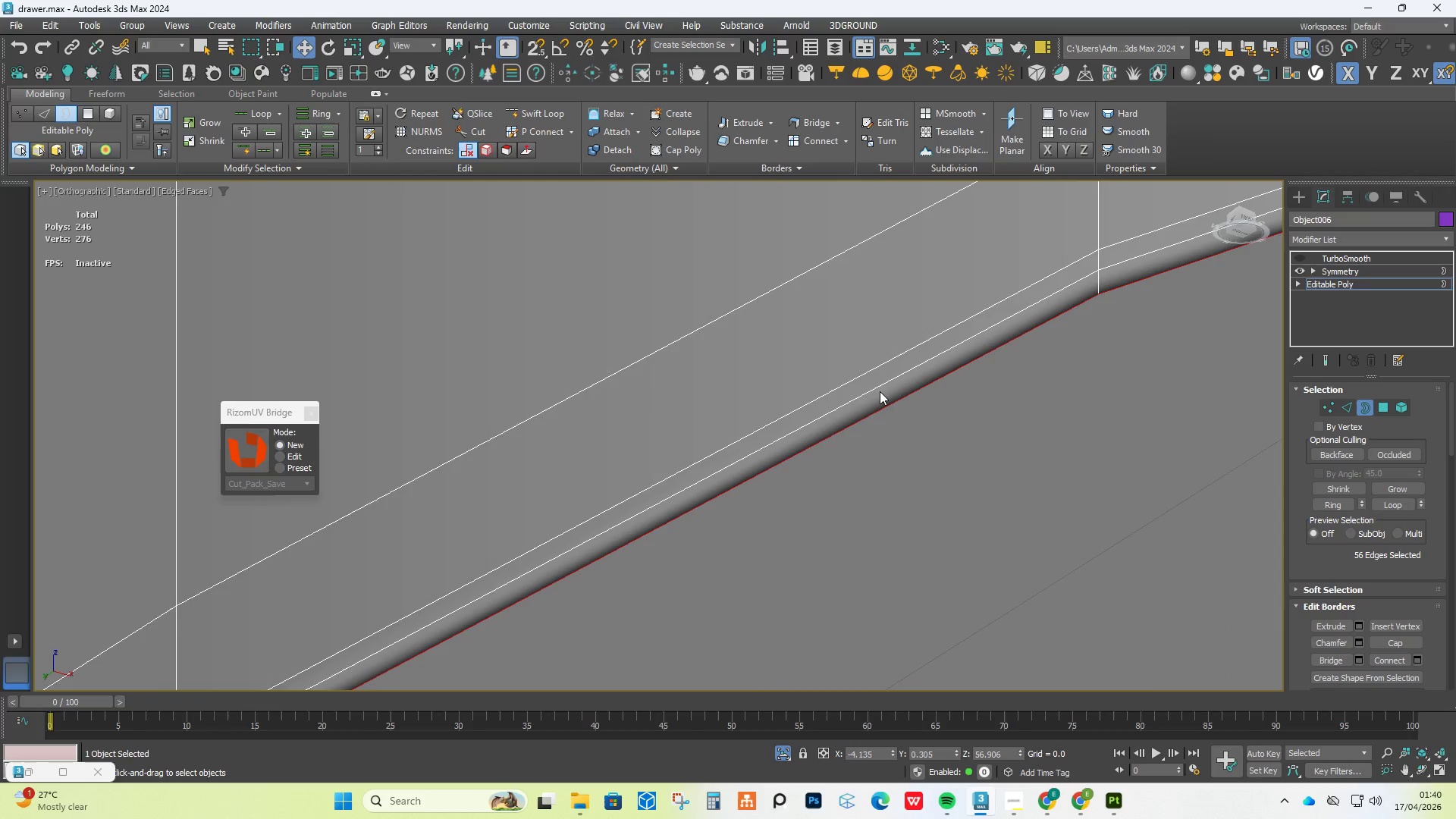 
scroll: coordinate [1206, 317], scroll_direction: down, amount: 17.0
 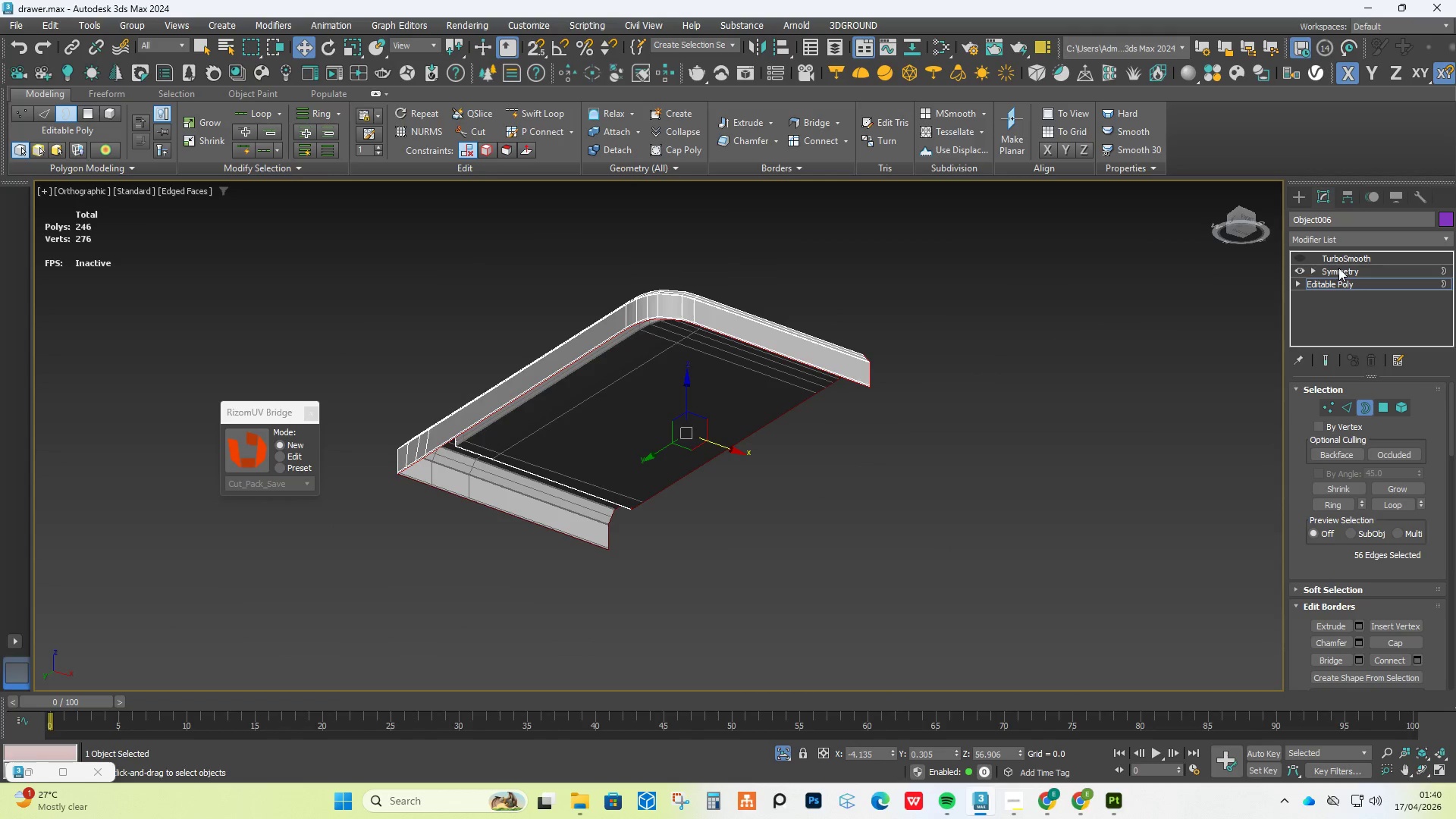 
left_click([1351, 269])
 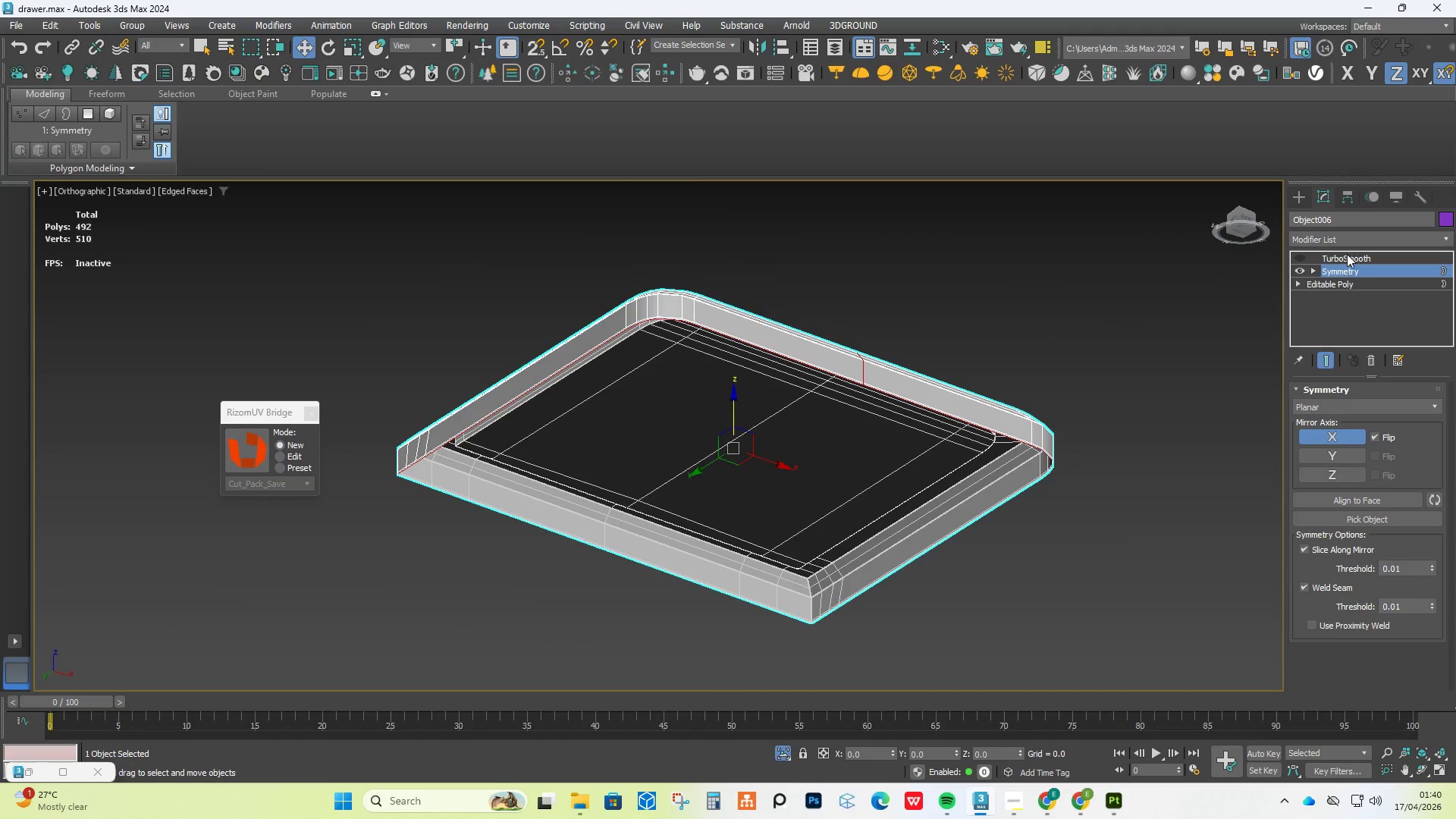 
left_click([1356, 241])
 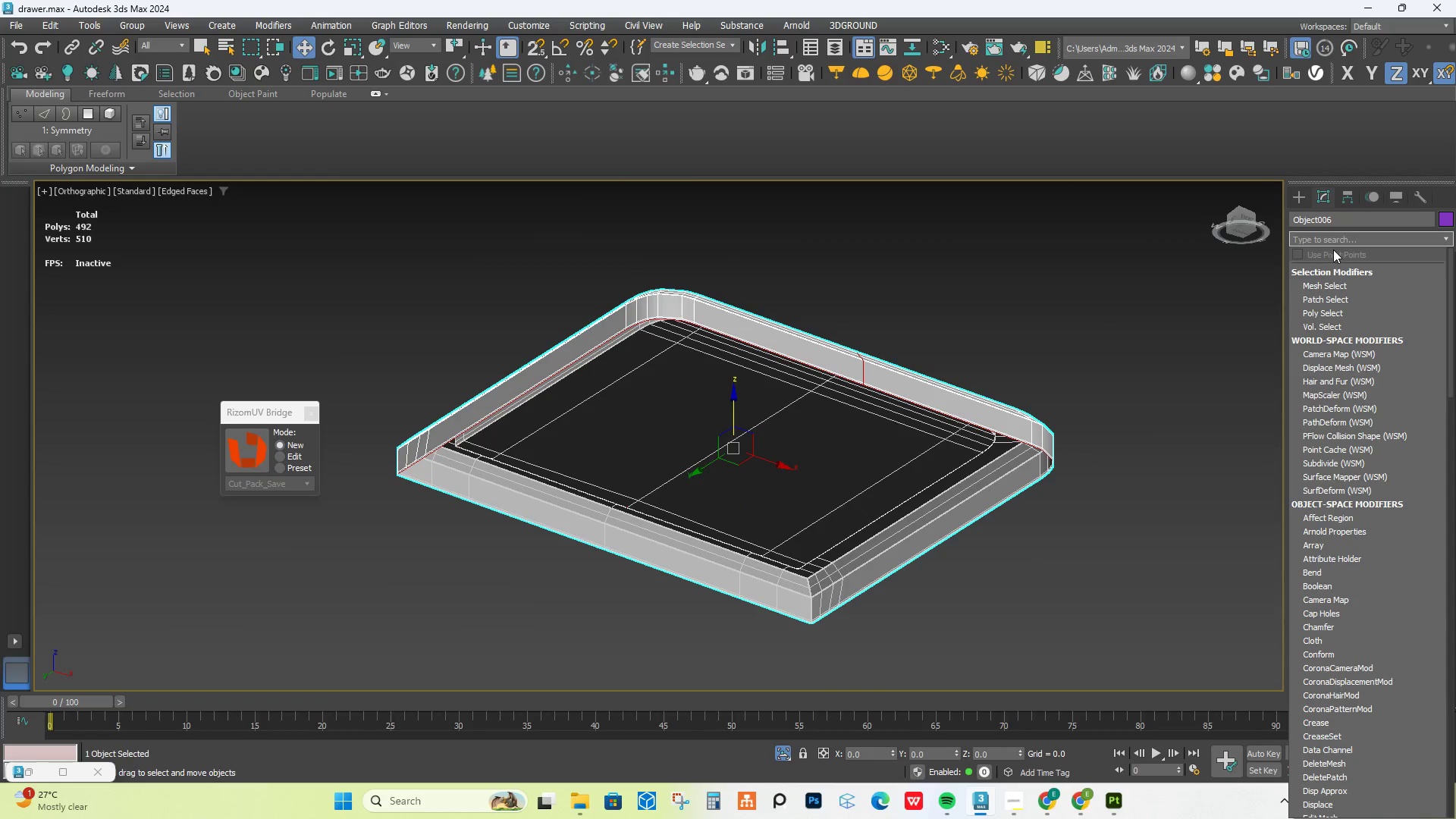 
type(ed)
 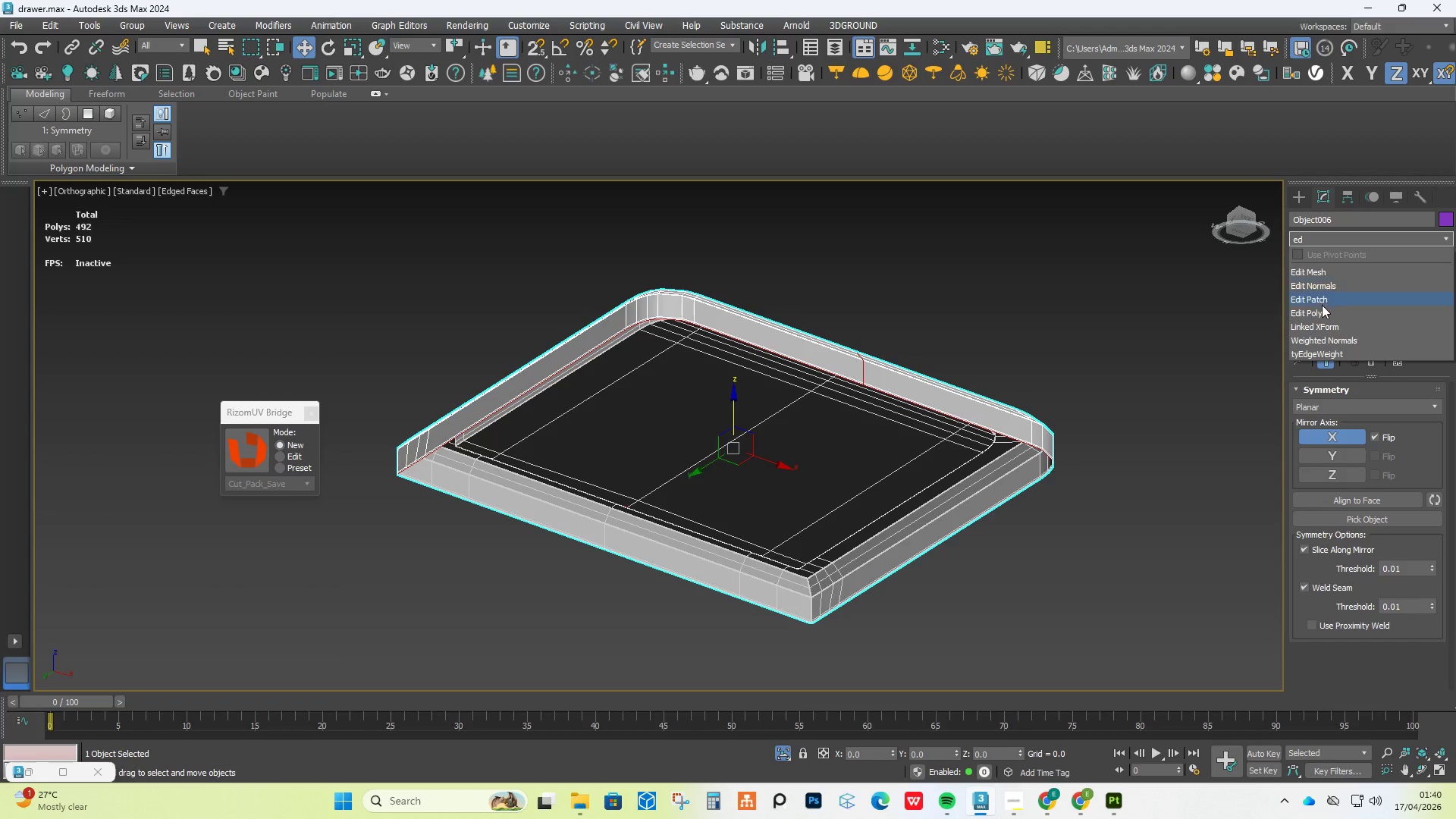 
left_click([1322, 316])
 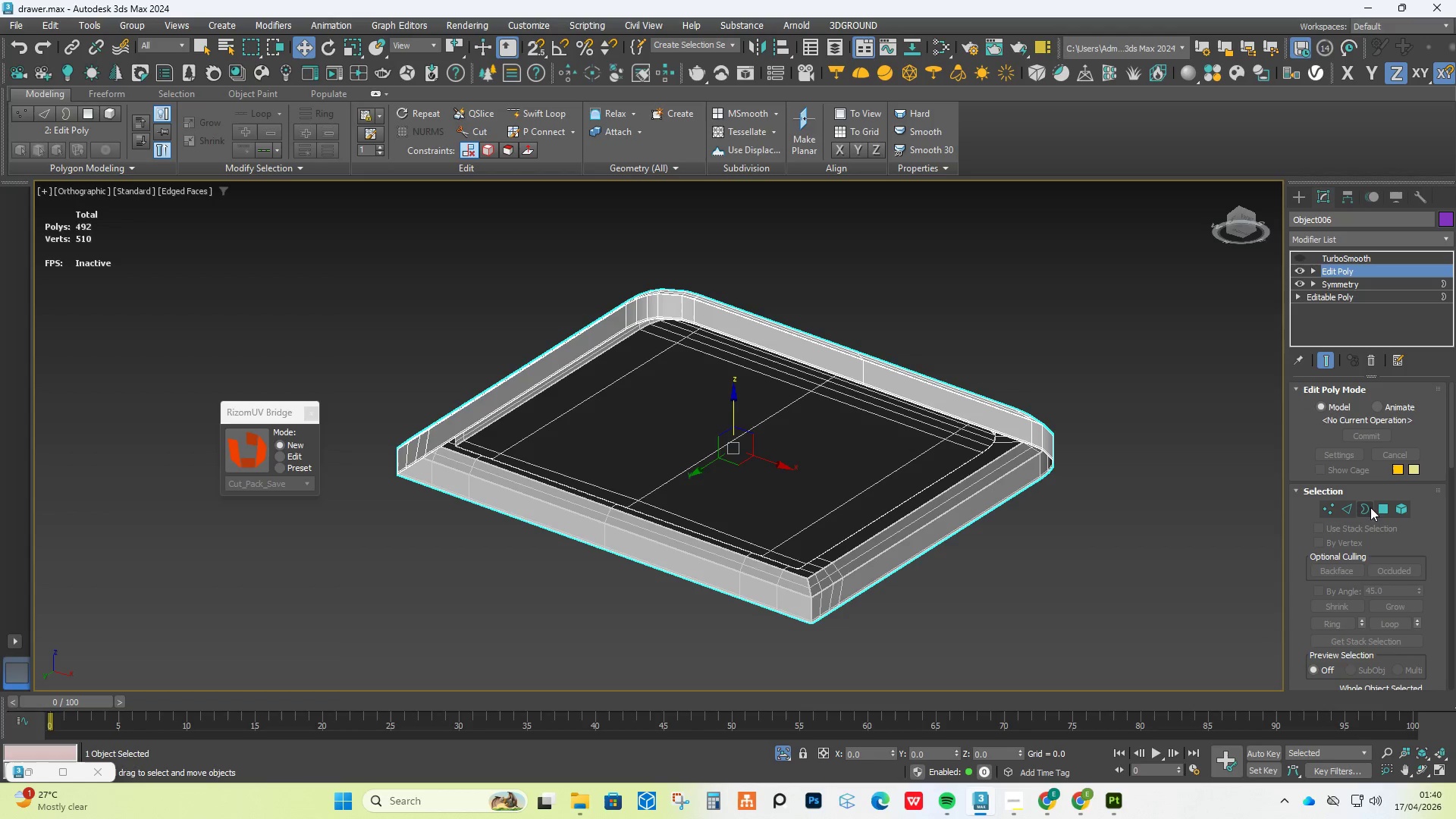 
left_click([1368, 510])
 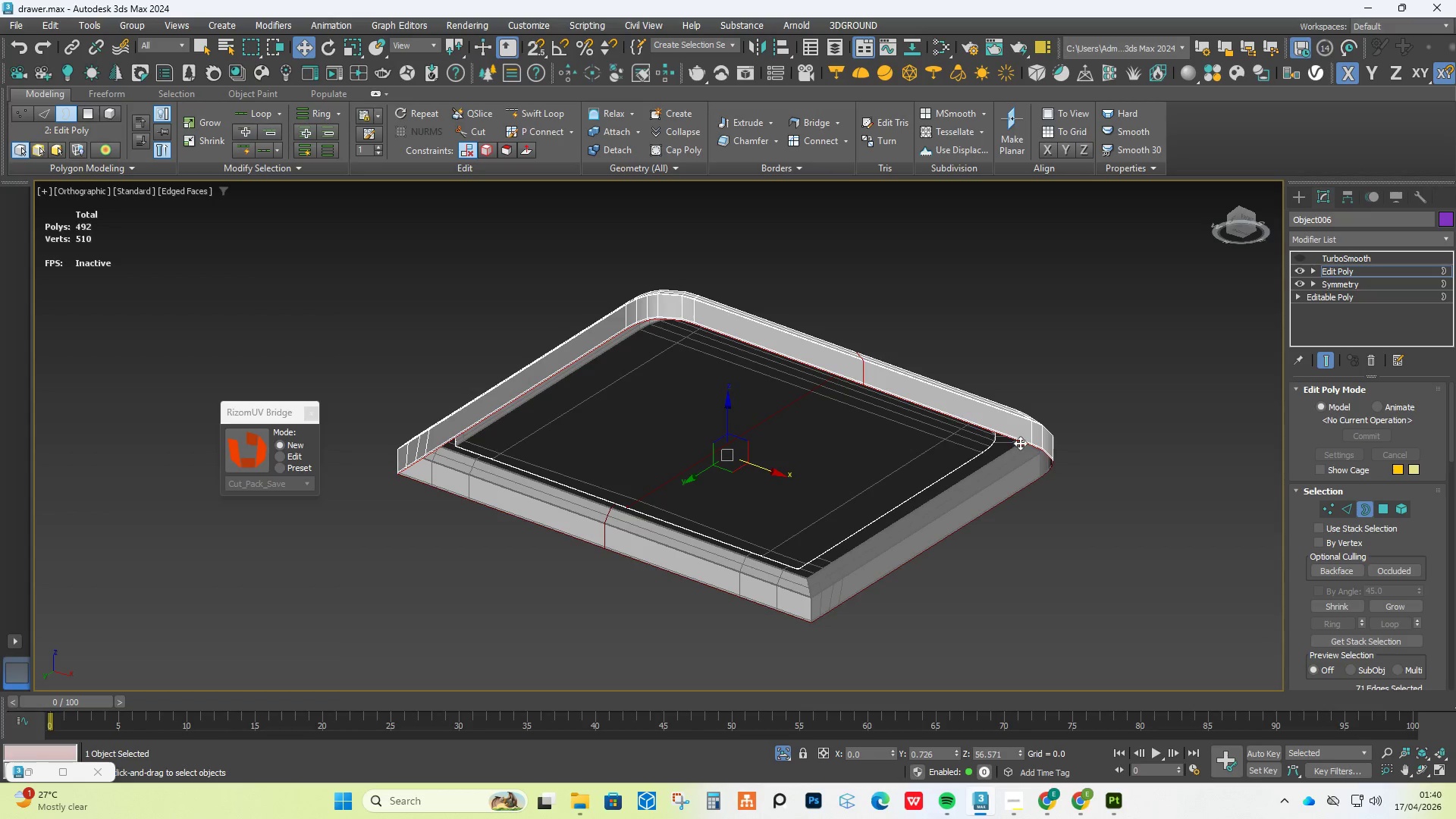 
scroll: coordinate [1040, 476], scroll_direction: up, amount: 1.0
 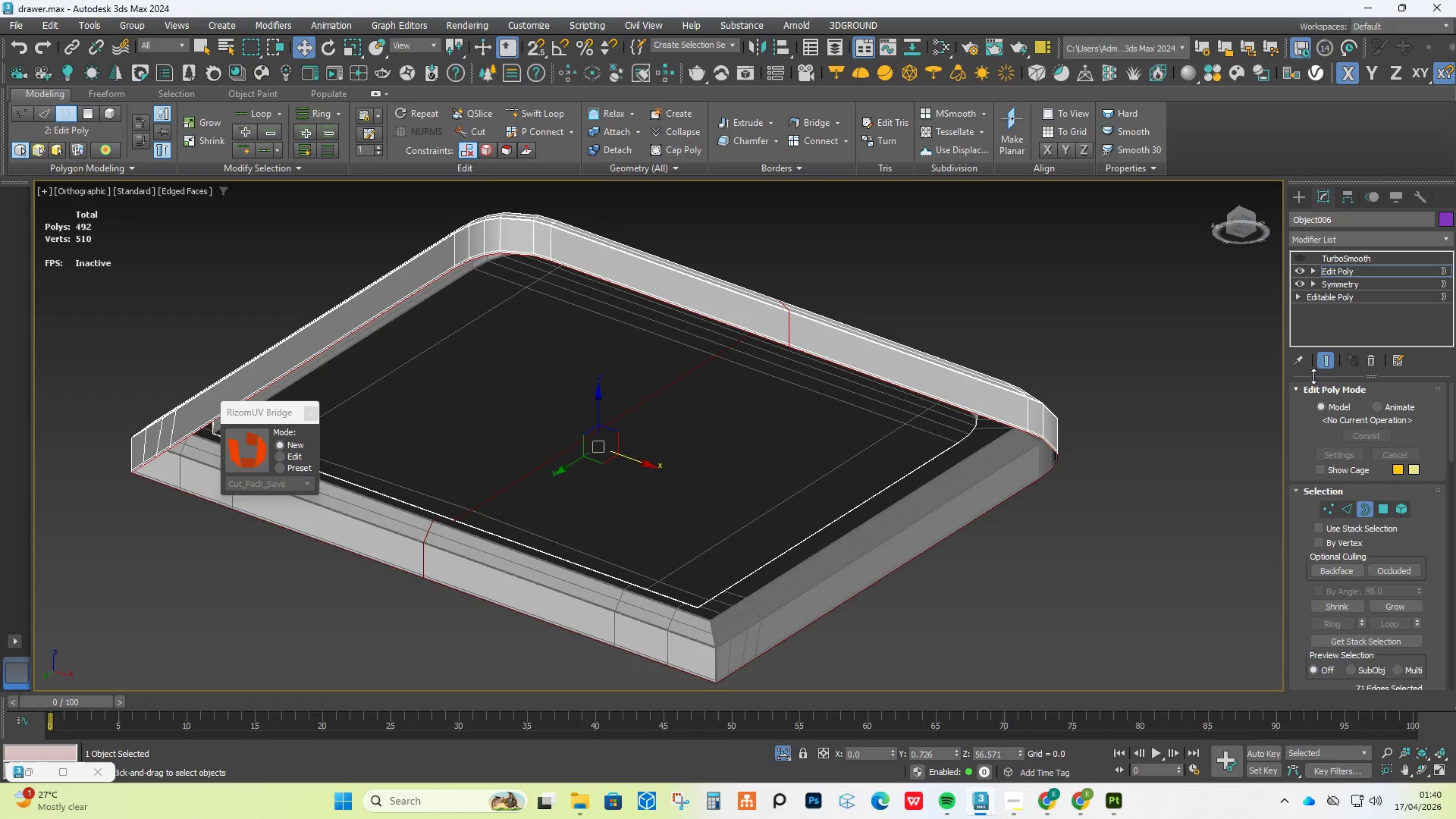 
left_click([1326, 358])
 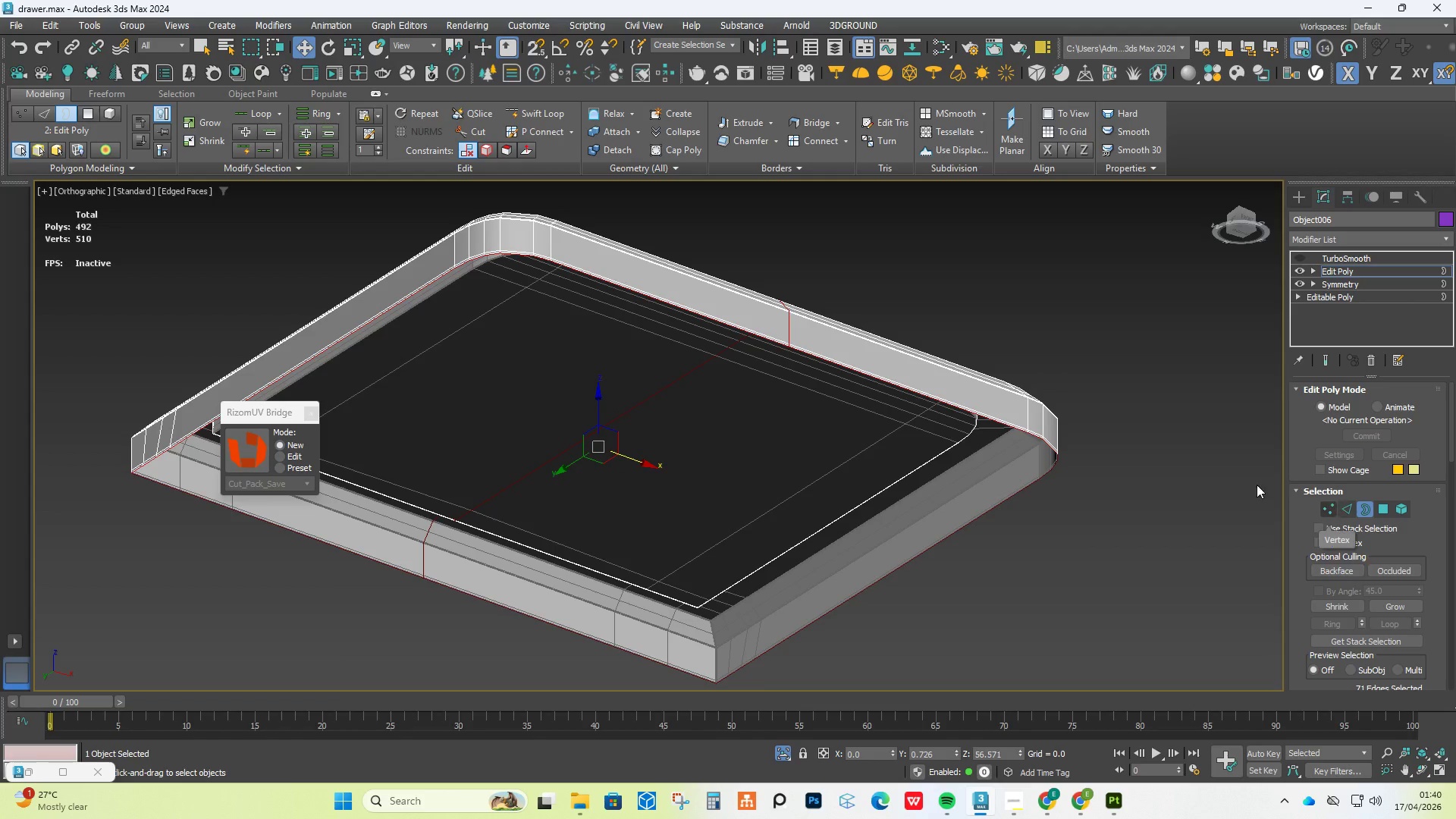 
scroll: coordinate [1398, 612], scroll_direction: down, amount: 4.0
 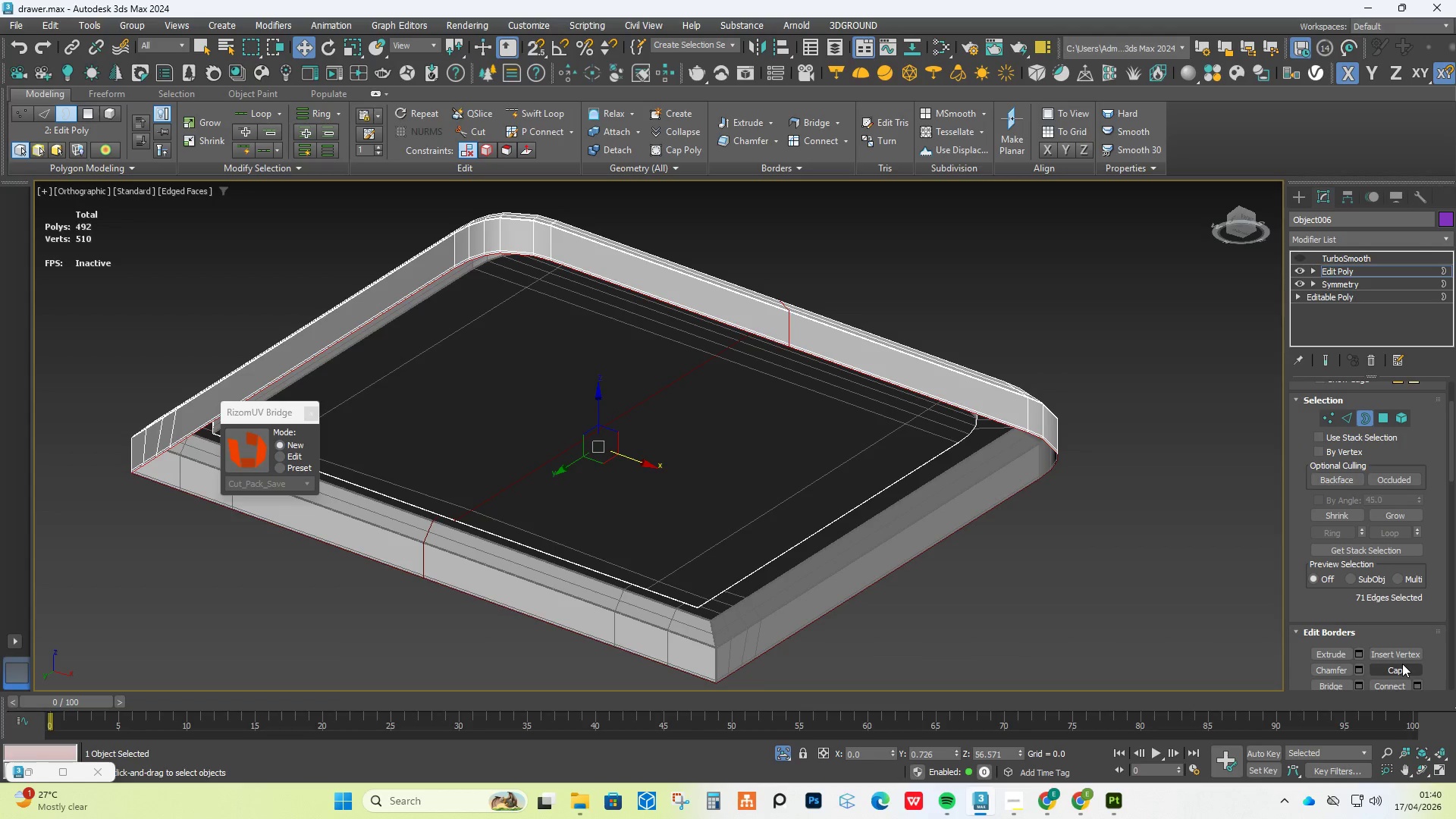 
left_click([1403, 668])
 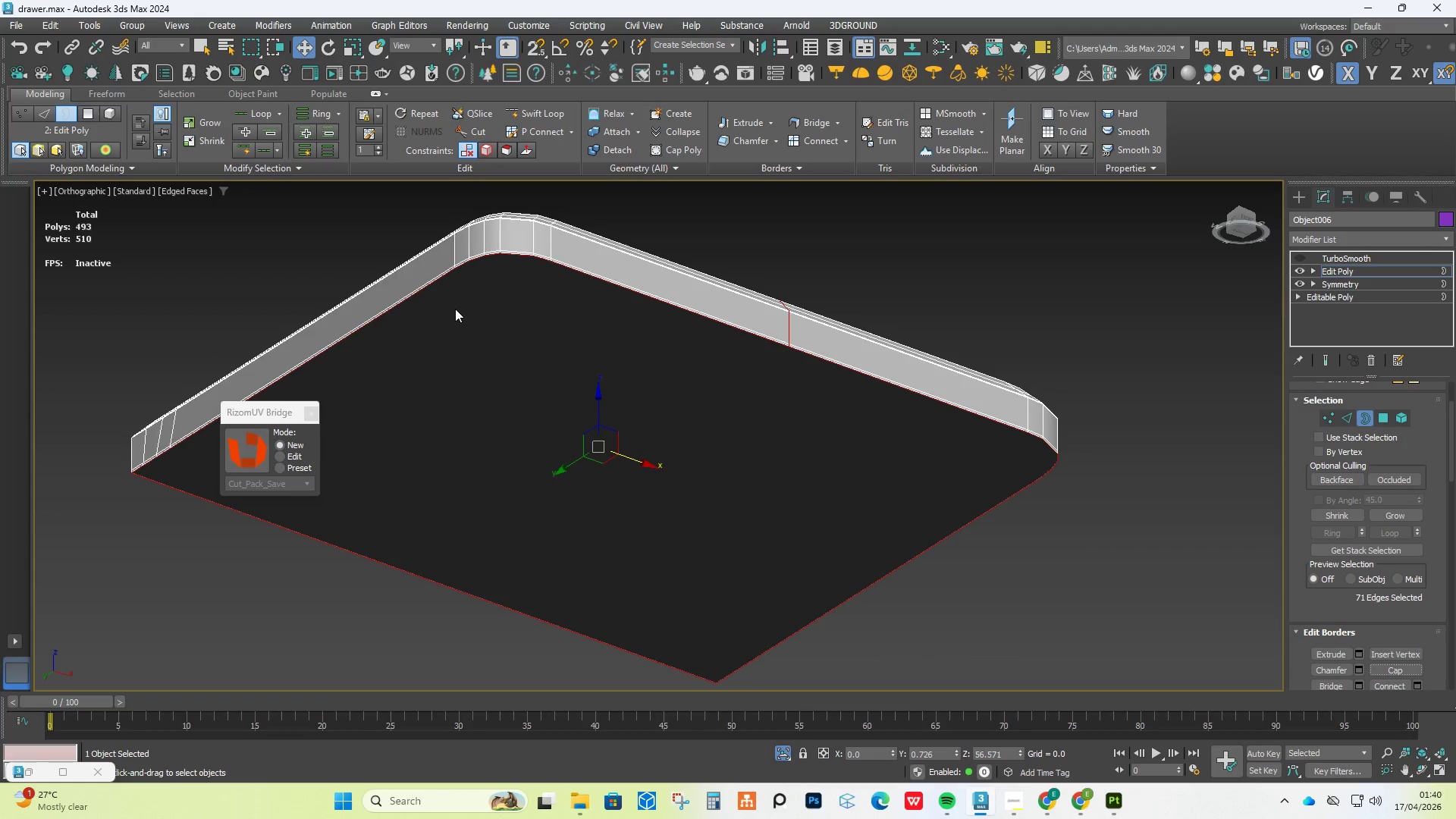 
key(Alt+AltLeft)
 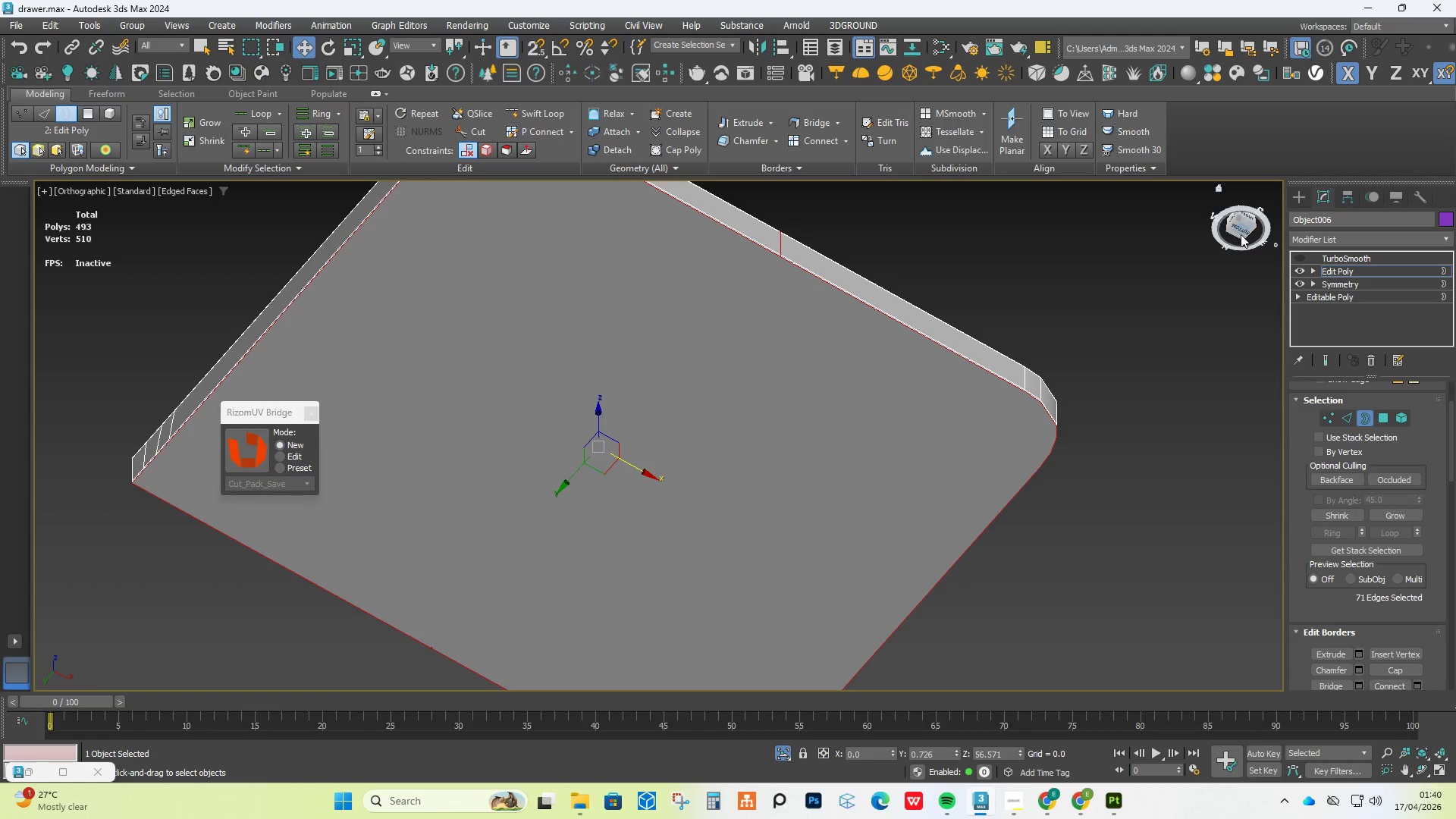 
left_click([1240, 231])
 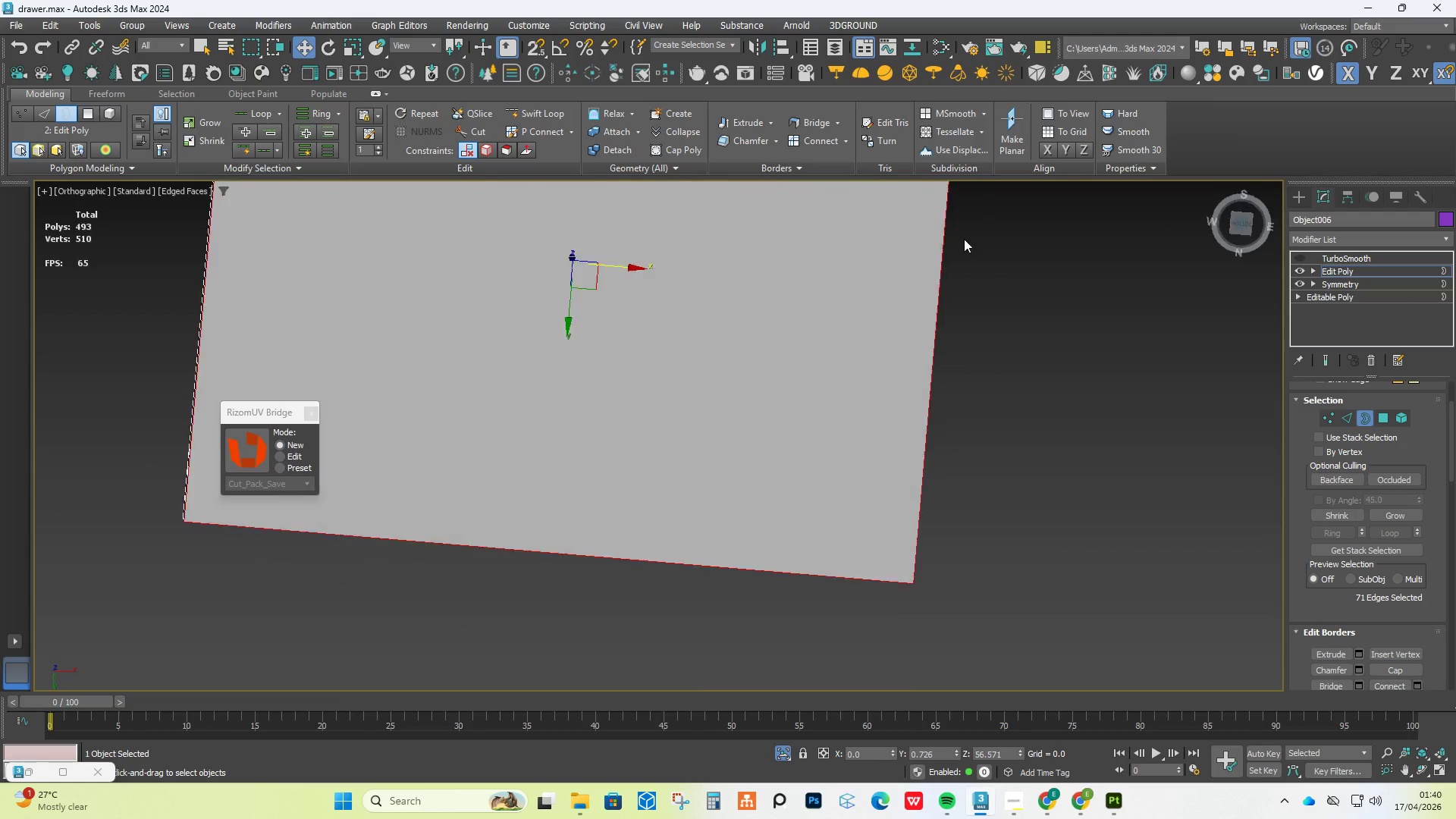 
type(z1c)
 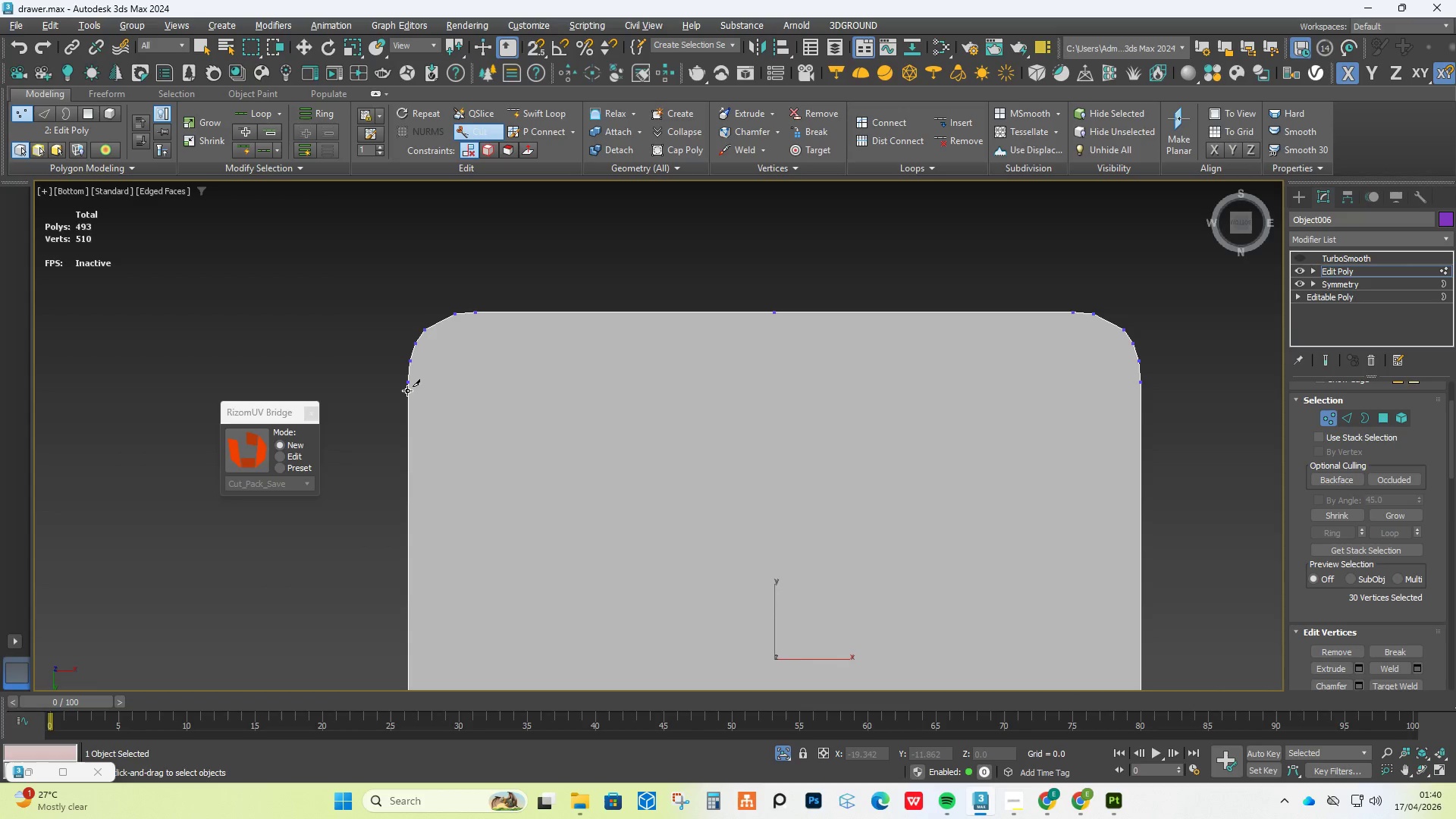 
hold_key(key=AltLeft, duration=0.45)
 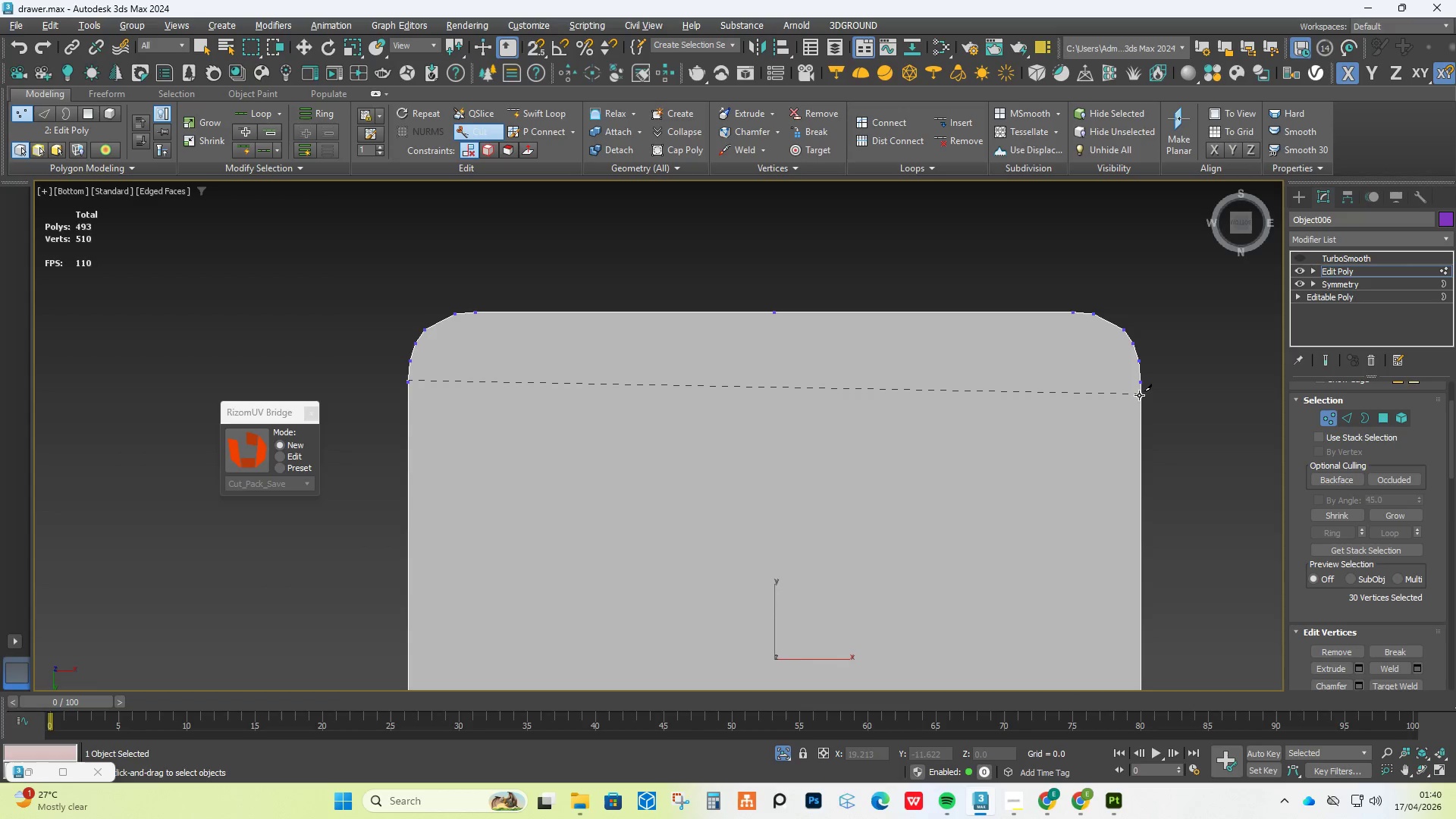 
left_click([1139, 382])
 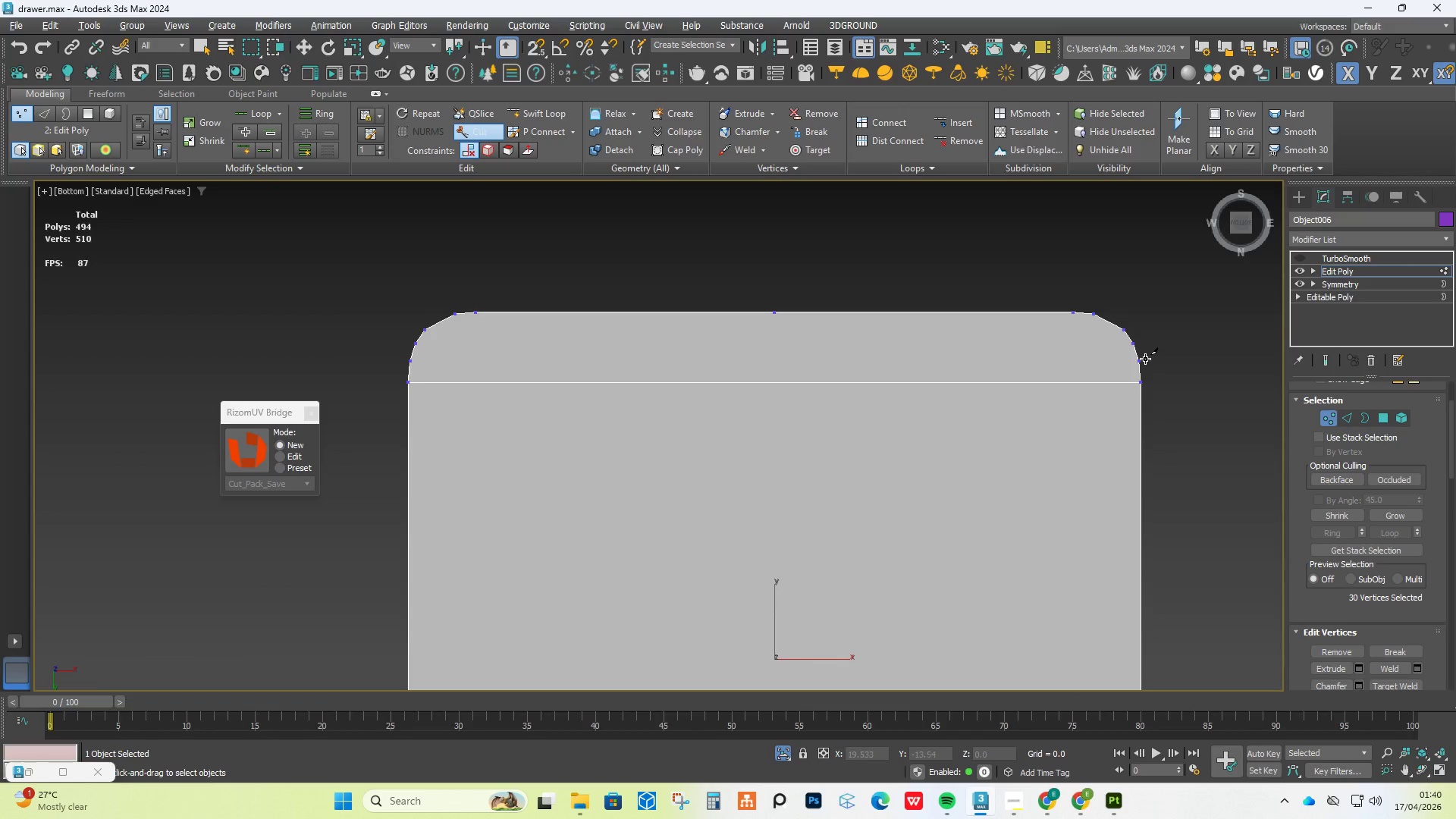 
left_click([1138, 359])
 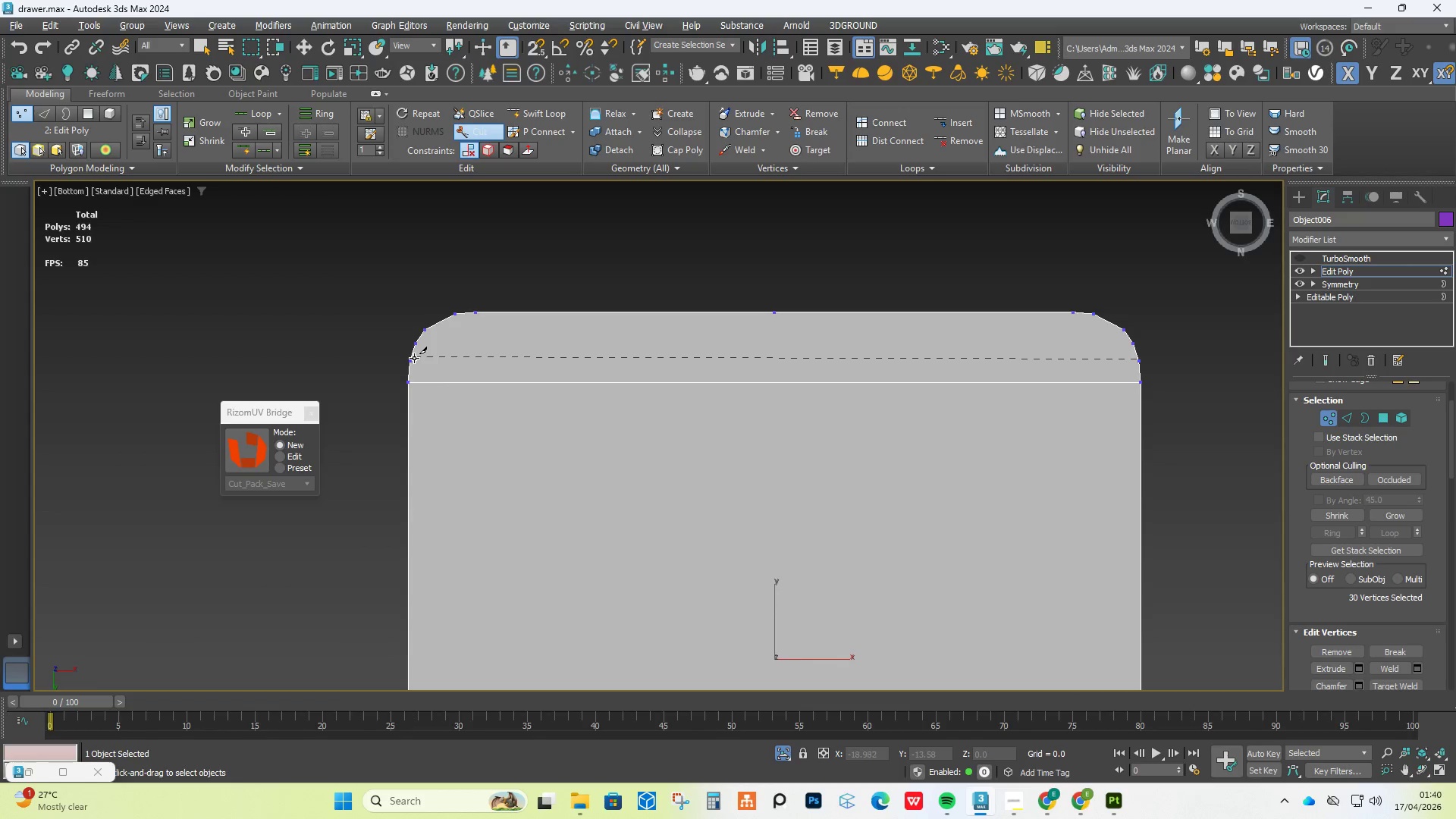 
left_click([410, 359])
 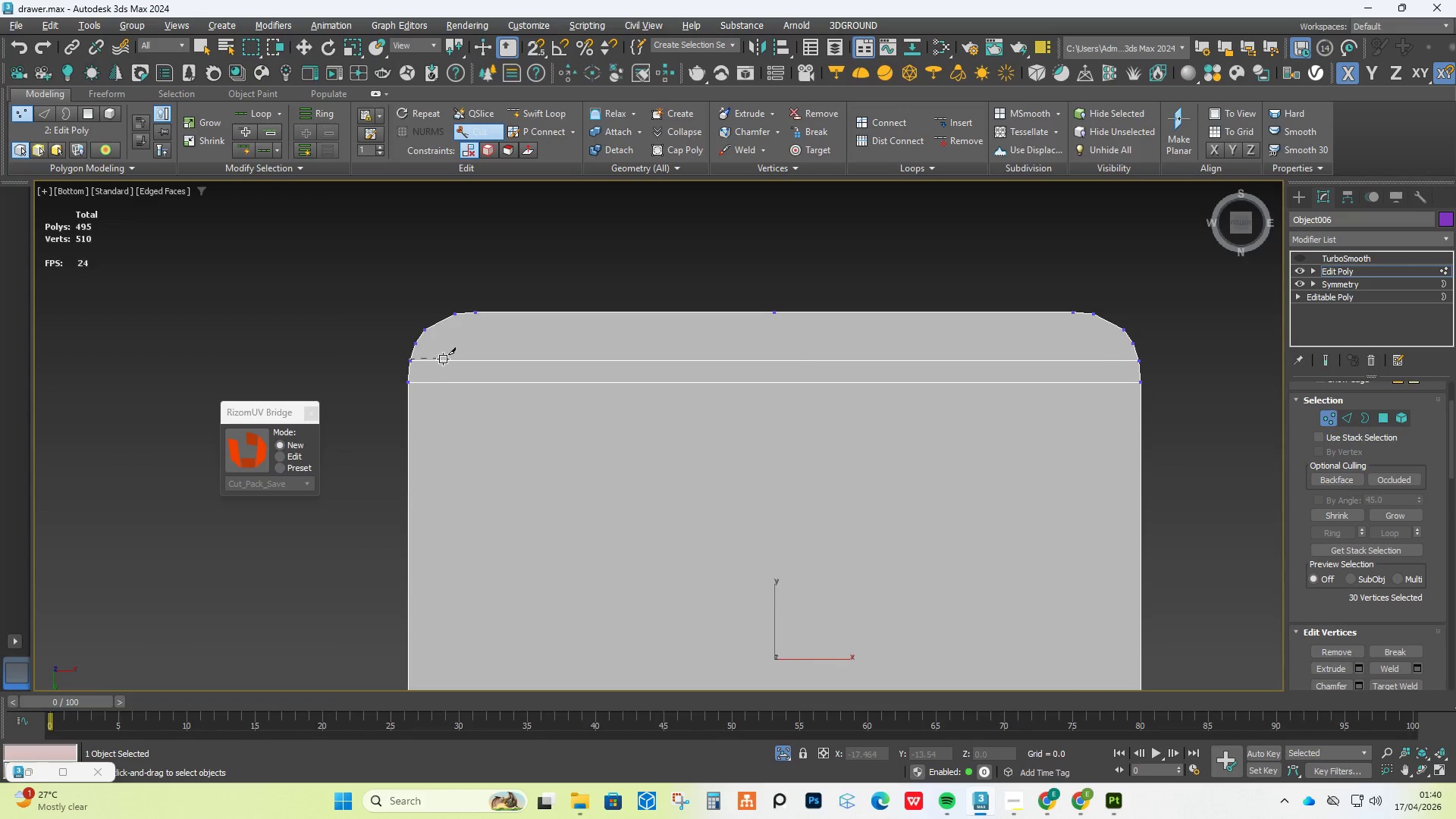 
right_click([447, 359])
 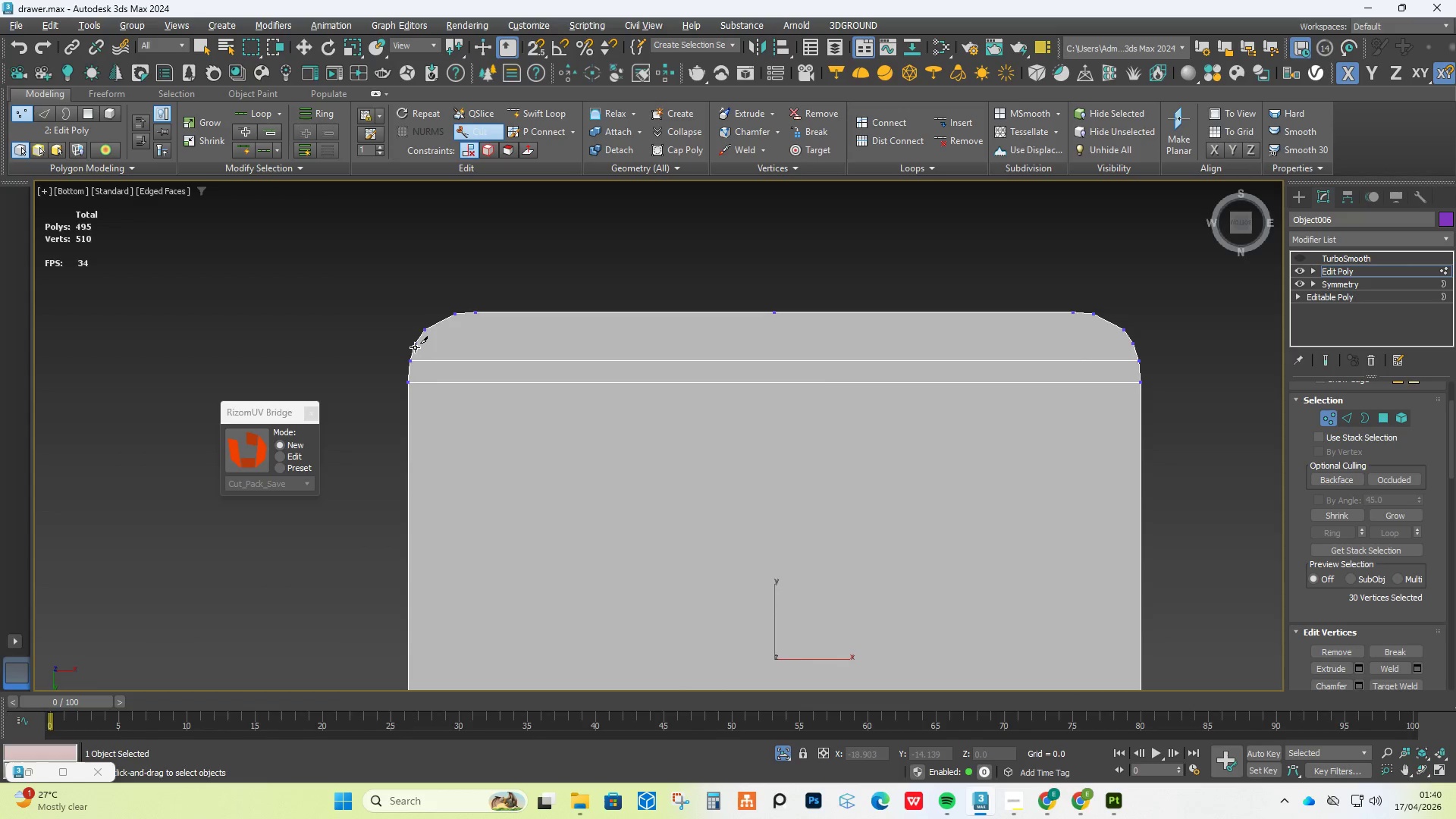 
left_click([415, 347])
 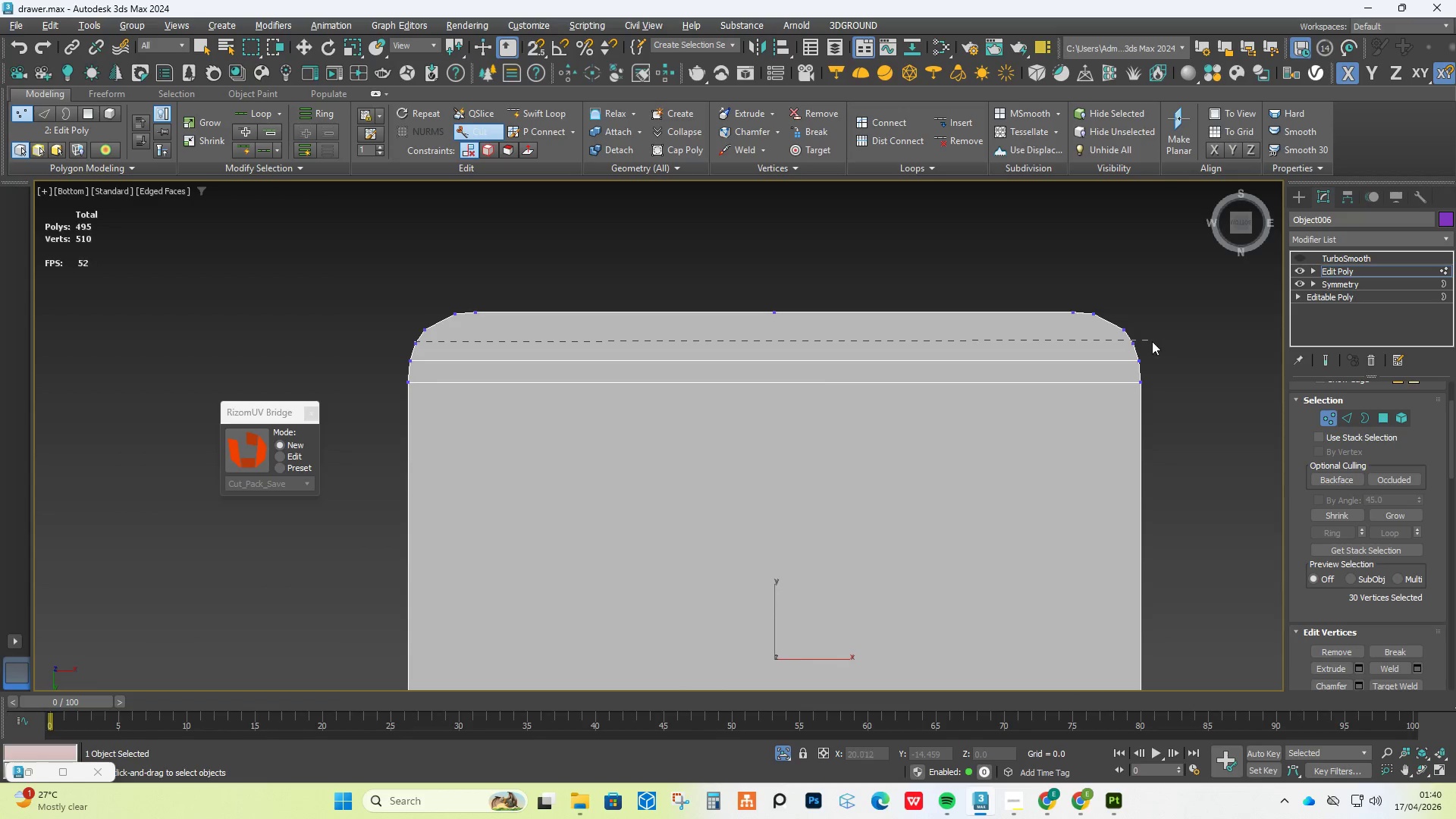 
left_click([1126, 341])
 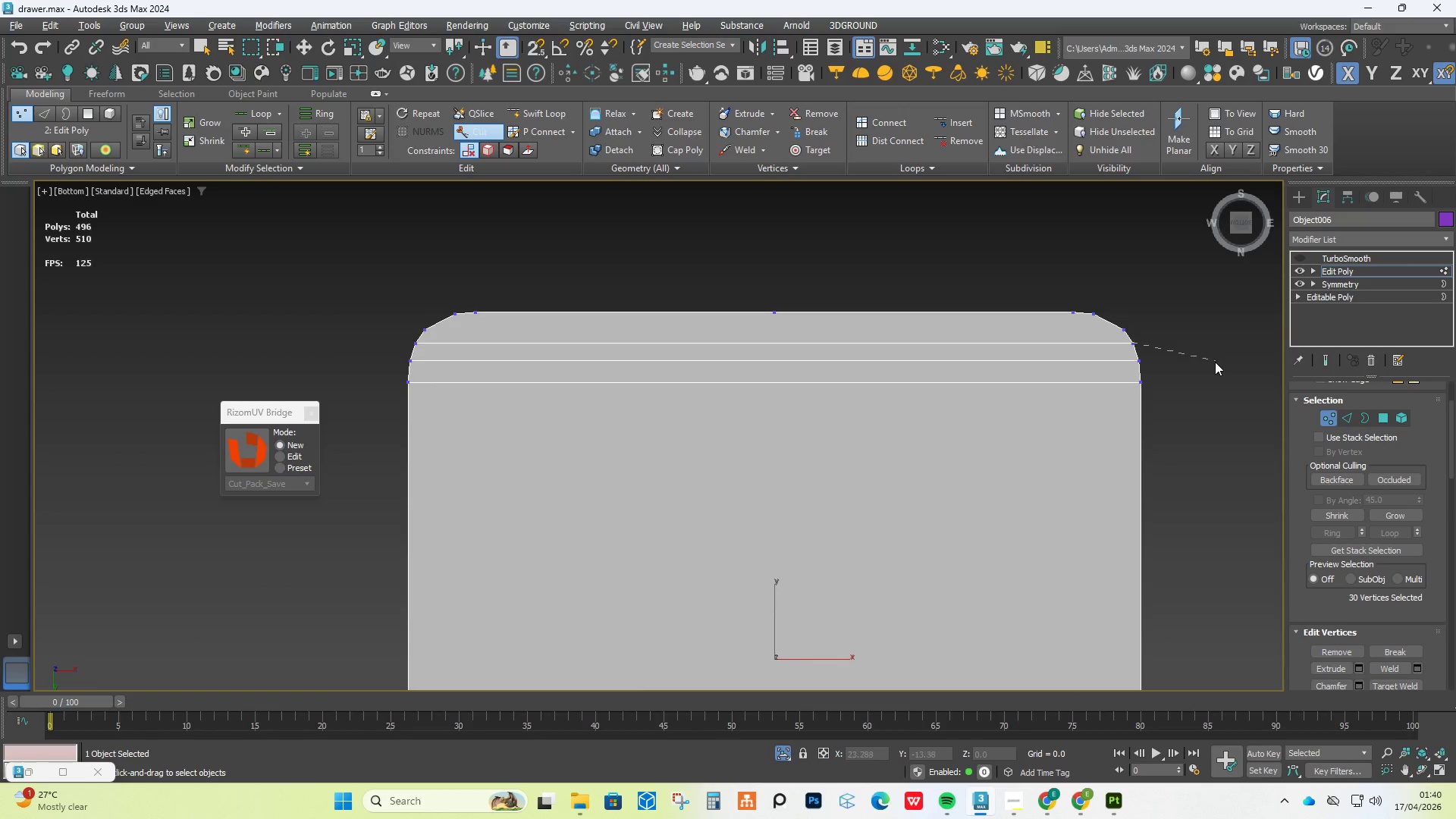 
right_click([1175, 349])
 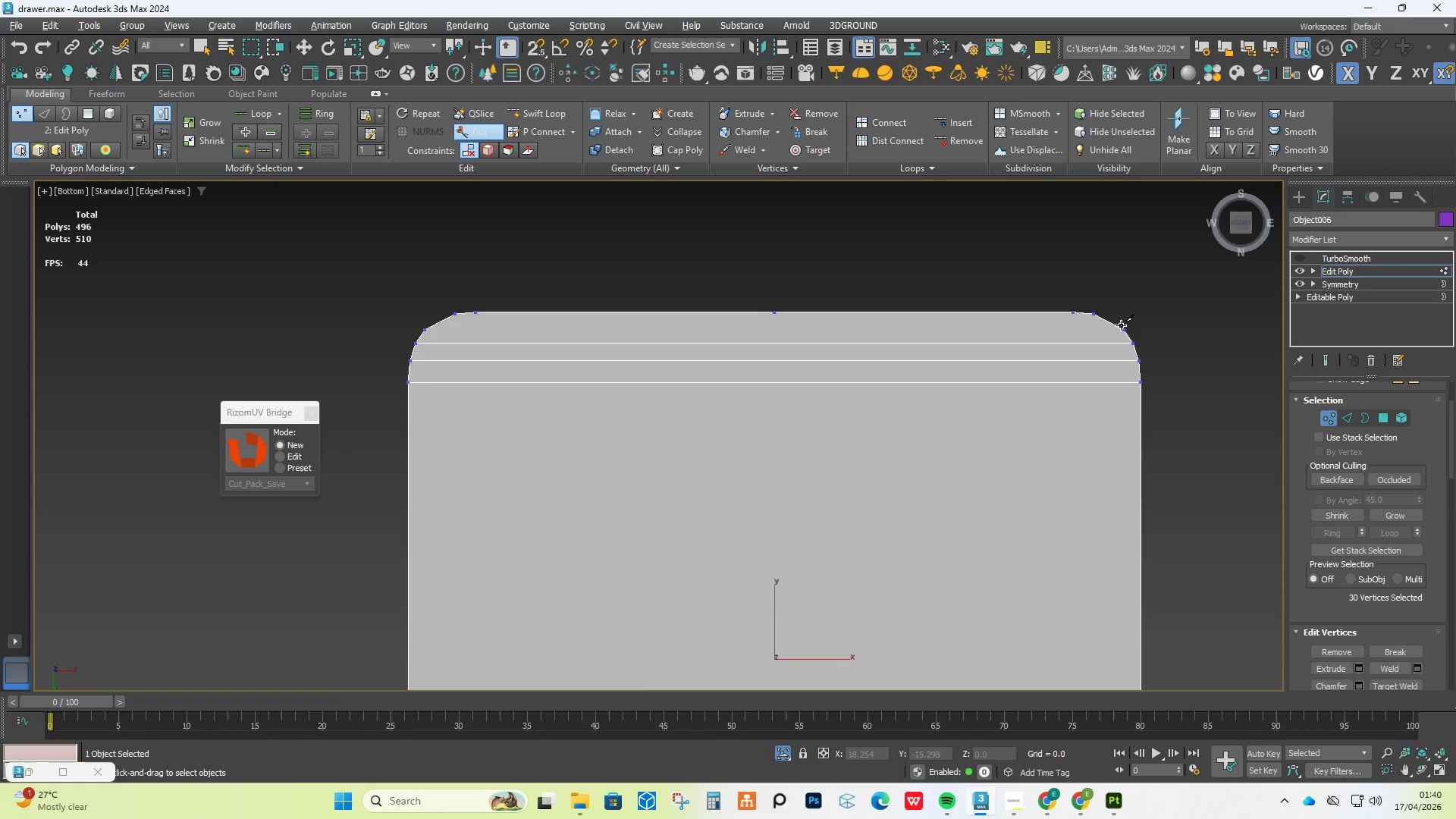 
left_click([1121, 325])
 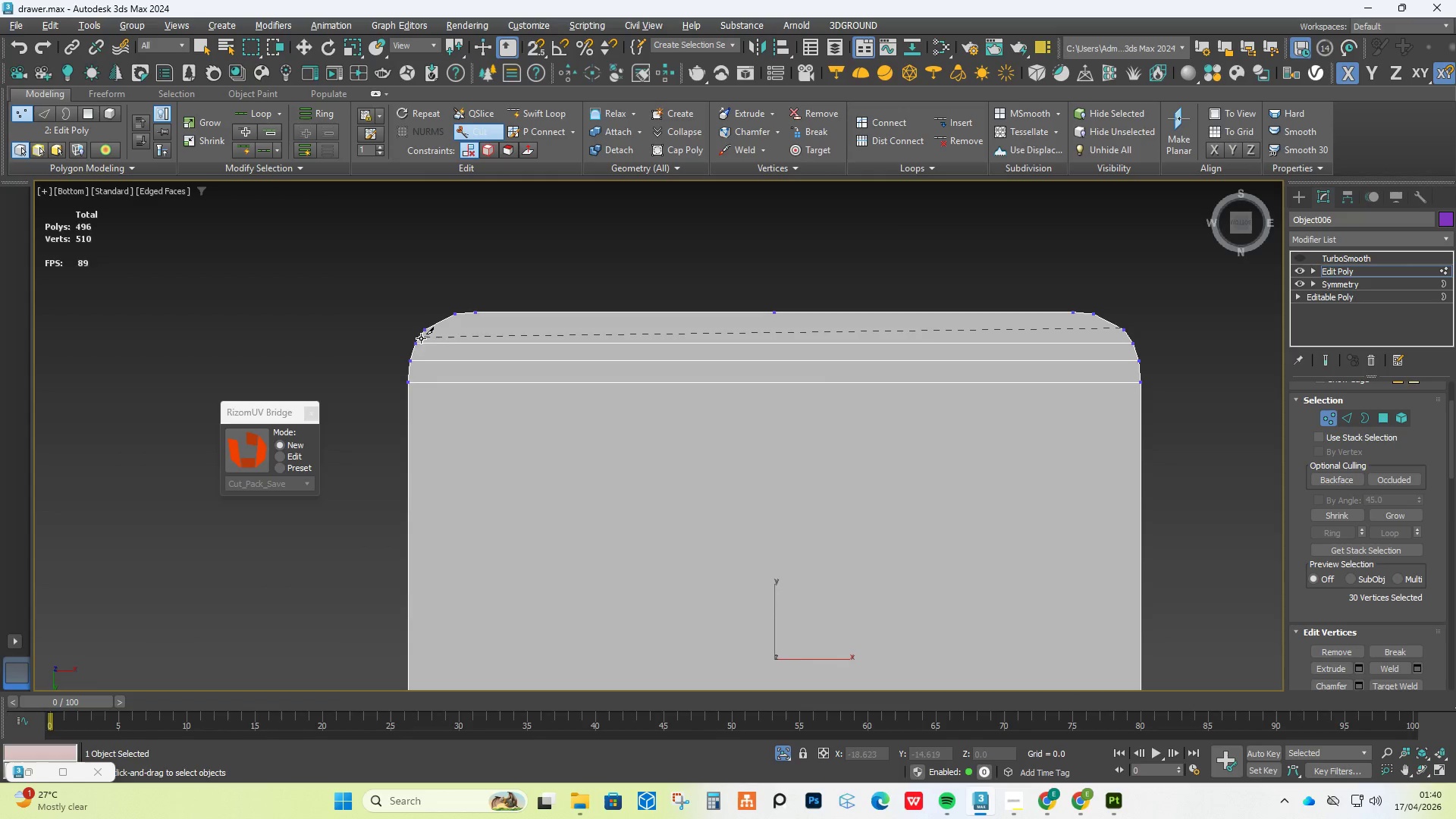 
left_click([420, 331])
 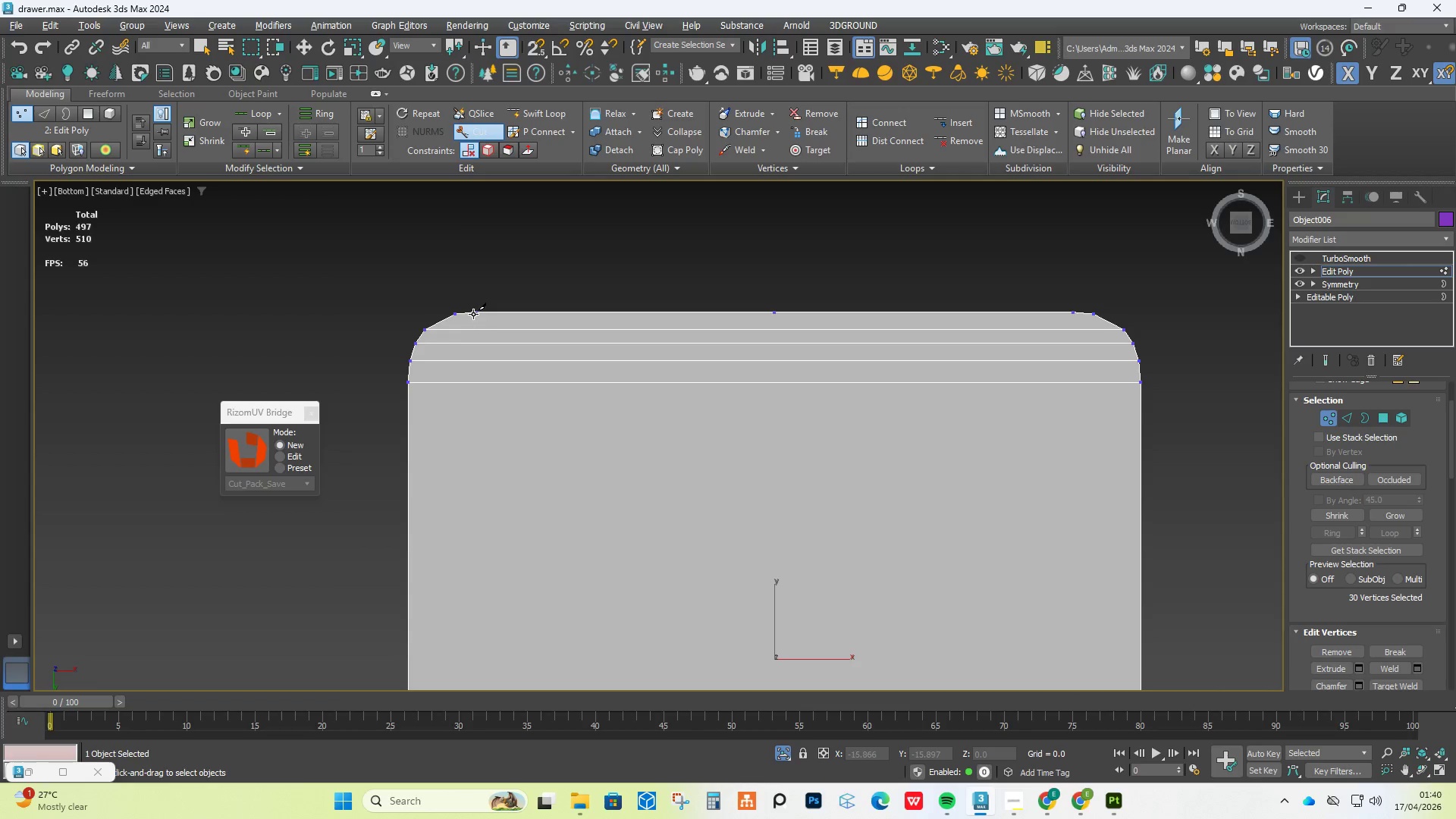 
left_click([478, 312])
 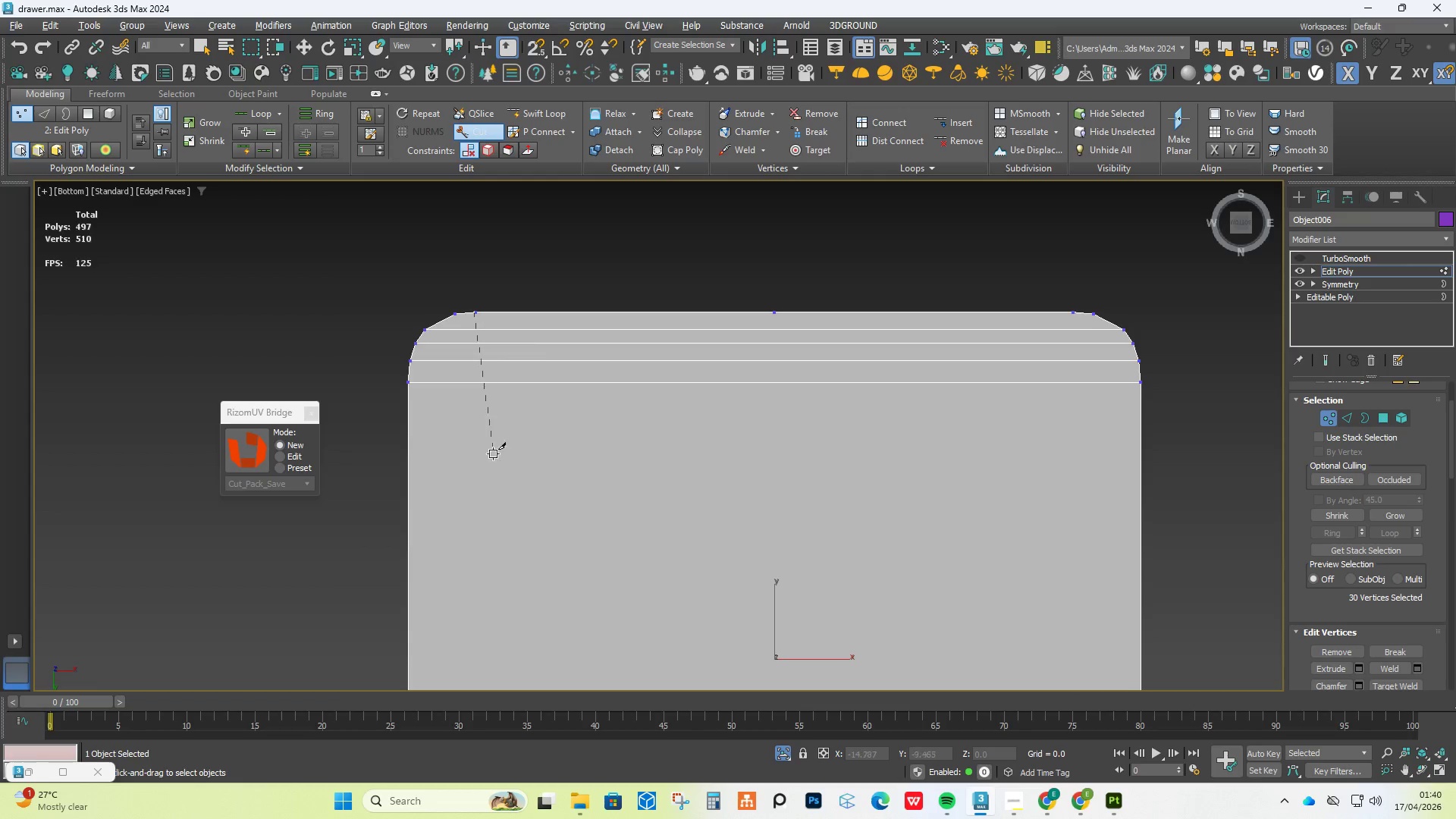 
scroll: coordinate [486, 529], scroll_direction: down, amount: 4.0
 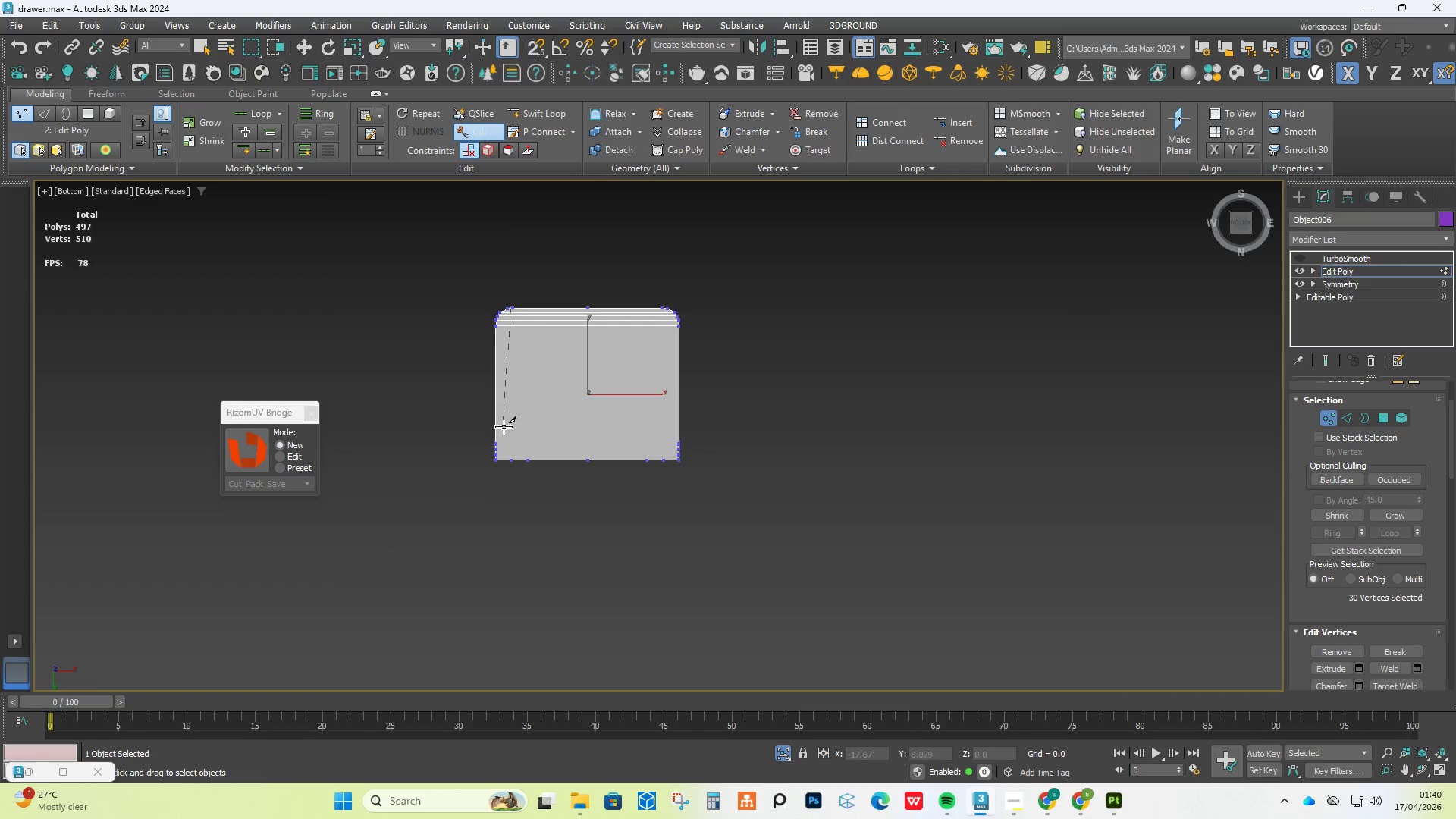 
scroll: coordinate [510, 457], scroll_direction: up, amount: 5.0
 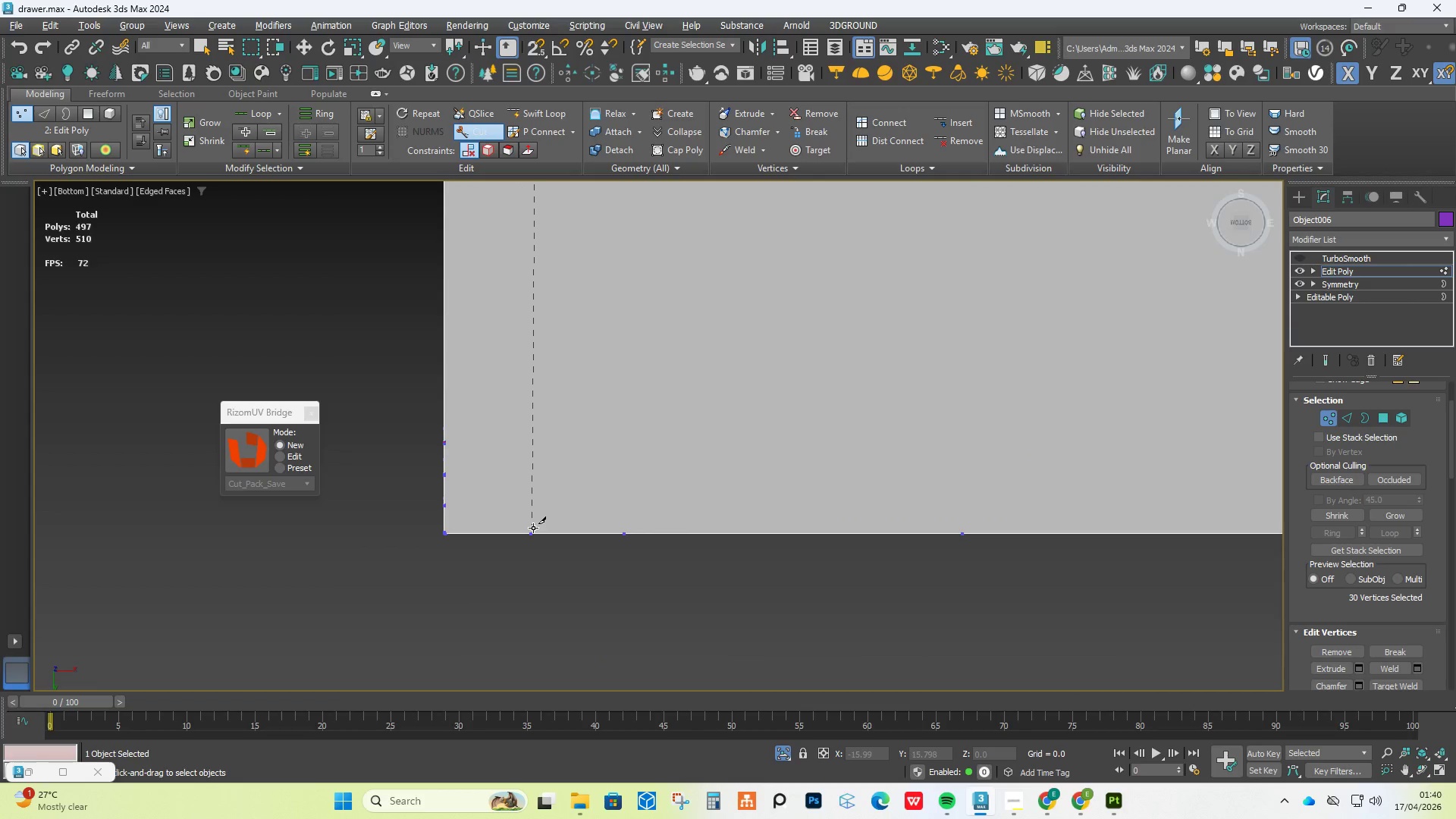 
left_click([533, 532])
 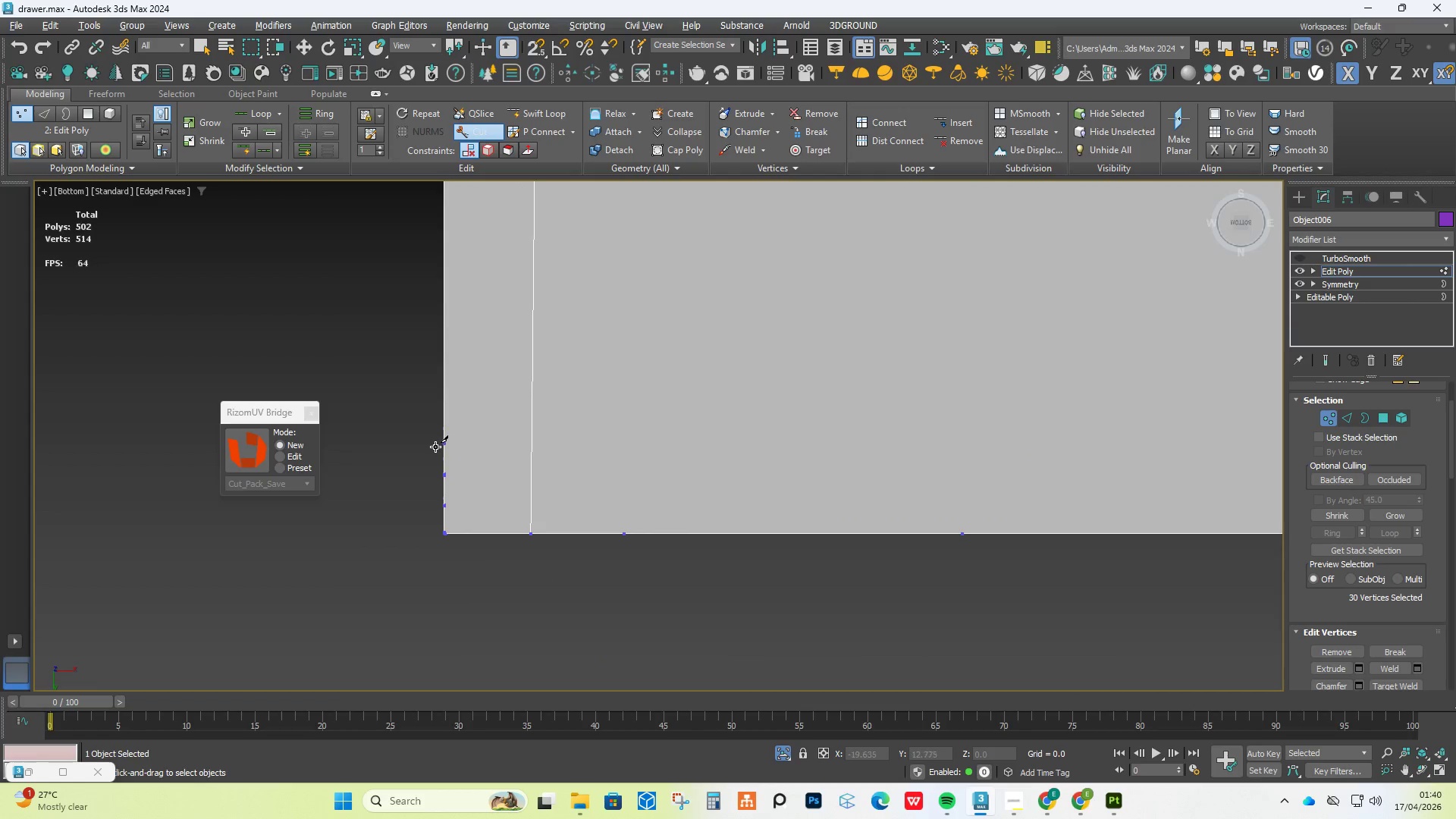 
left_click([451, 442])
 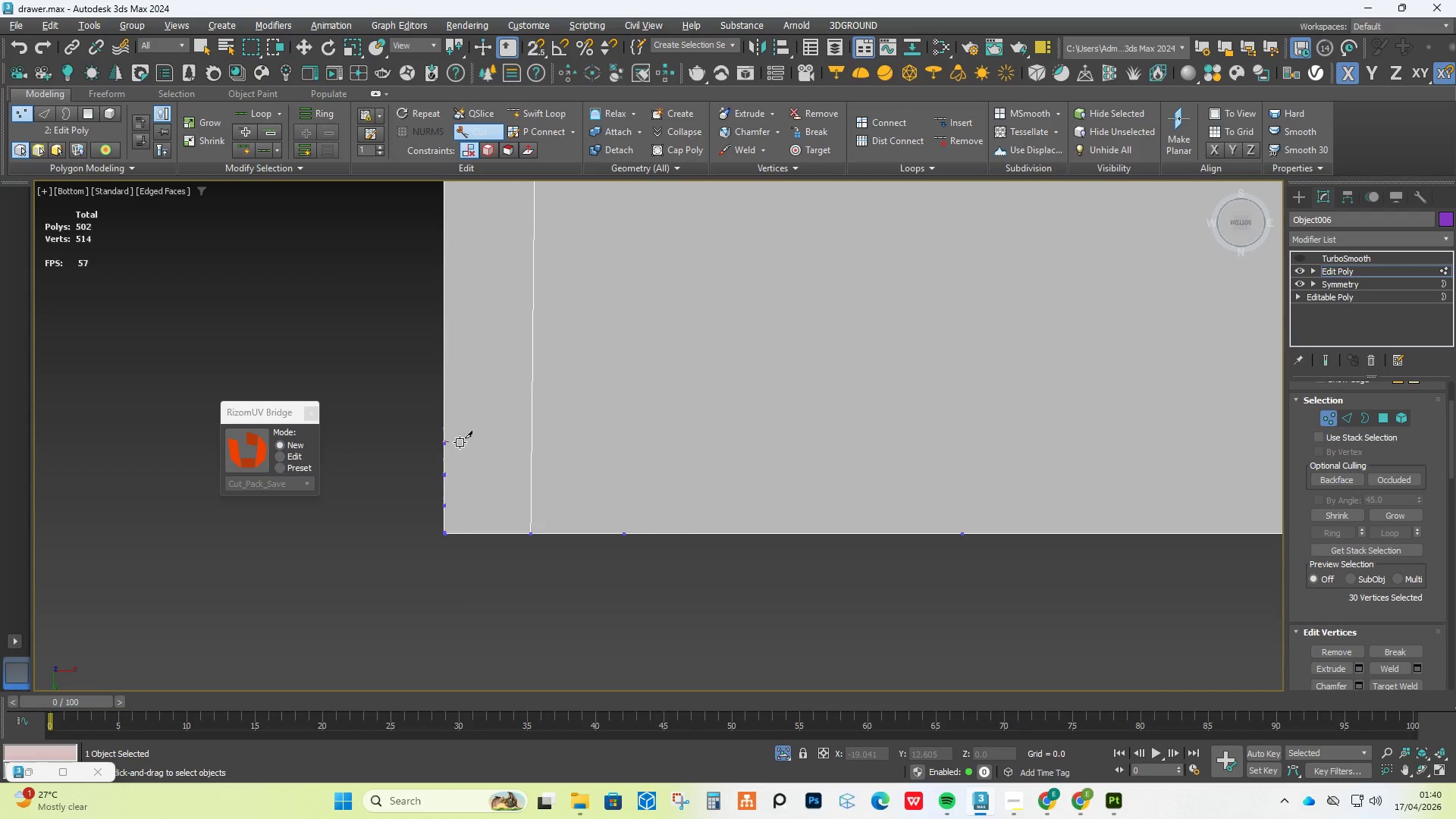 
scroll: coordinate [669, 453], scroll_direction: down, amount: 2.0
 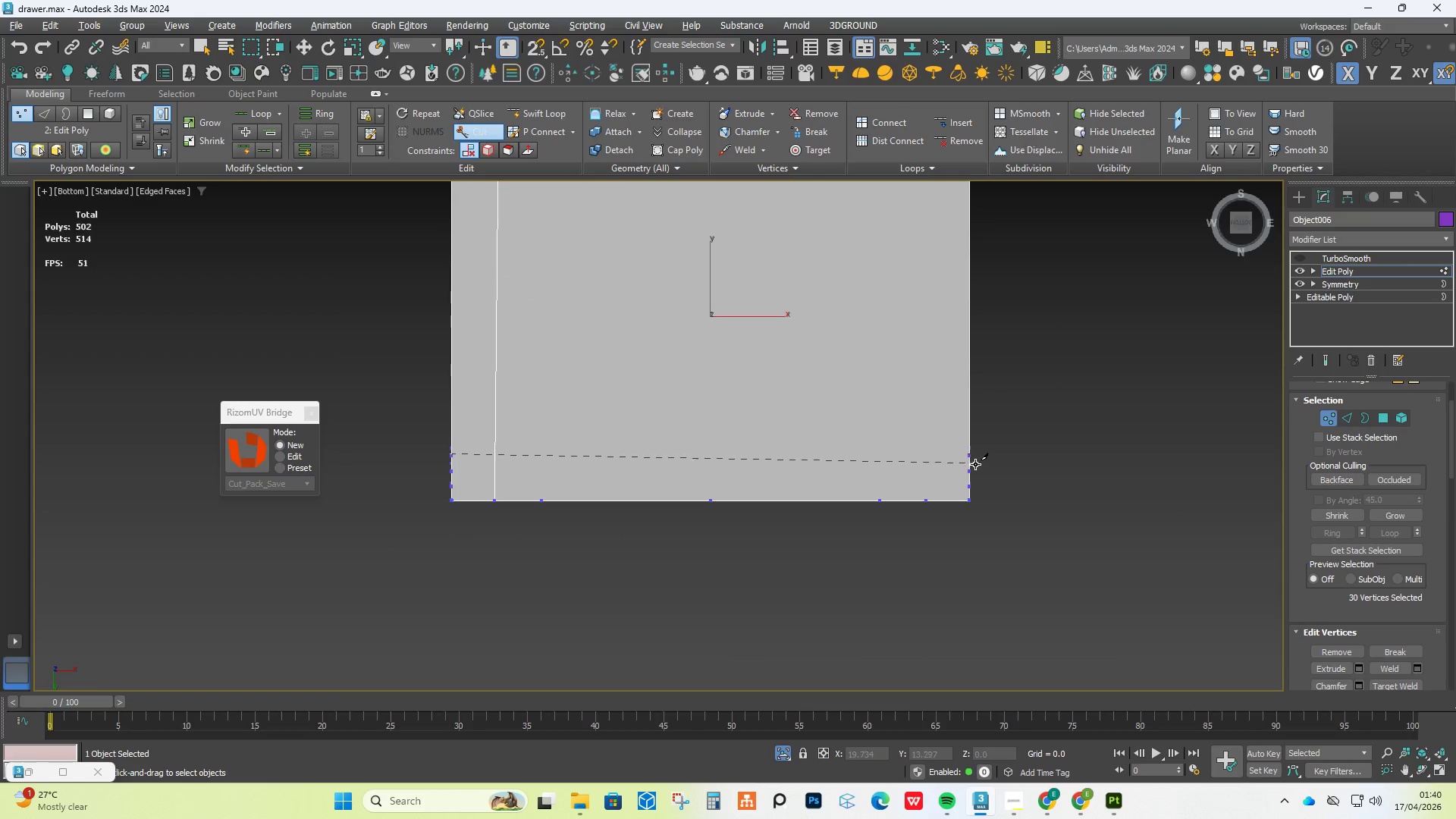 
left_click([969, 455])
 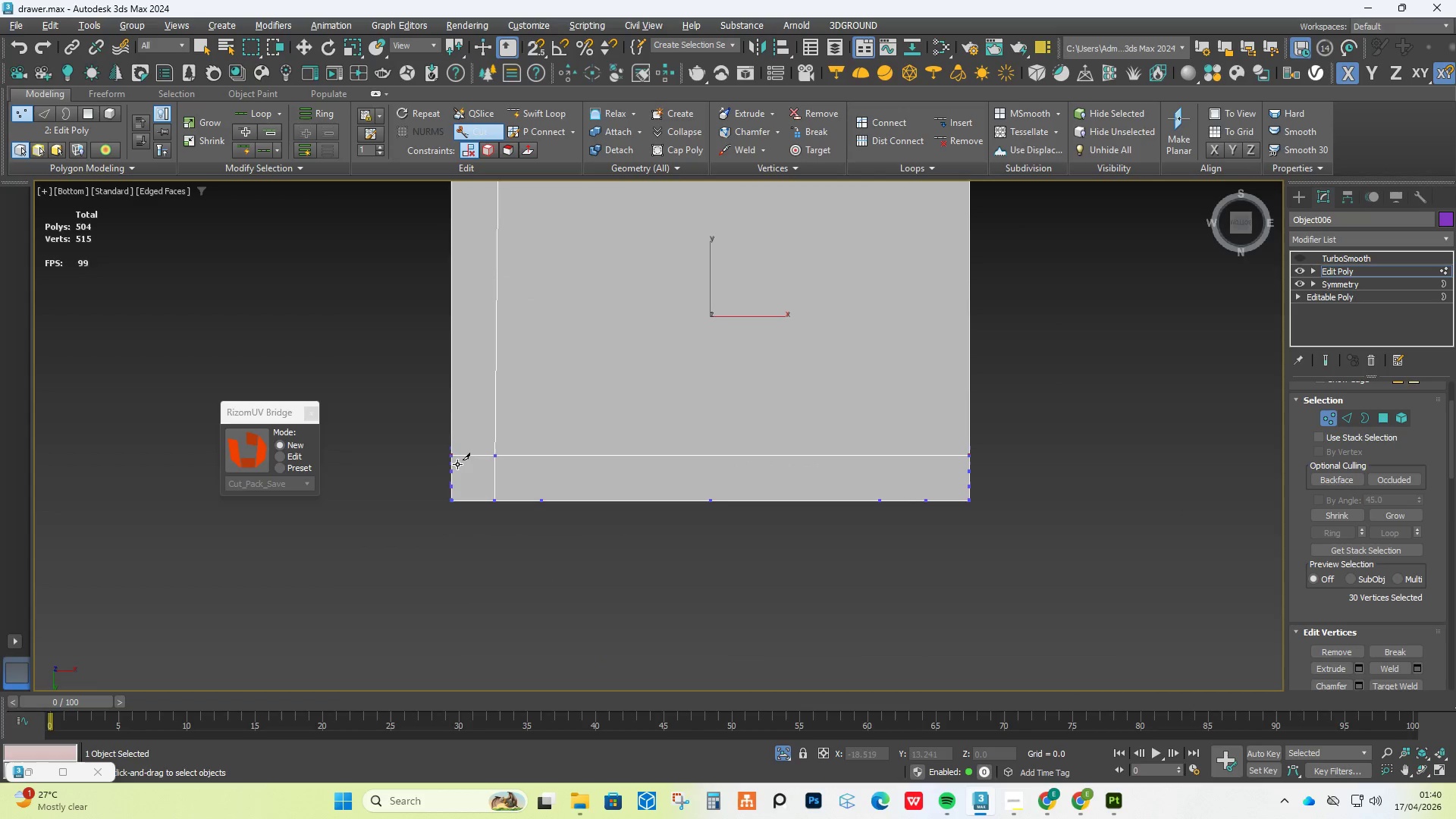 
left_click([453, 467])
 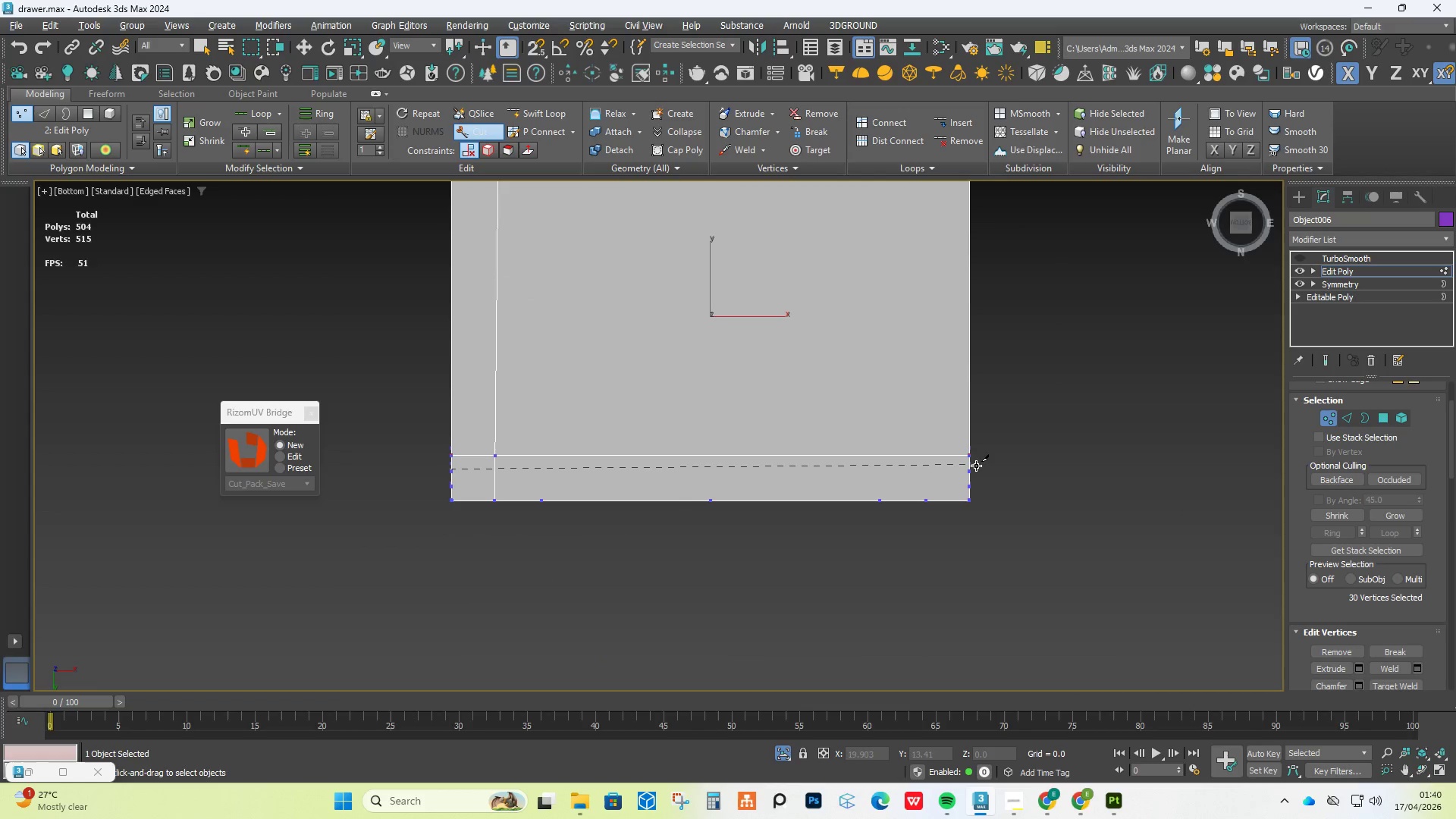 
left_click([974, 467])
 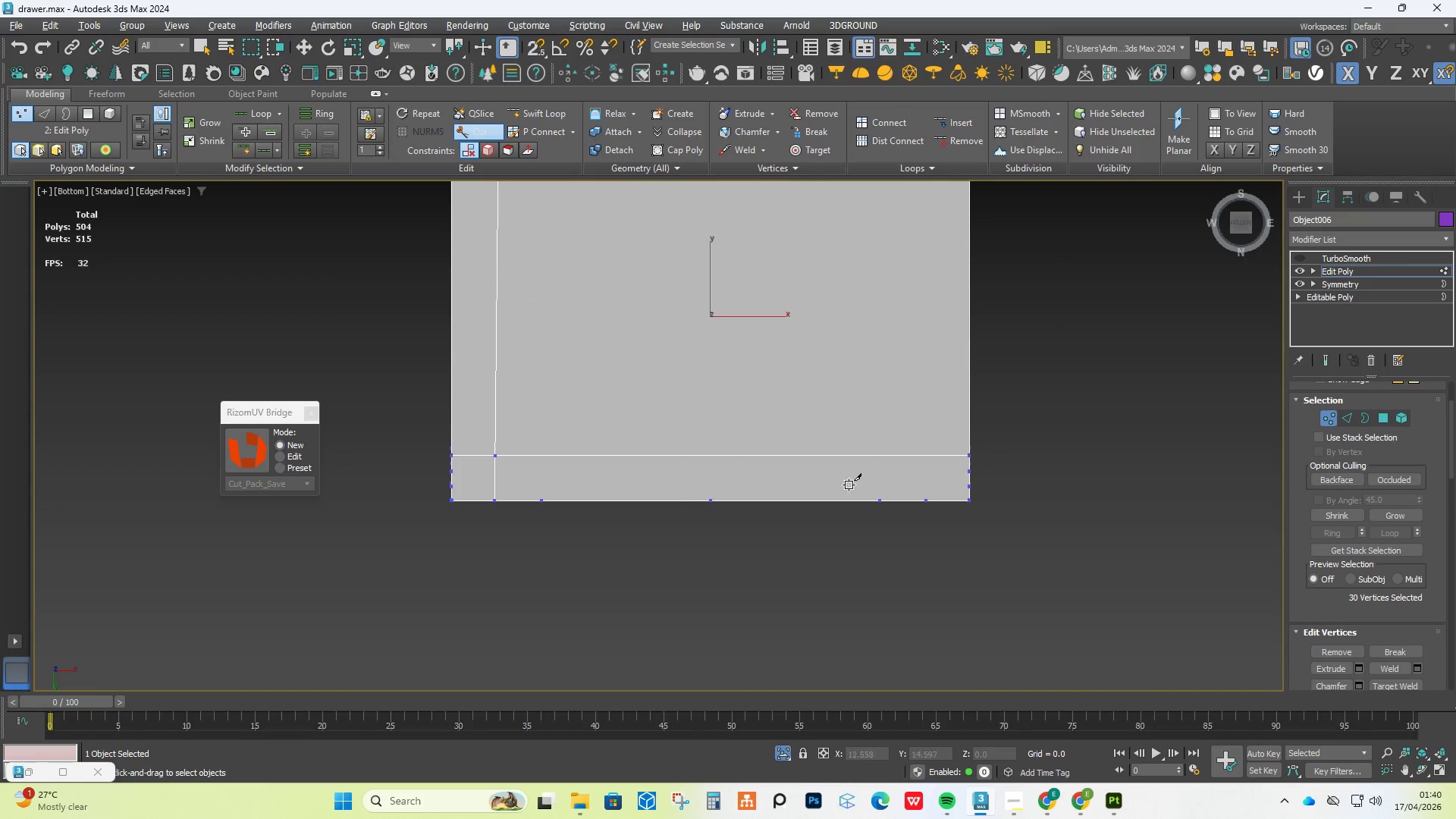 
right_click([795, 488])
 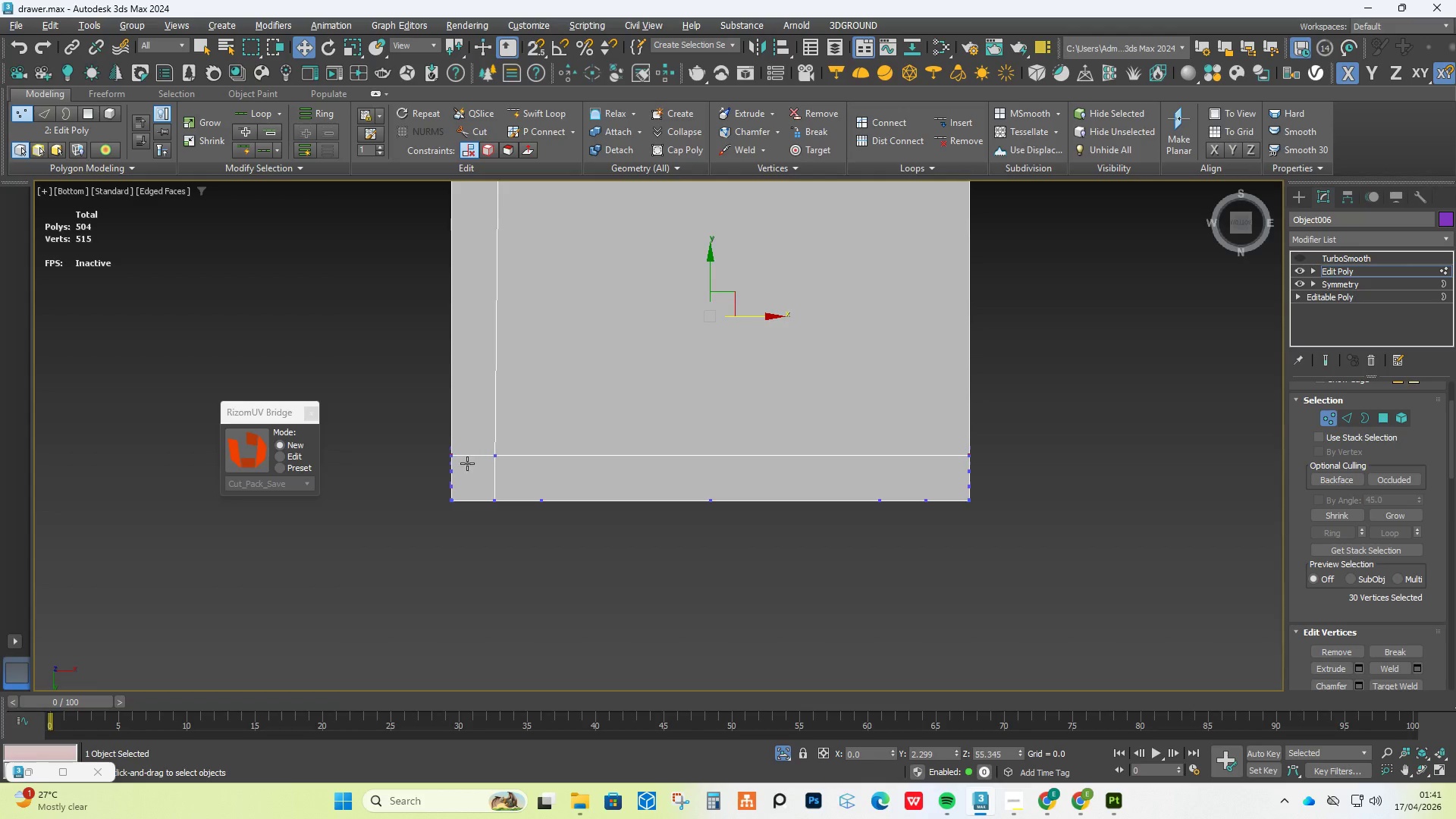 
key(Control+ControlLeft)
 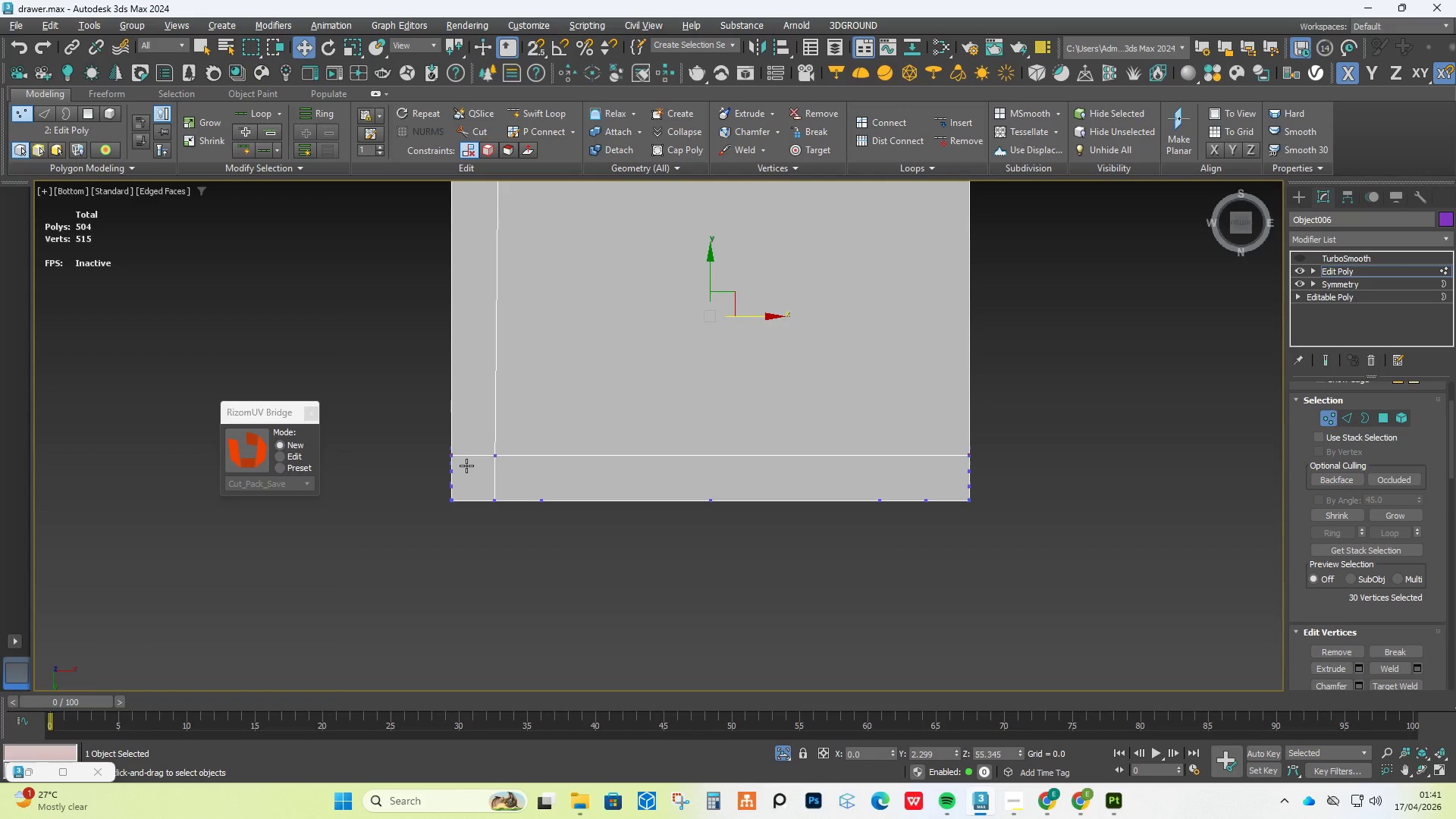 
key(Alt+C)
 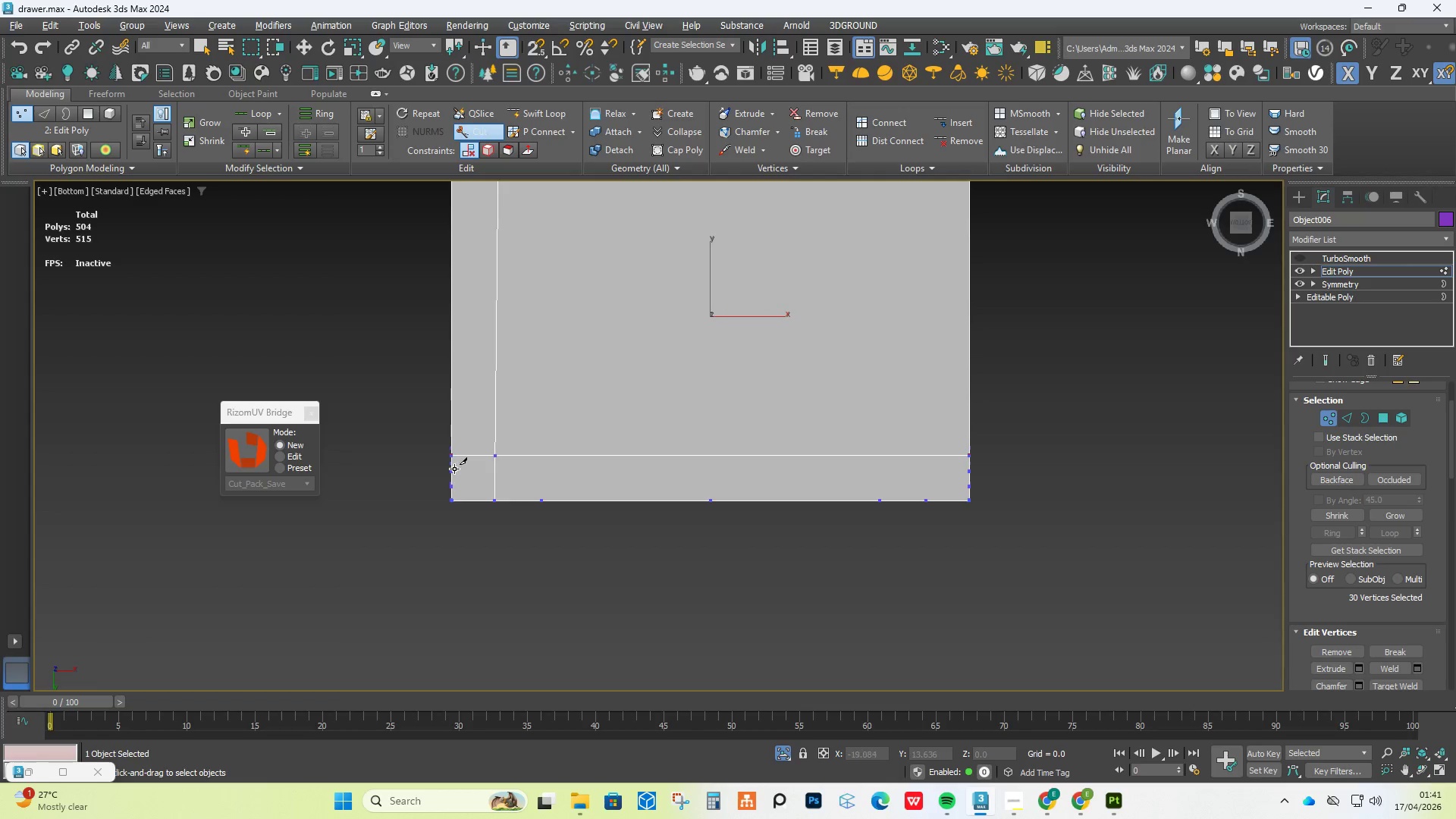 
left_click([453, 469])
 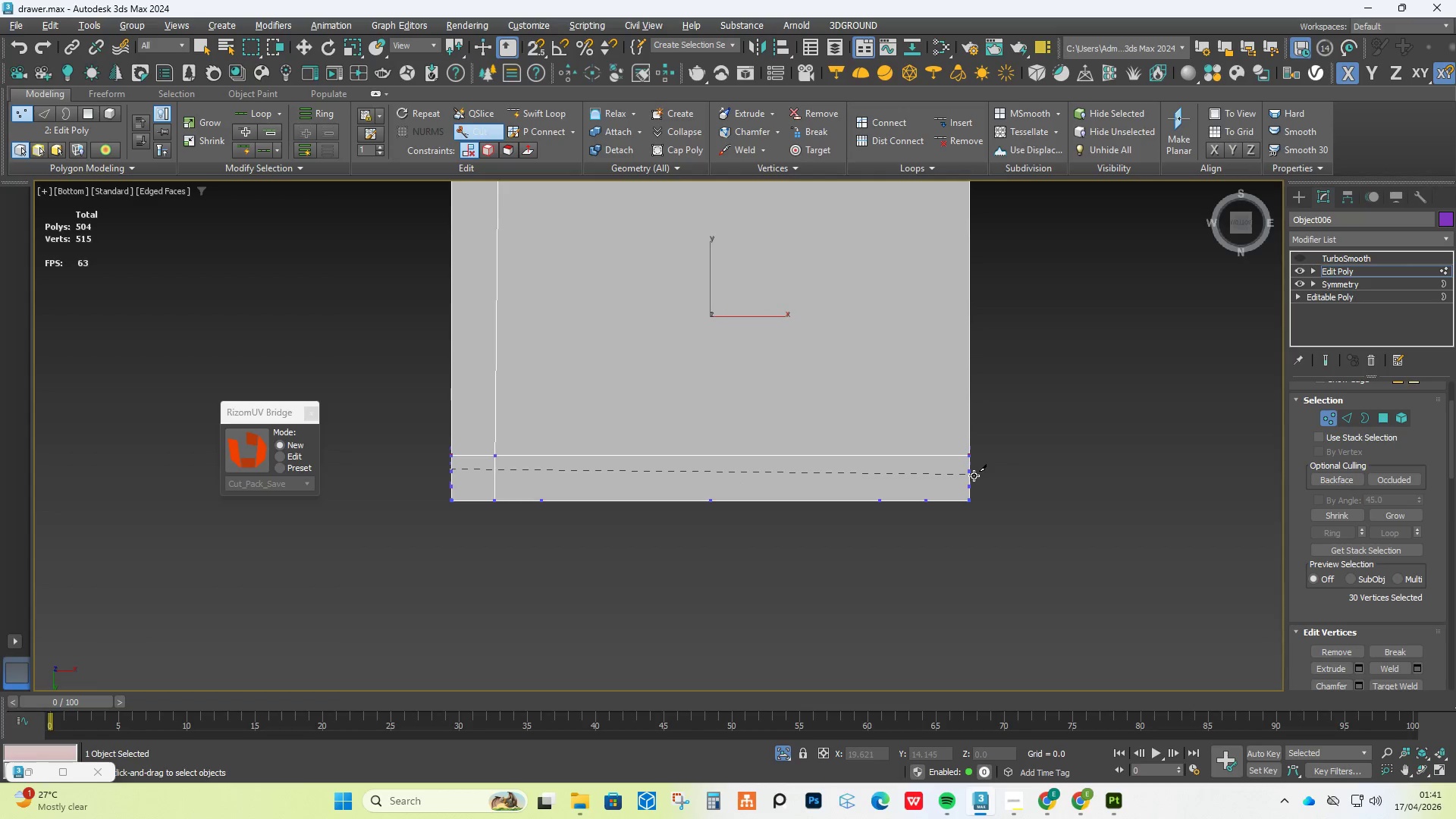 
left_click([974, 471])
 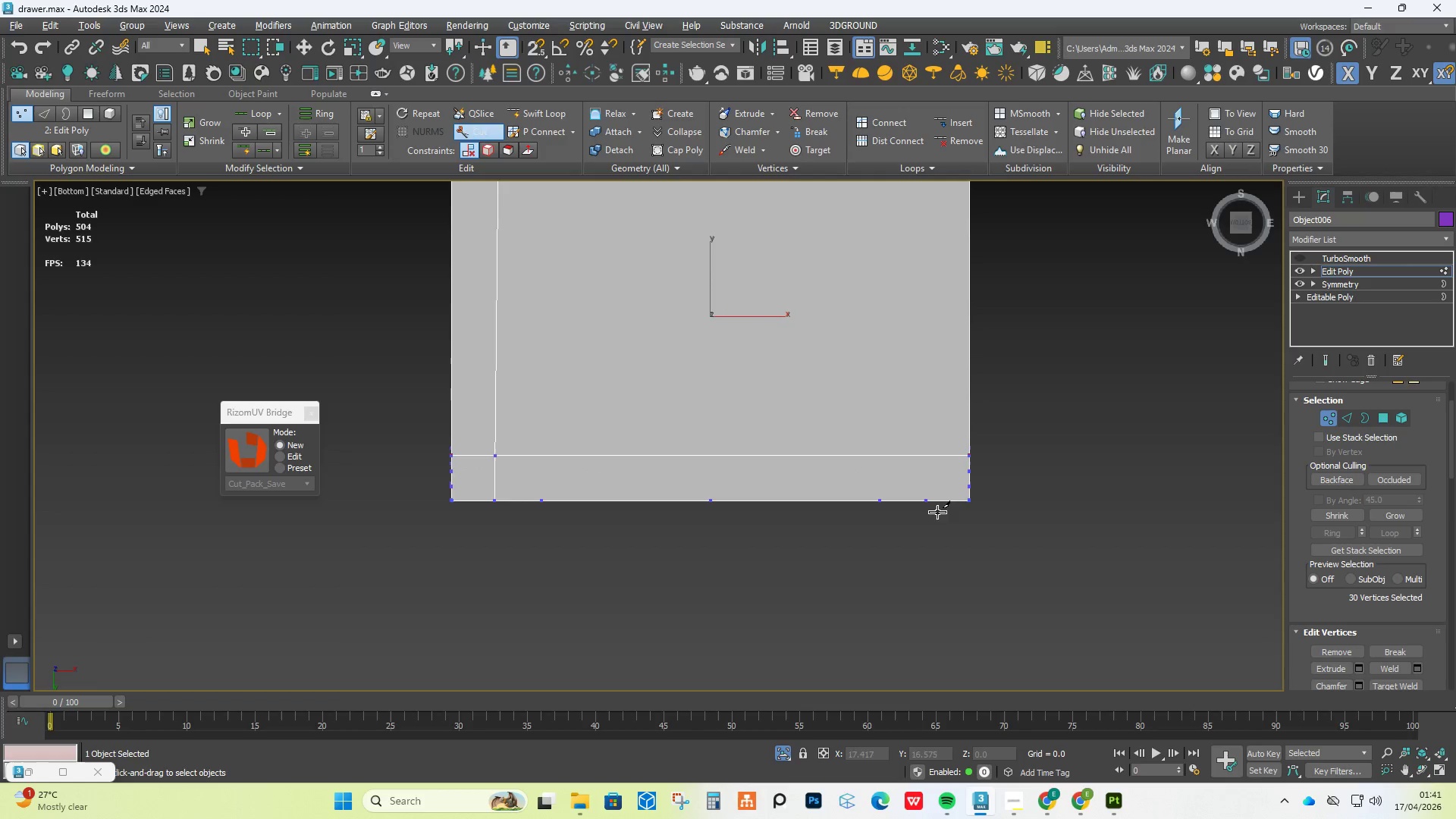 
right_click([937, 512])
 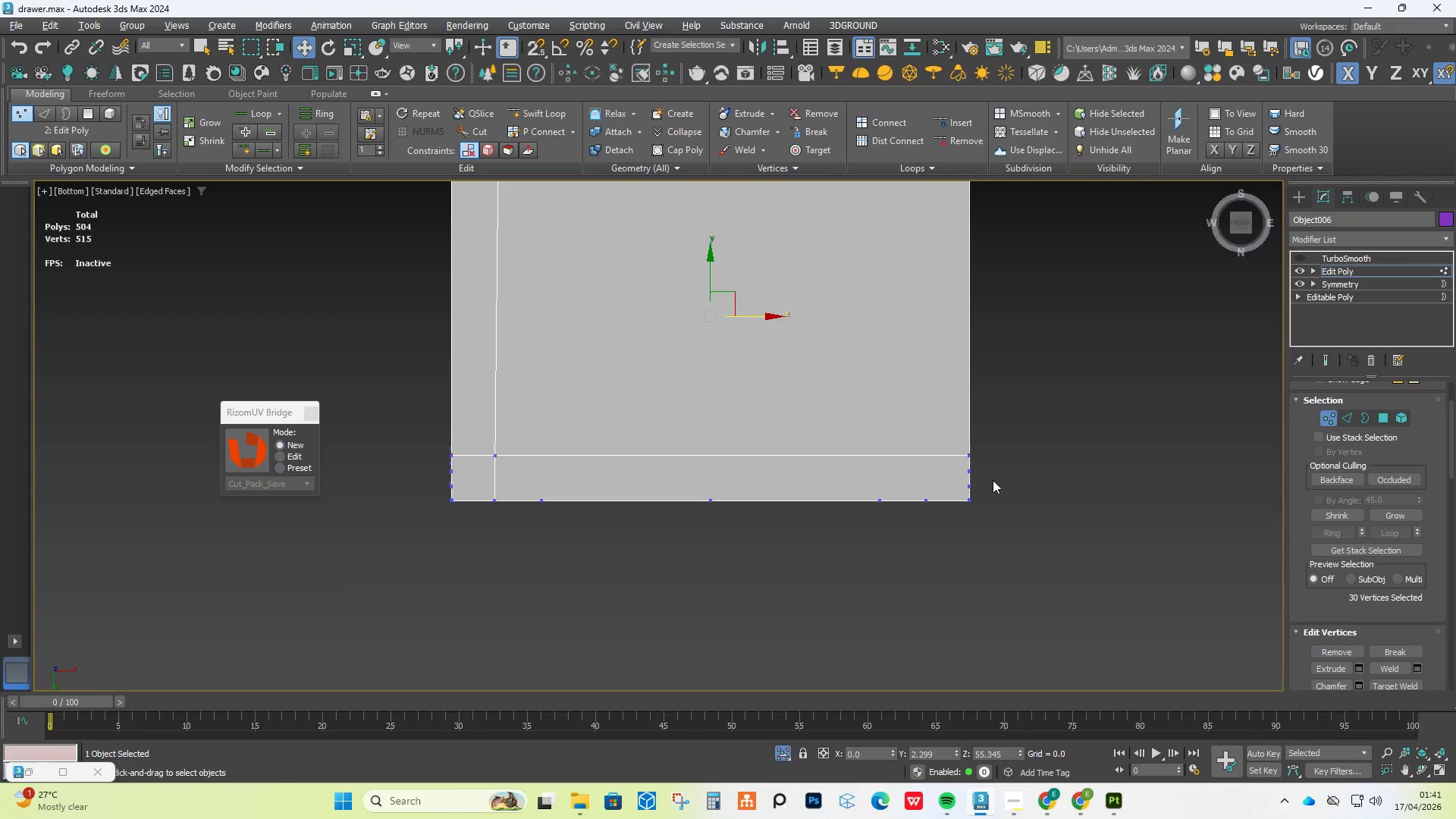 
hold_key(key=AltLeft, duration=0.7)
 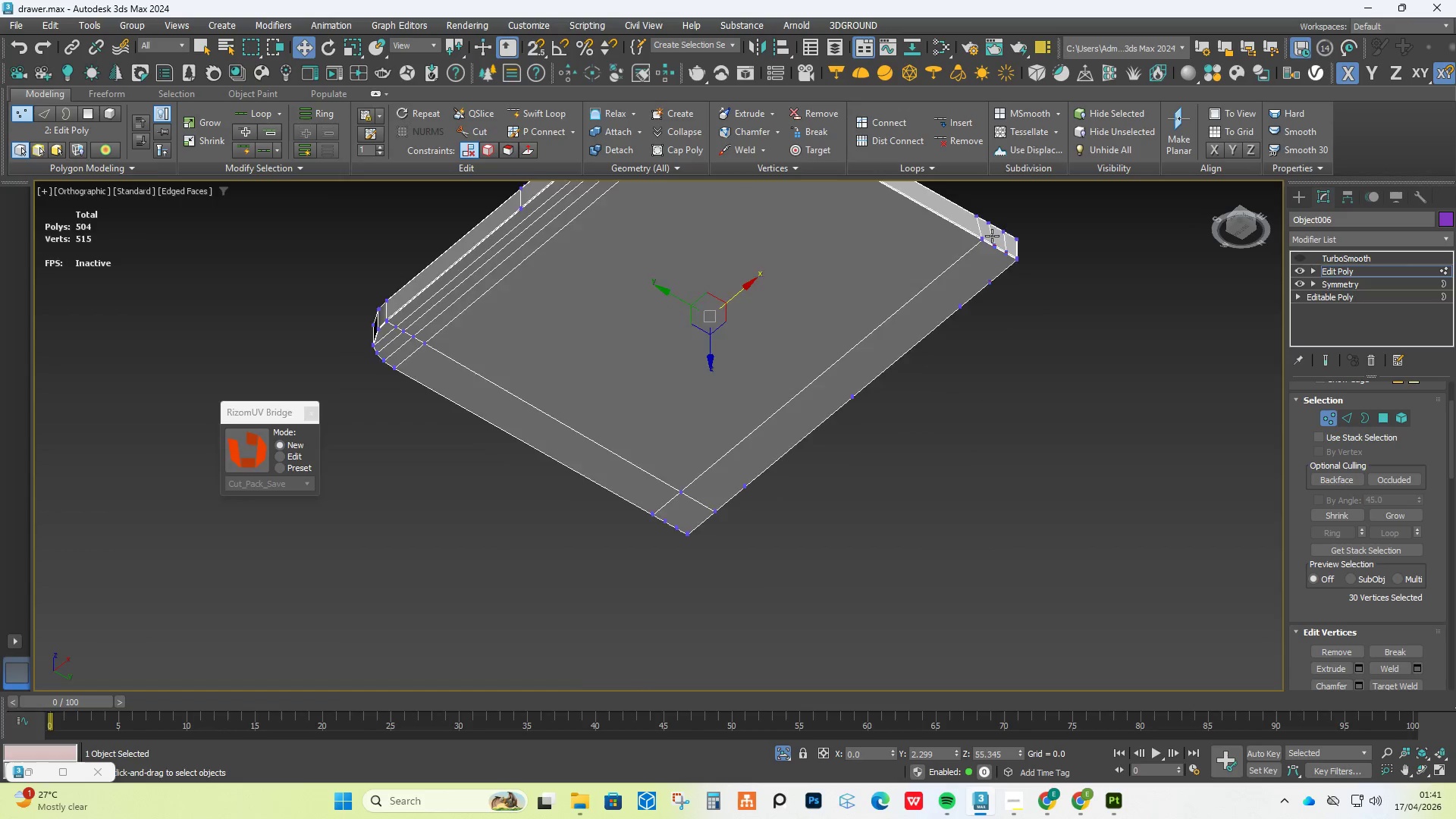 
key(Control+Z)
 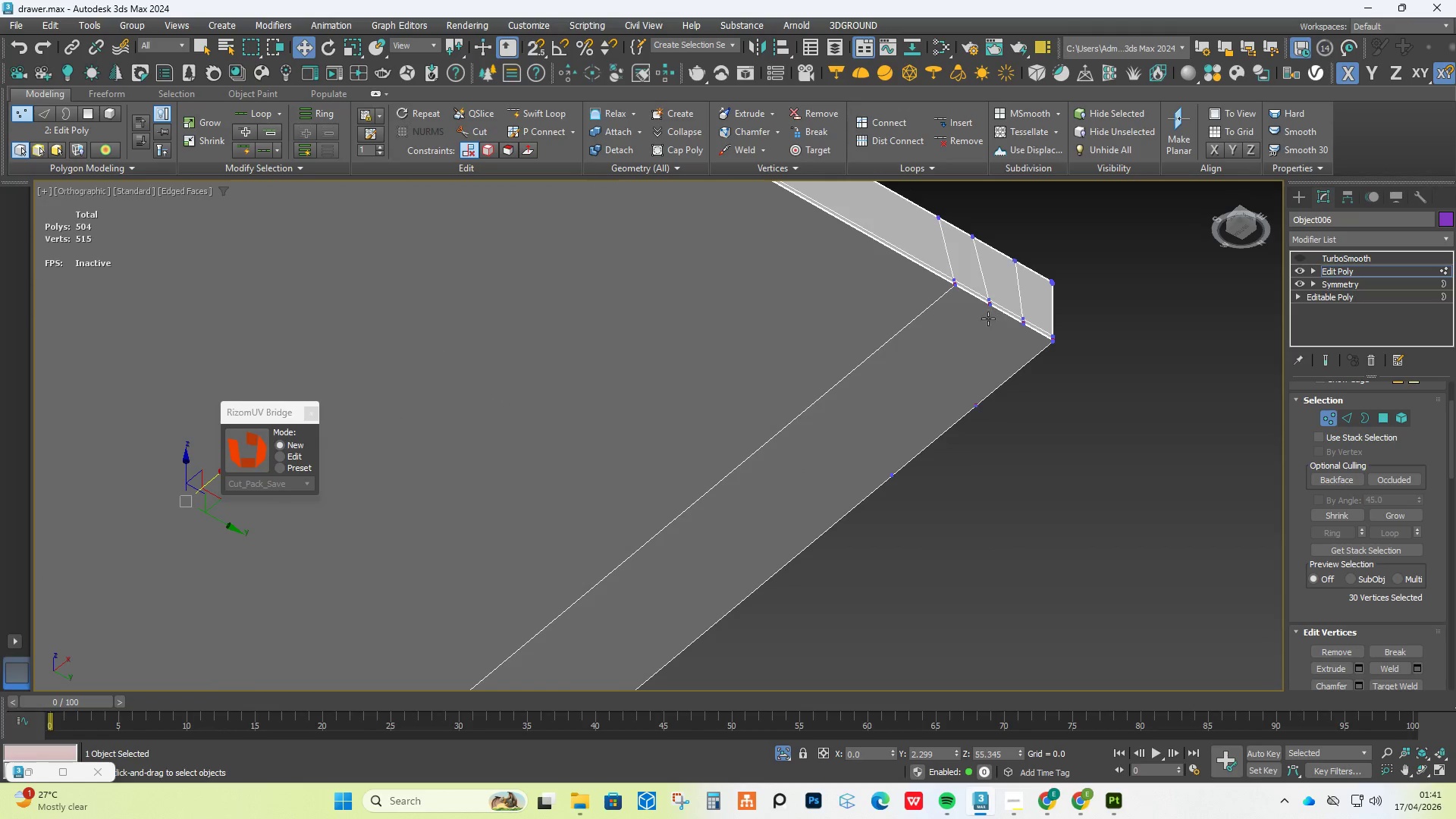 
scroll: coordinate [991, 299], scroll_direction: up, amount: 7.0
 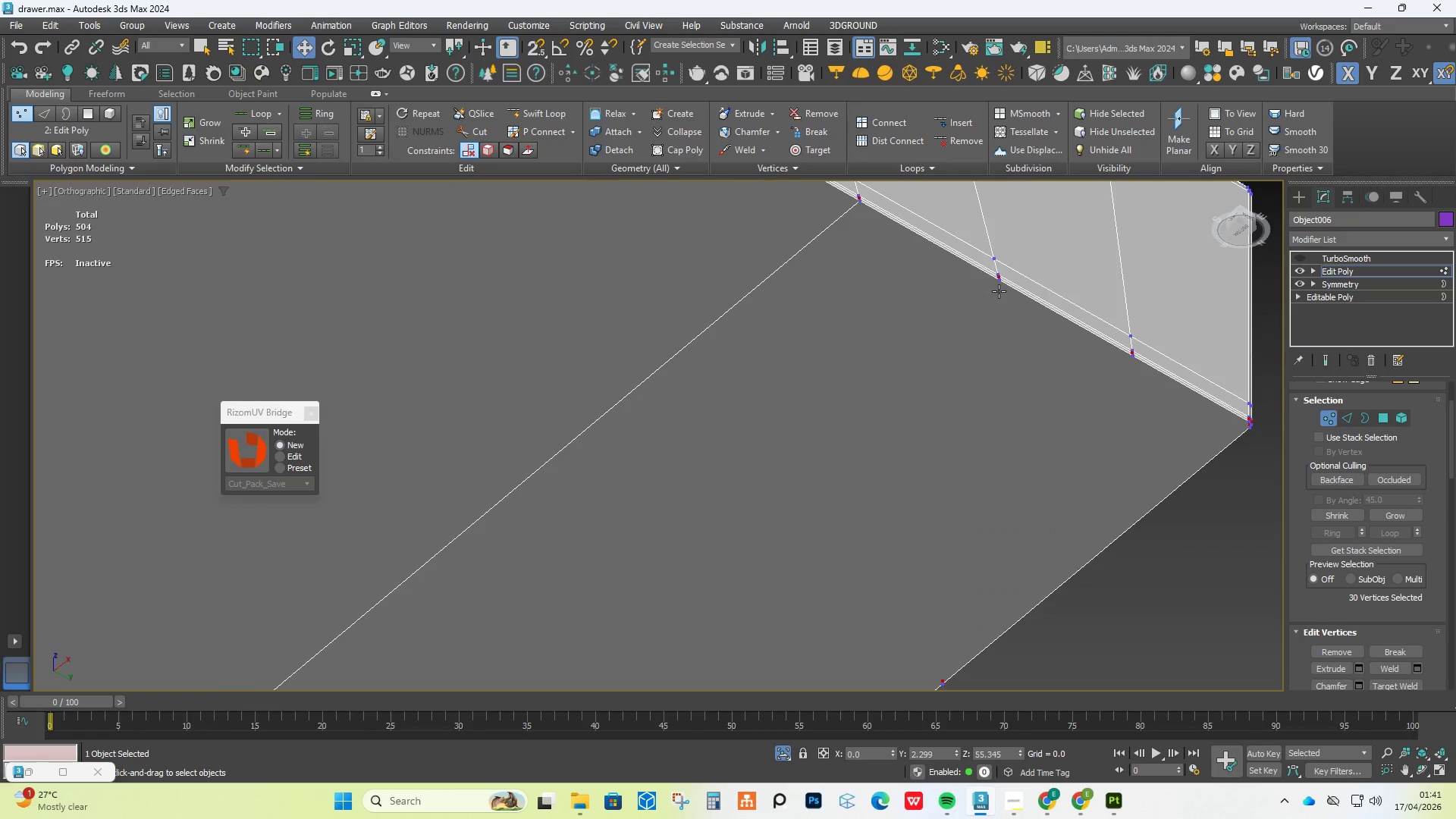 
key(Alt+AltLeft)
 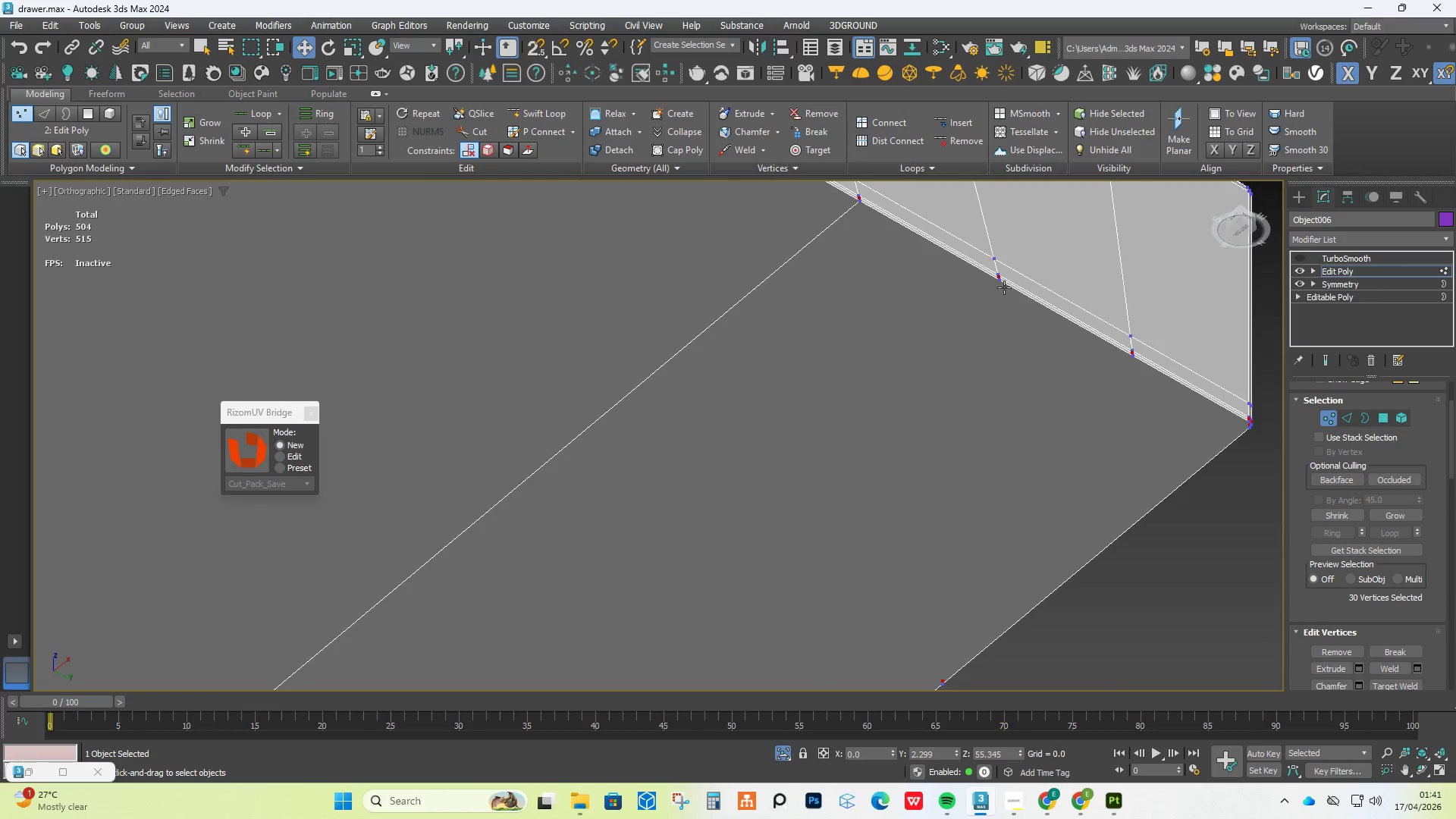 
scroll: coordinate [995, 238], scroll_direction: up, amount: 9.0
 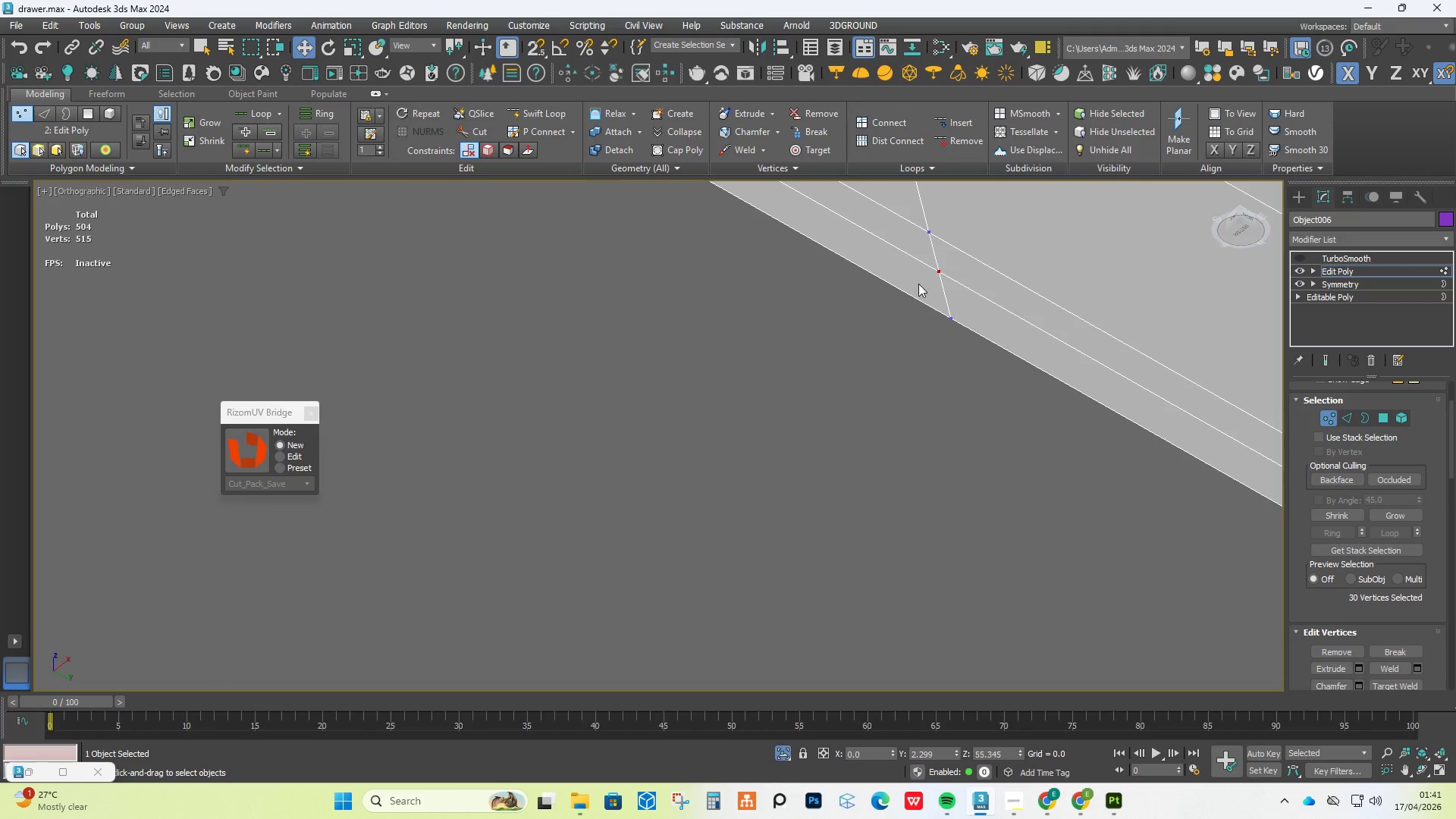 
key(Alt+C)
 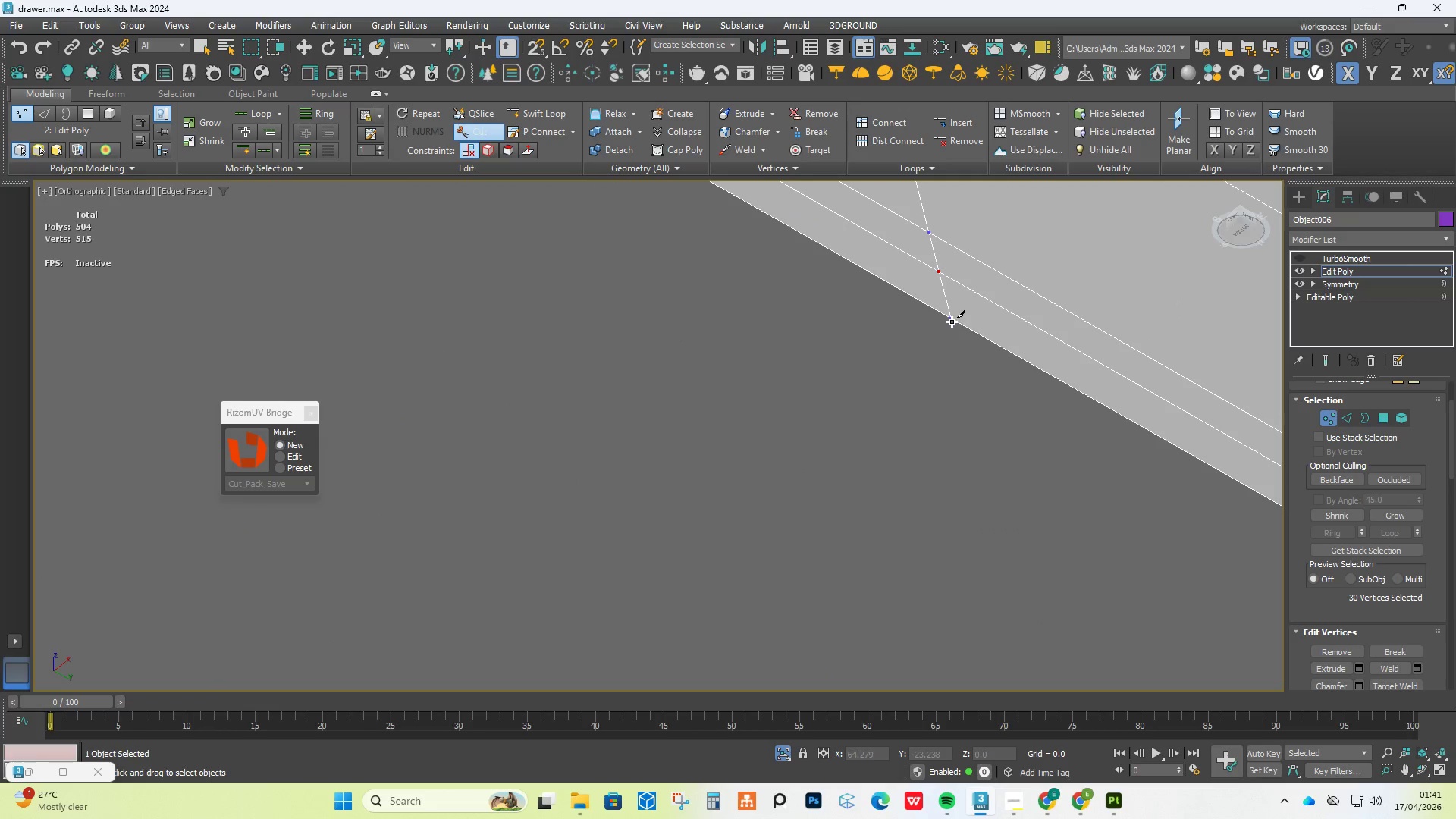 
left_click([951, 322])
 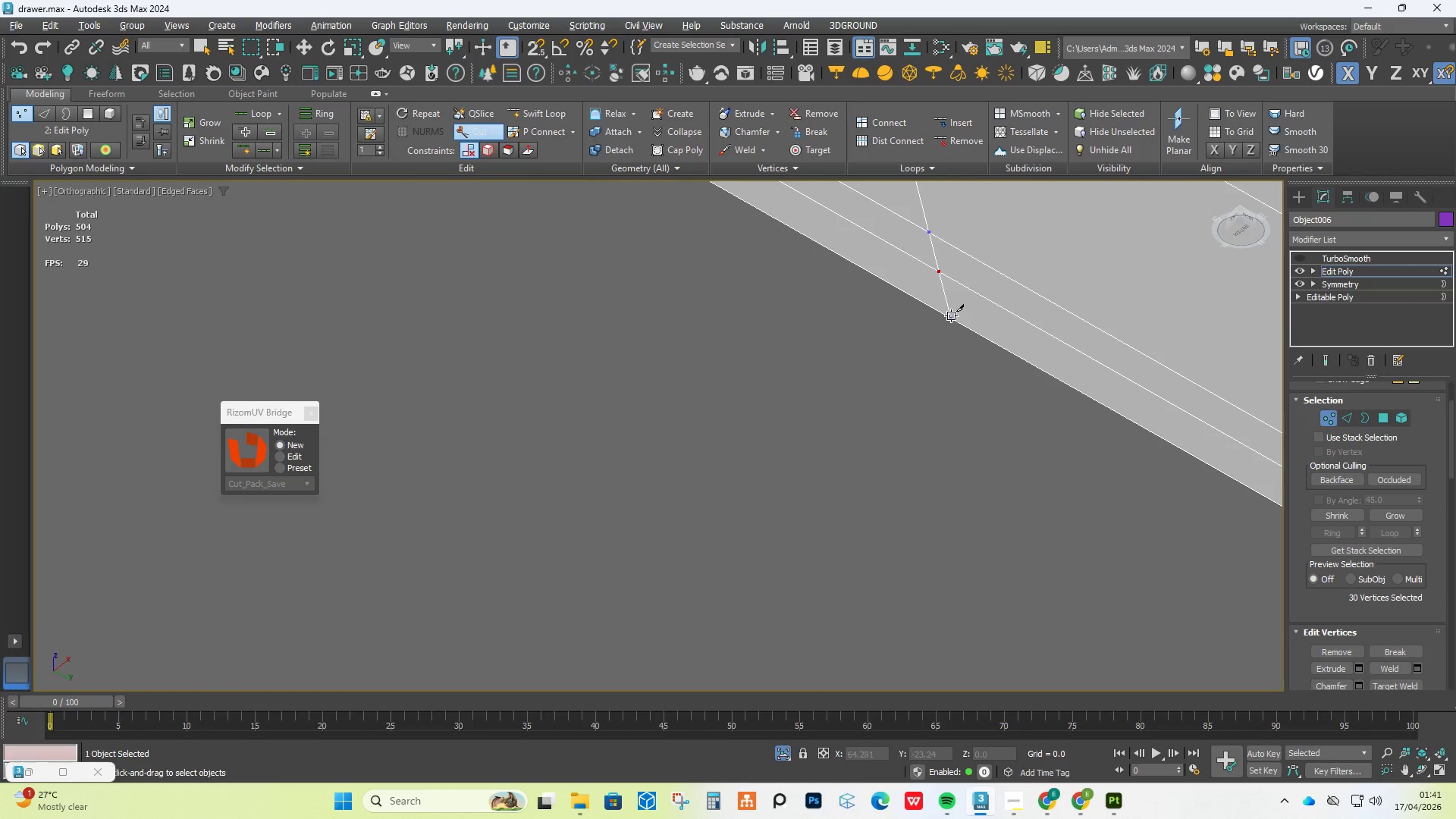 
scroll: coordinate [879, 483], scroll_direction: down, amount: 22.0
 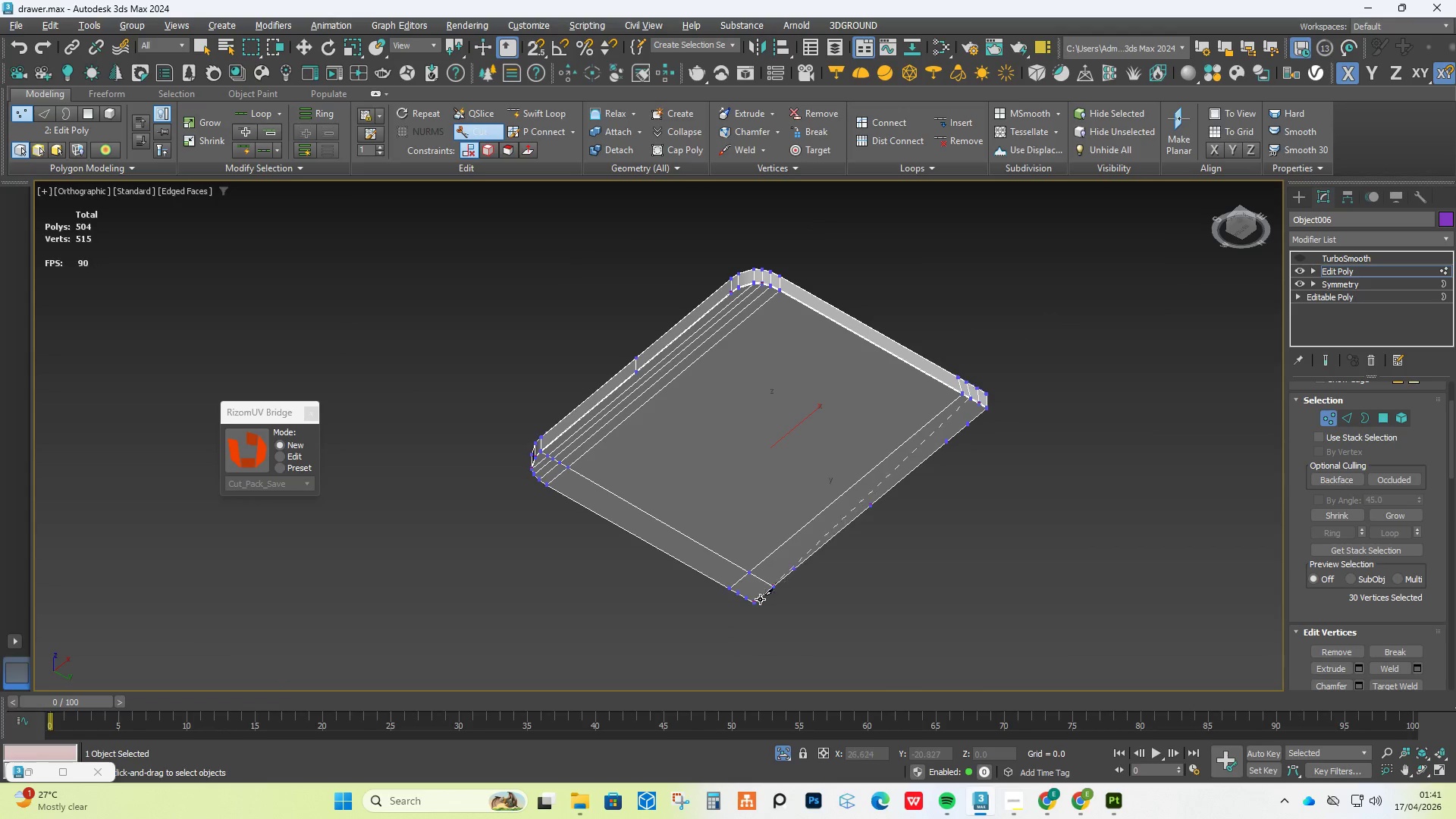 
scroll: coordinate [730, 603], scroll_direction: up, amount: 6.0
 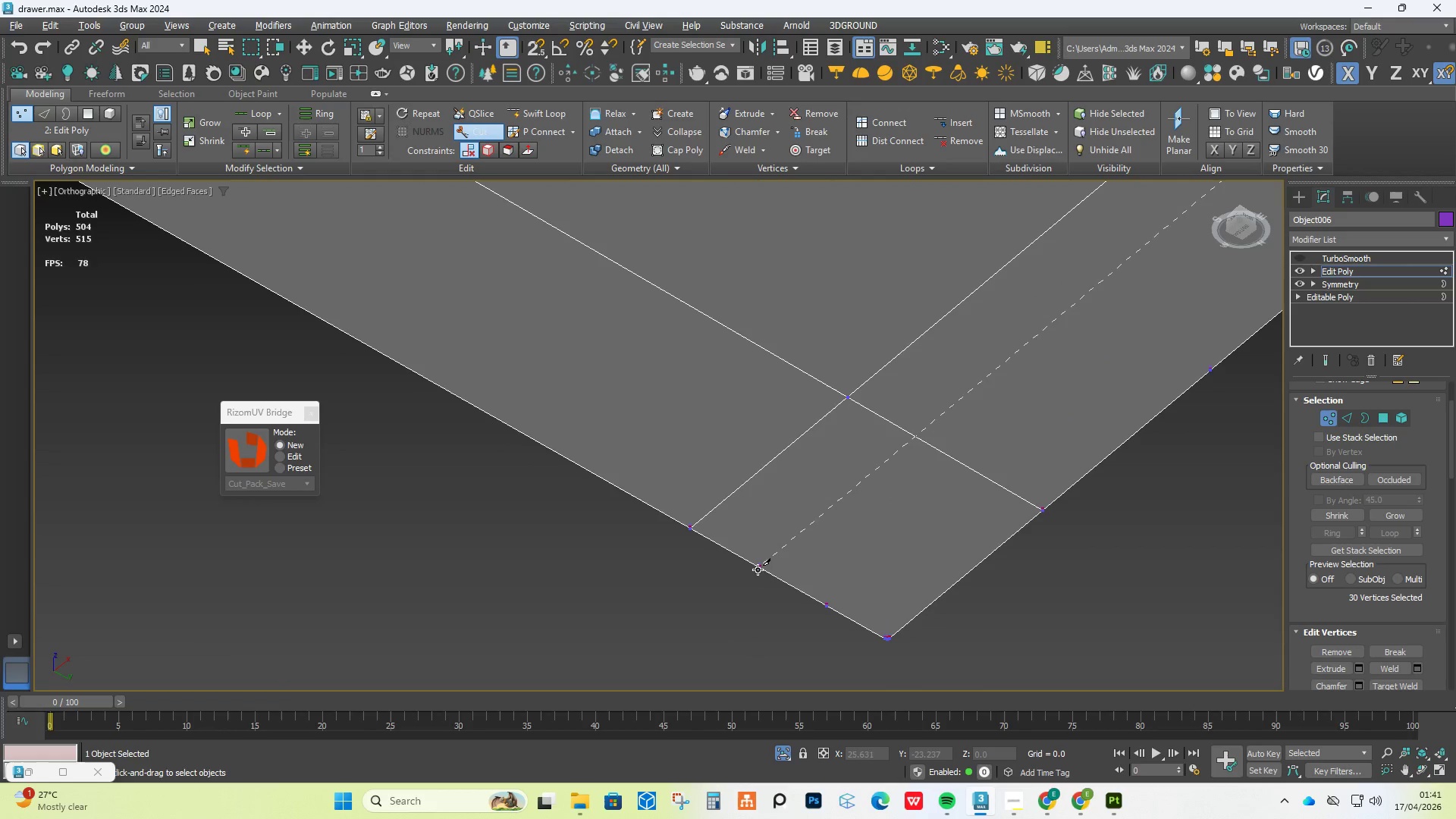 
left_click([759, 566])
 